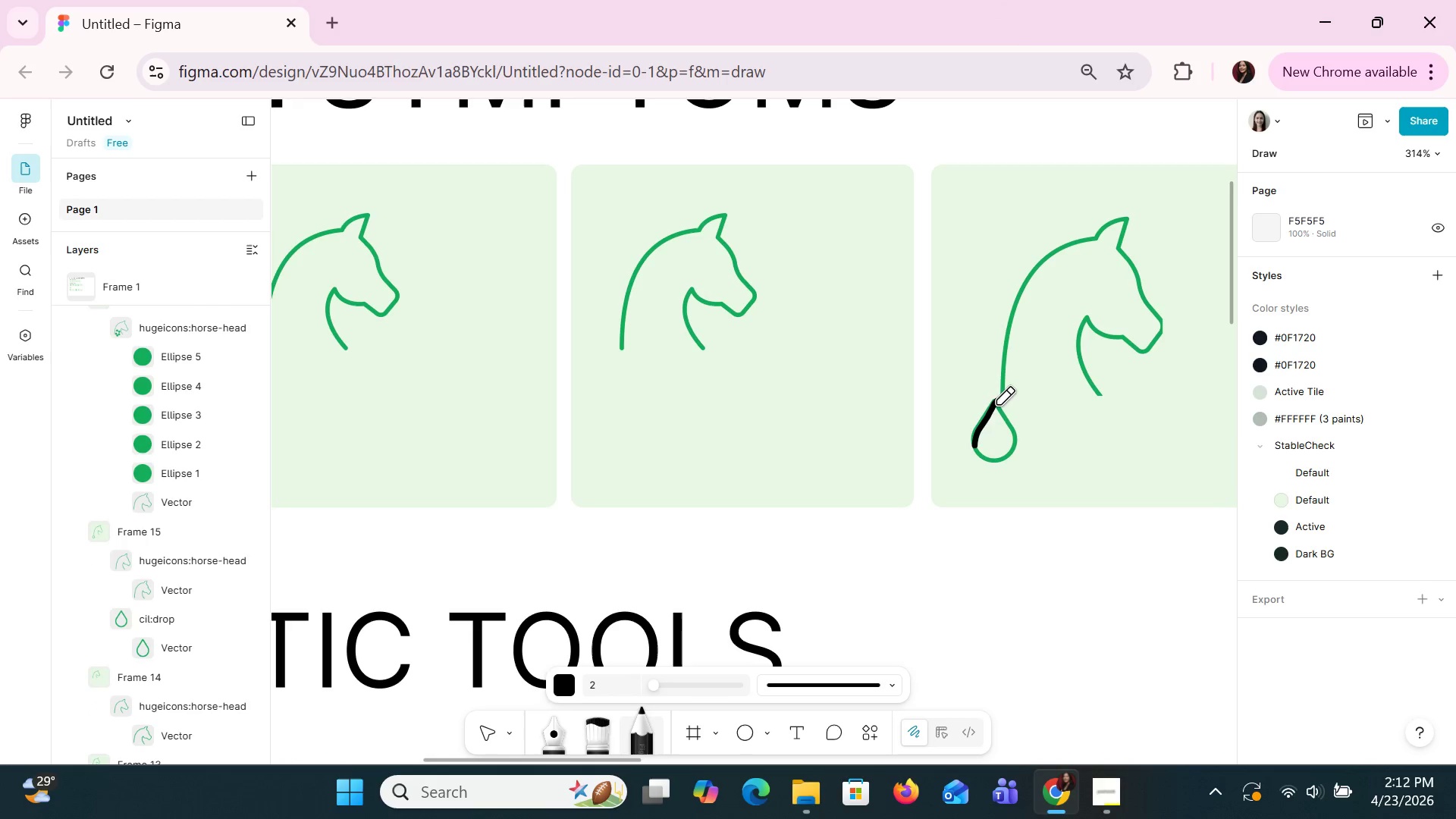 
left_click_drag(start_coordinate=[996, 403], to_coordinate=[974, 449])
 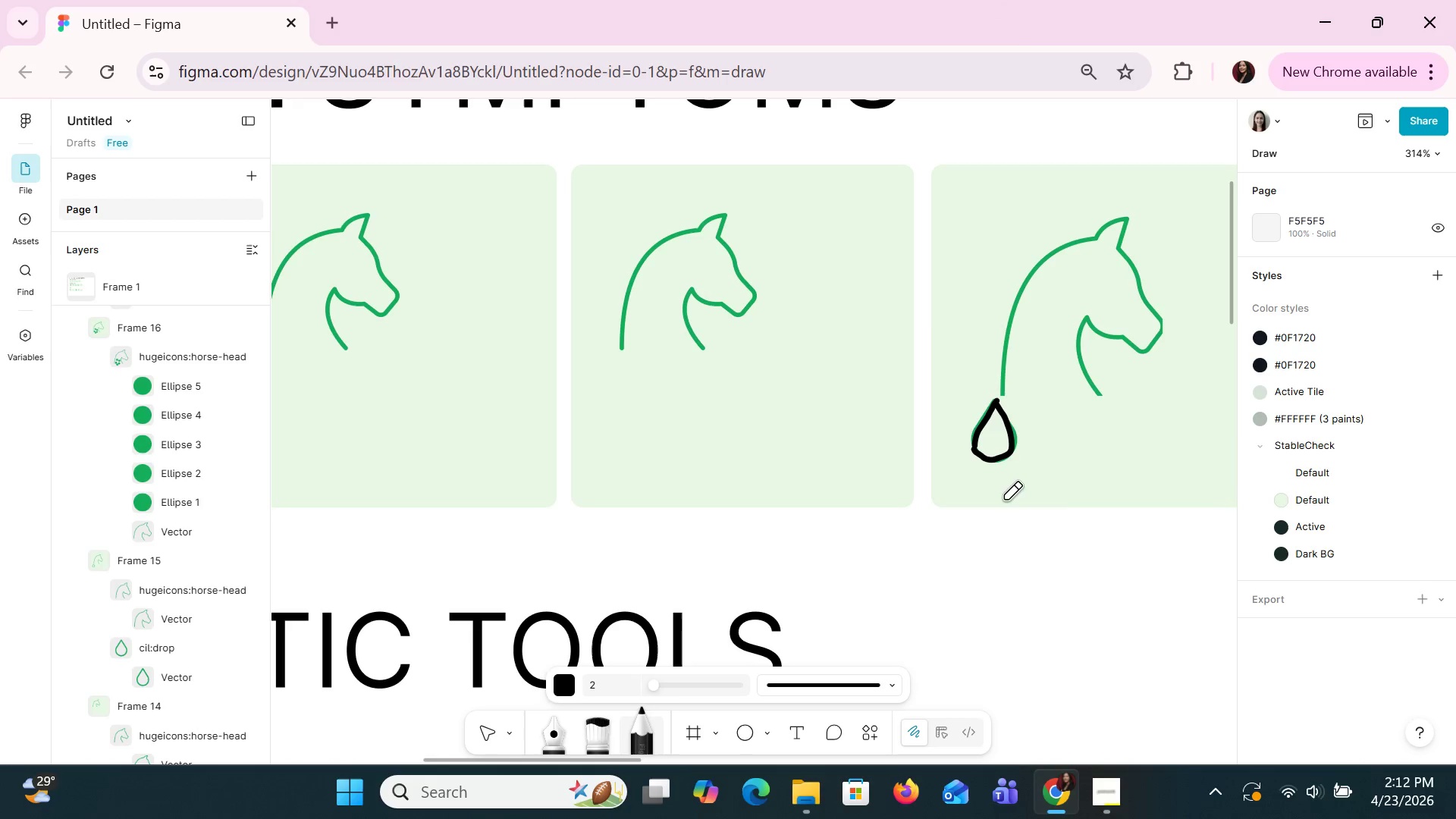 
key(Control+Z)
 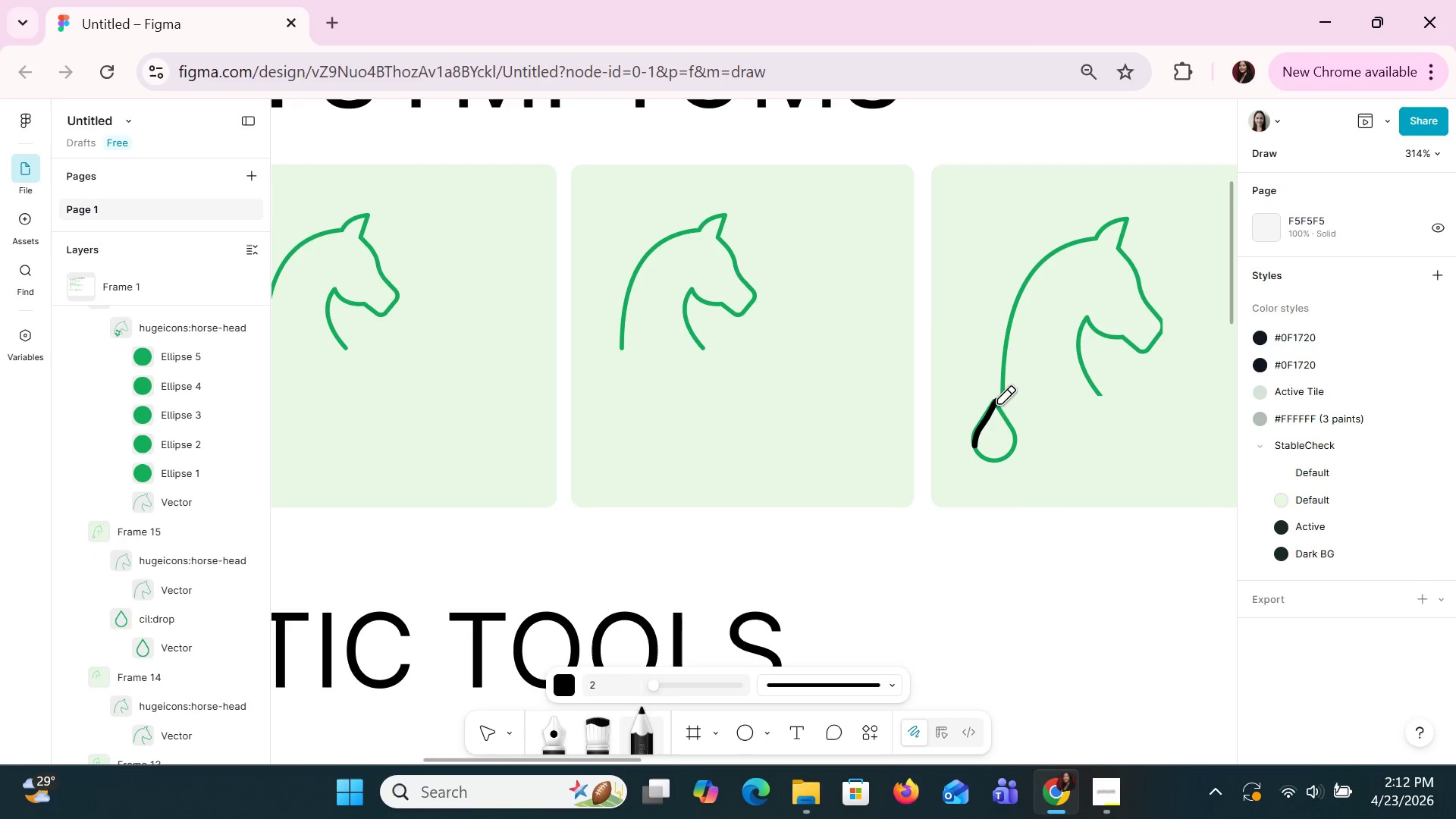 
left_click_drag(start_coordinate=[996, 404], to_coordinate=[1014, 431])
 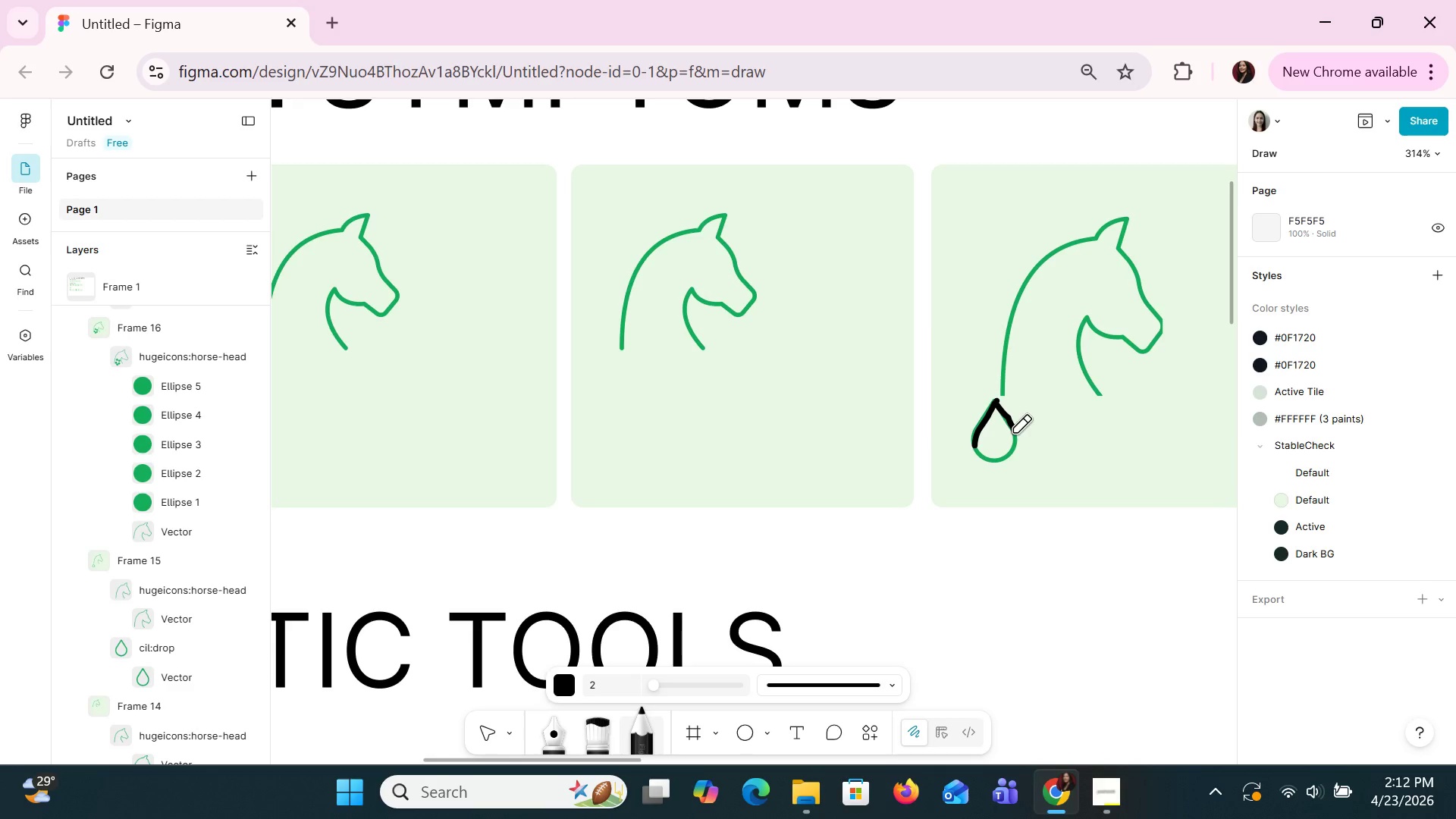 
key(Control+ControlLeft)
 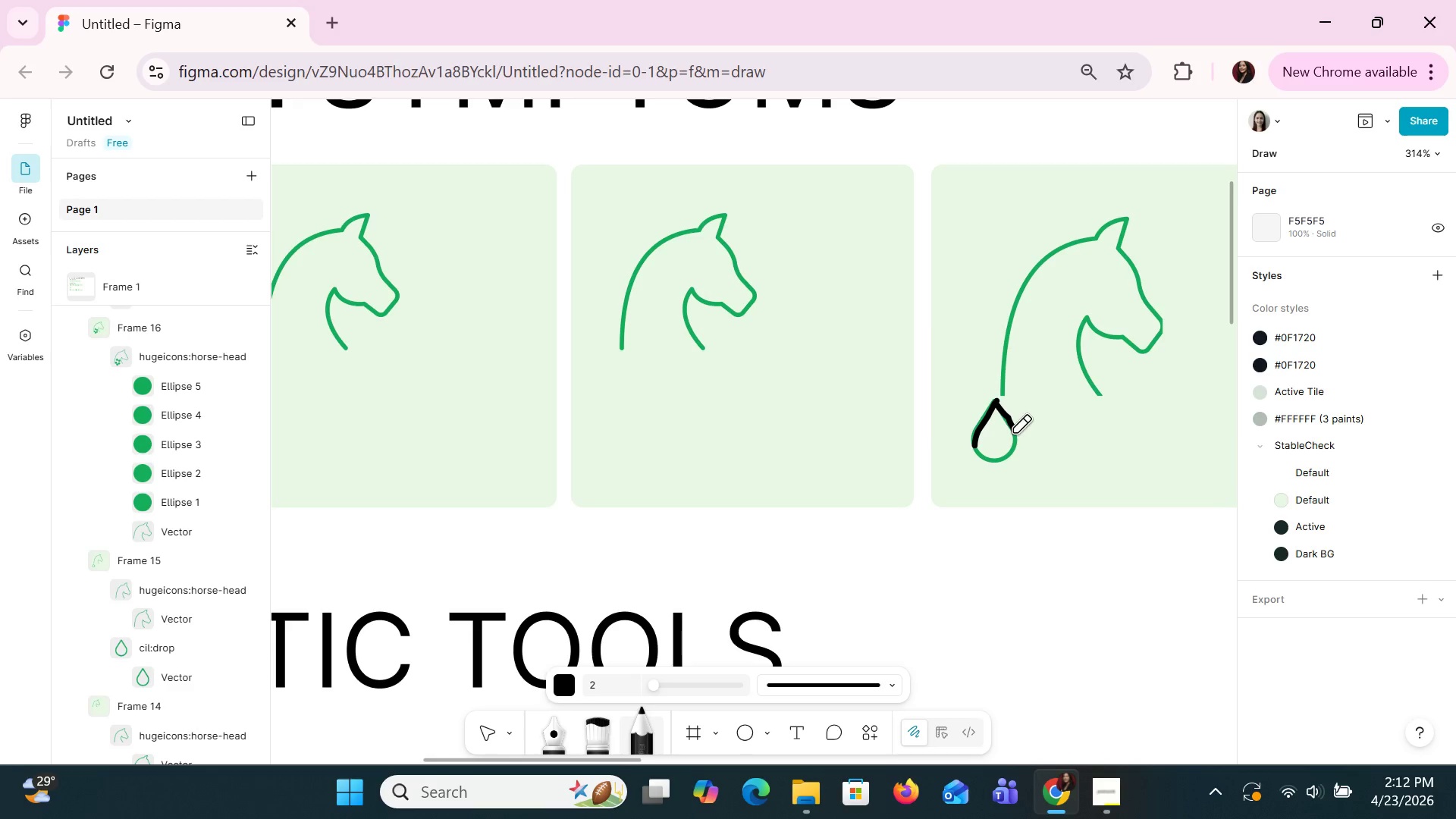 
key(Control+Z)
 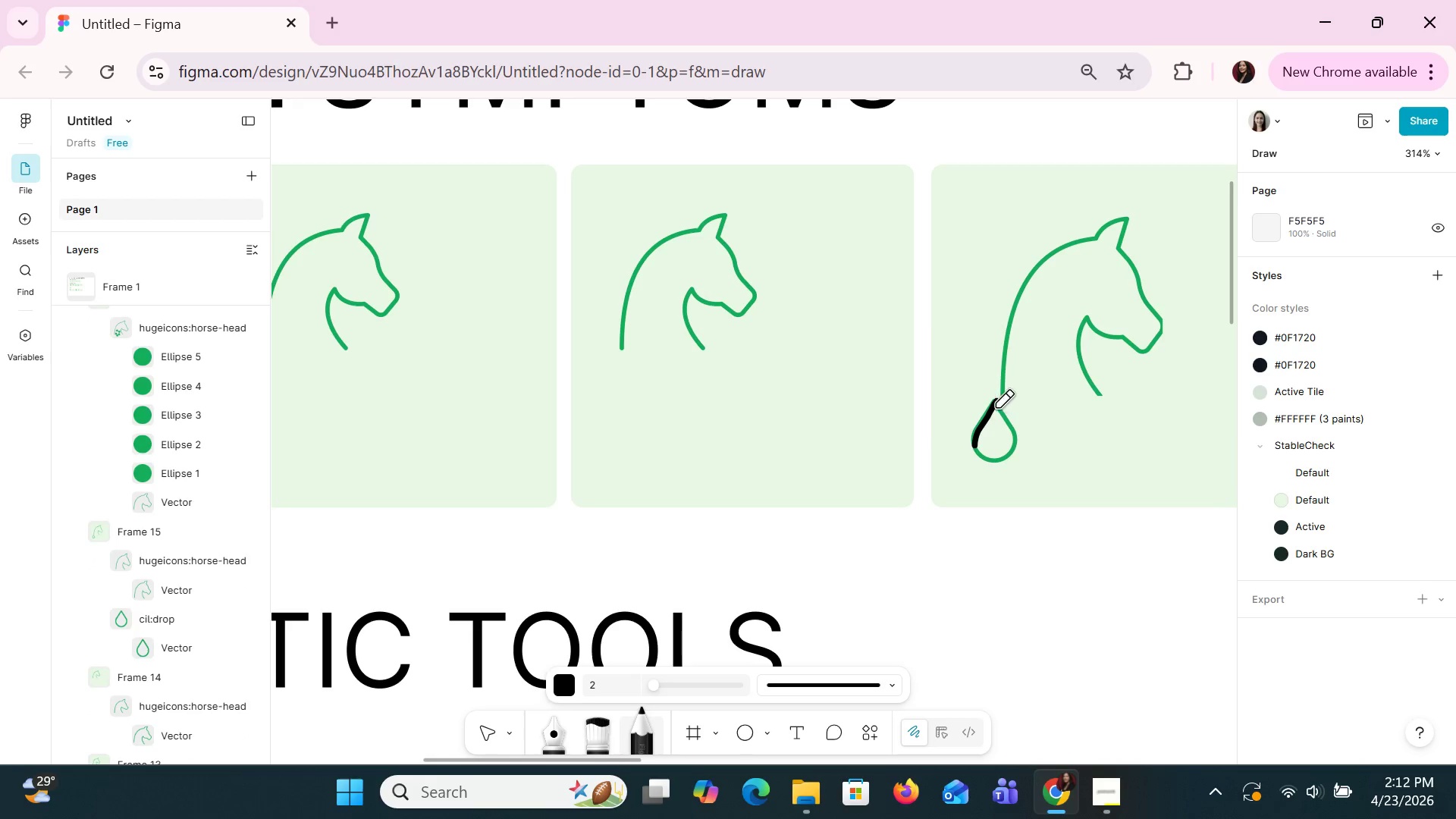 
left_click_drag(start_coordinate=[996, 406], to_coordinate=[985, 457])
 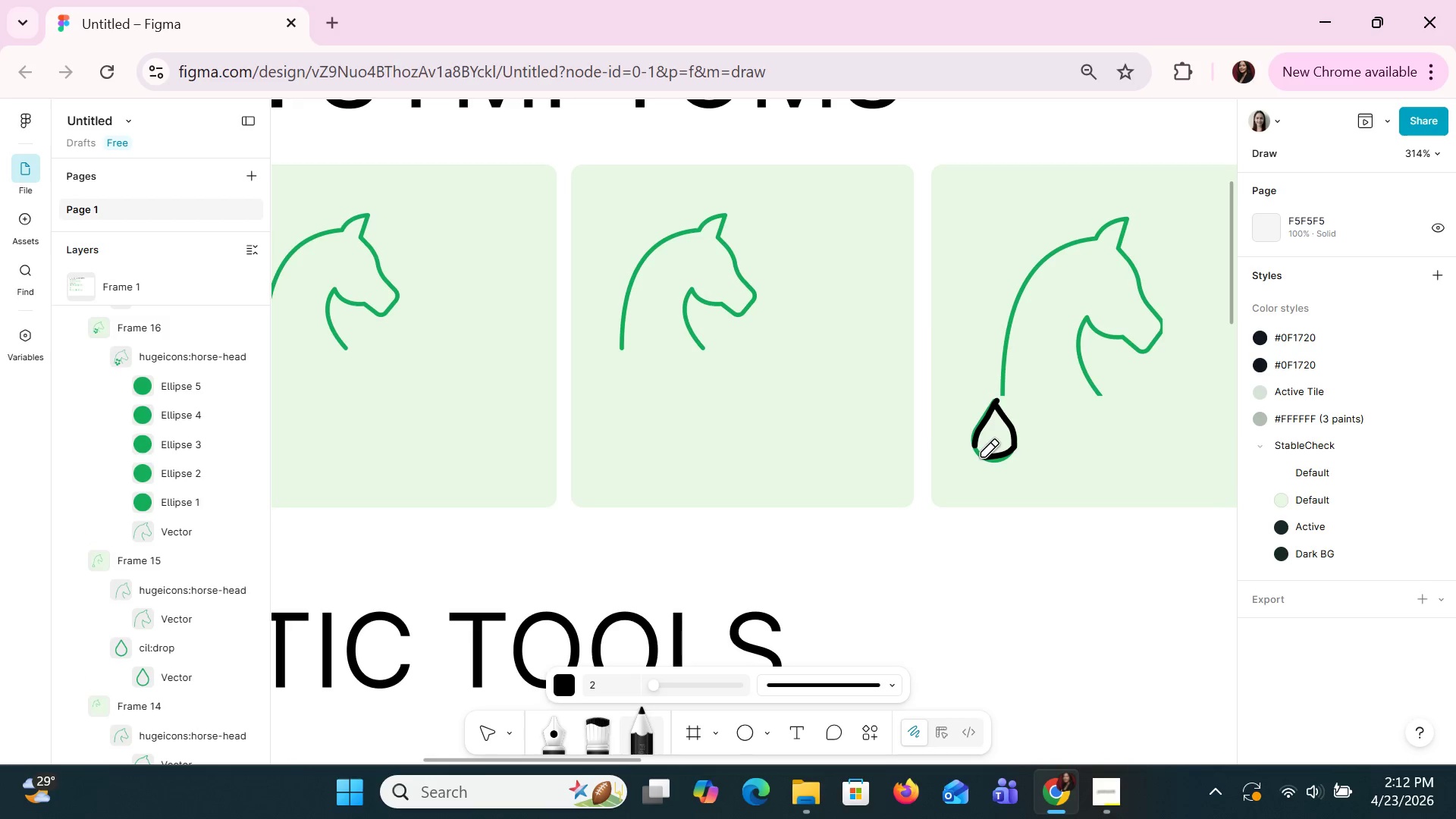 
key(Control+ControlLeft)
 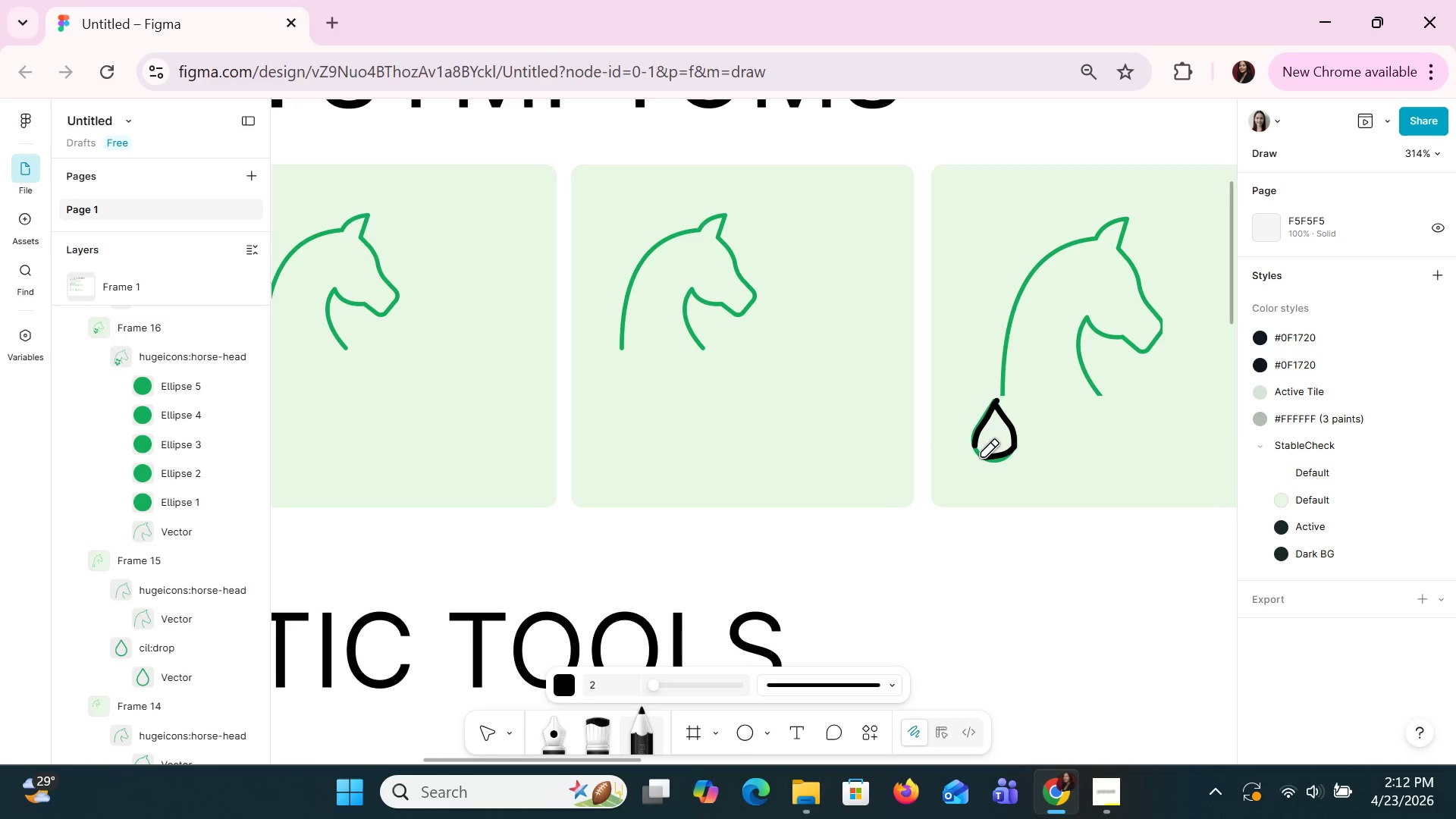 
key(Control+Z)
 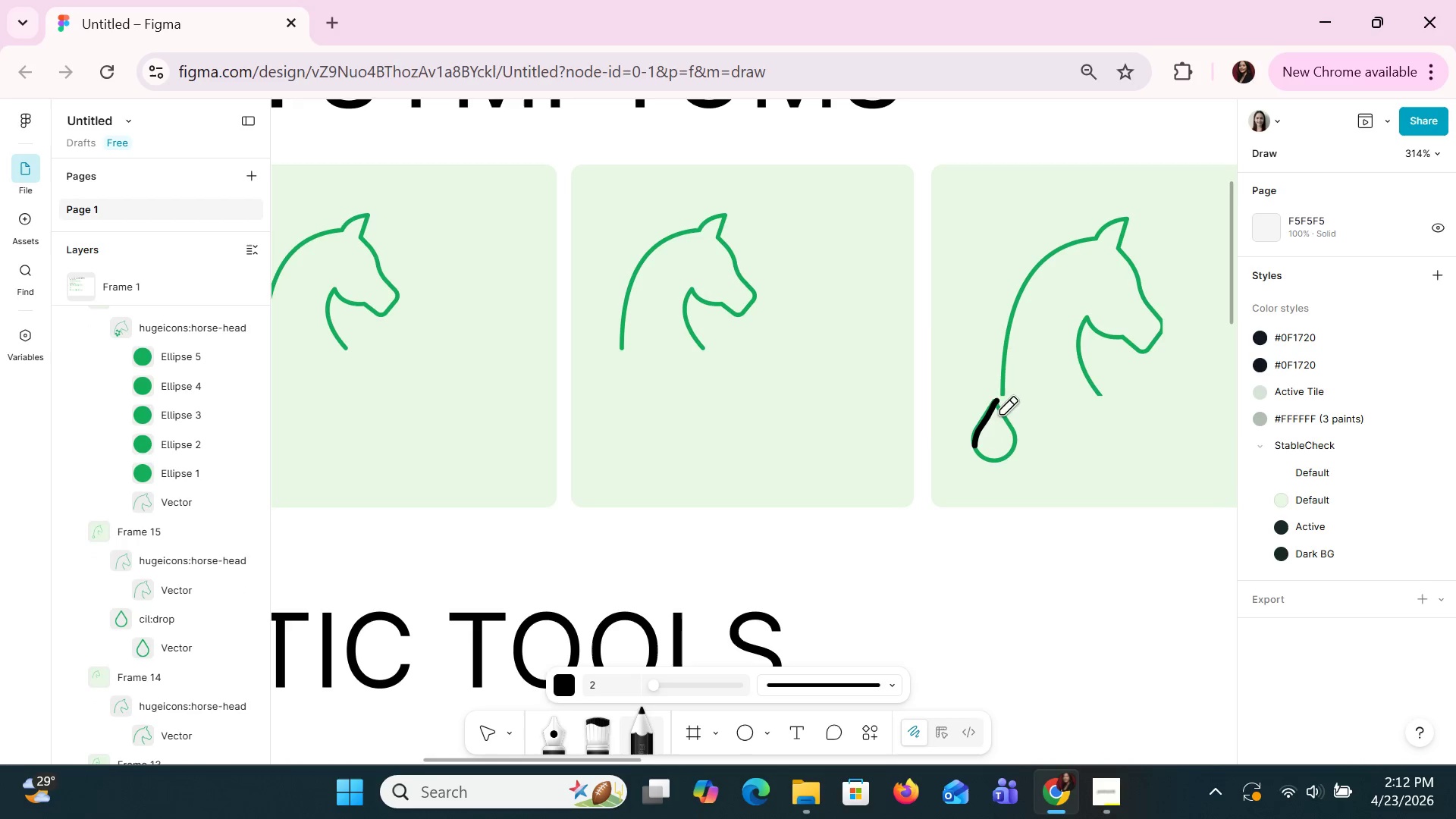 
left_click_drag(start_coordinate=[996, 403], to_coordinate=[975, 451])
 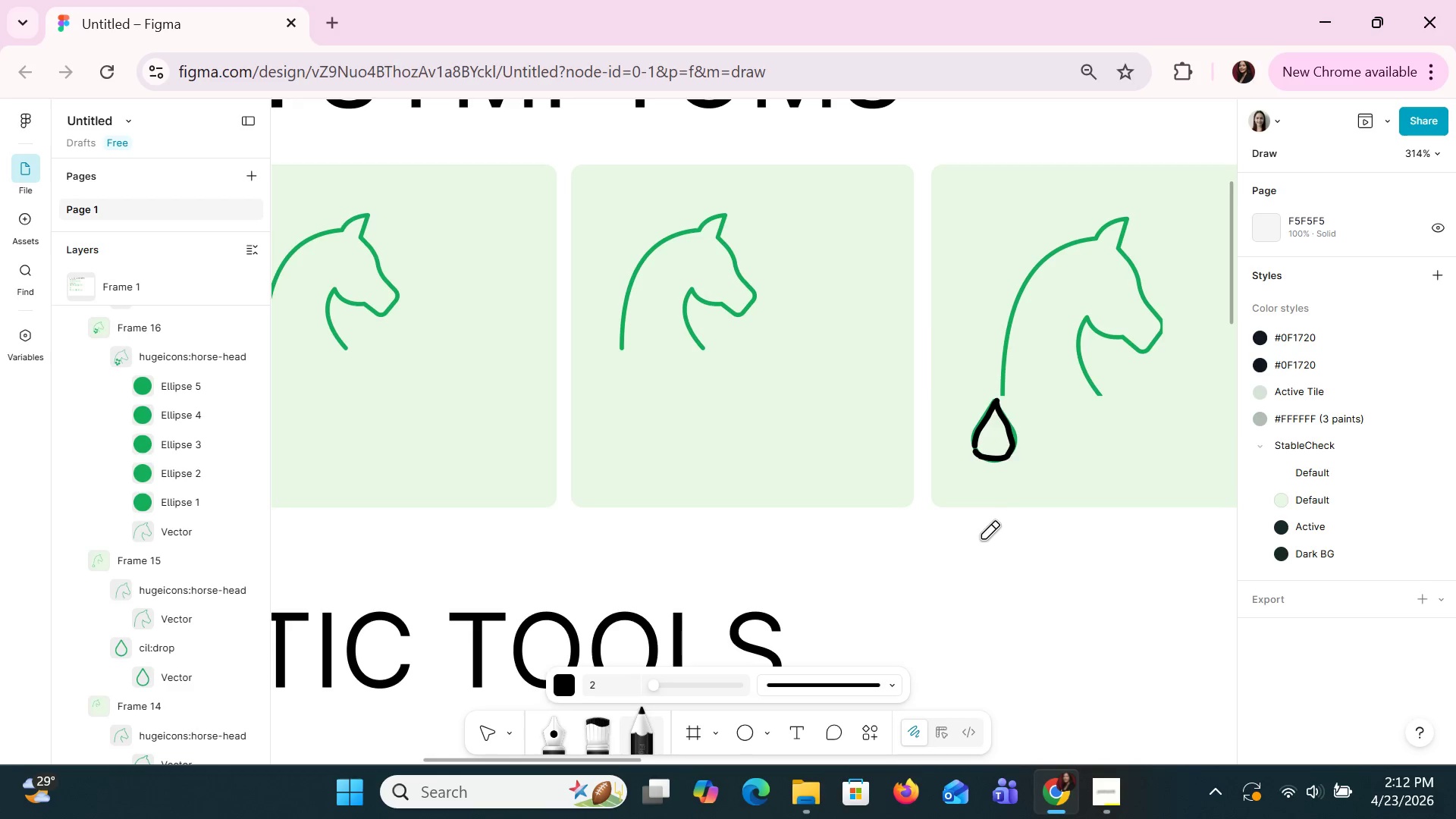 
key(Control+Z)
 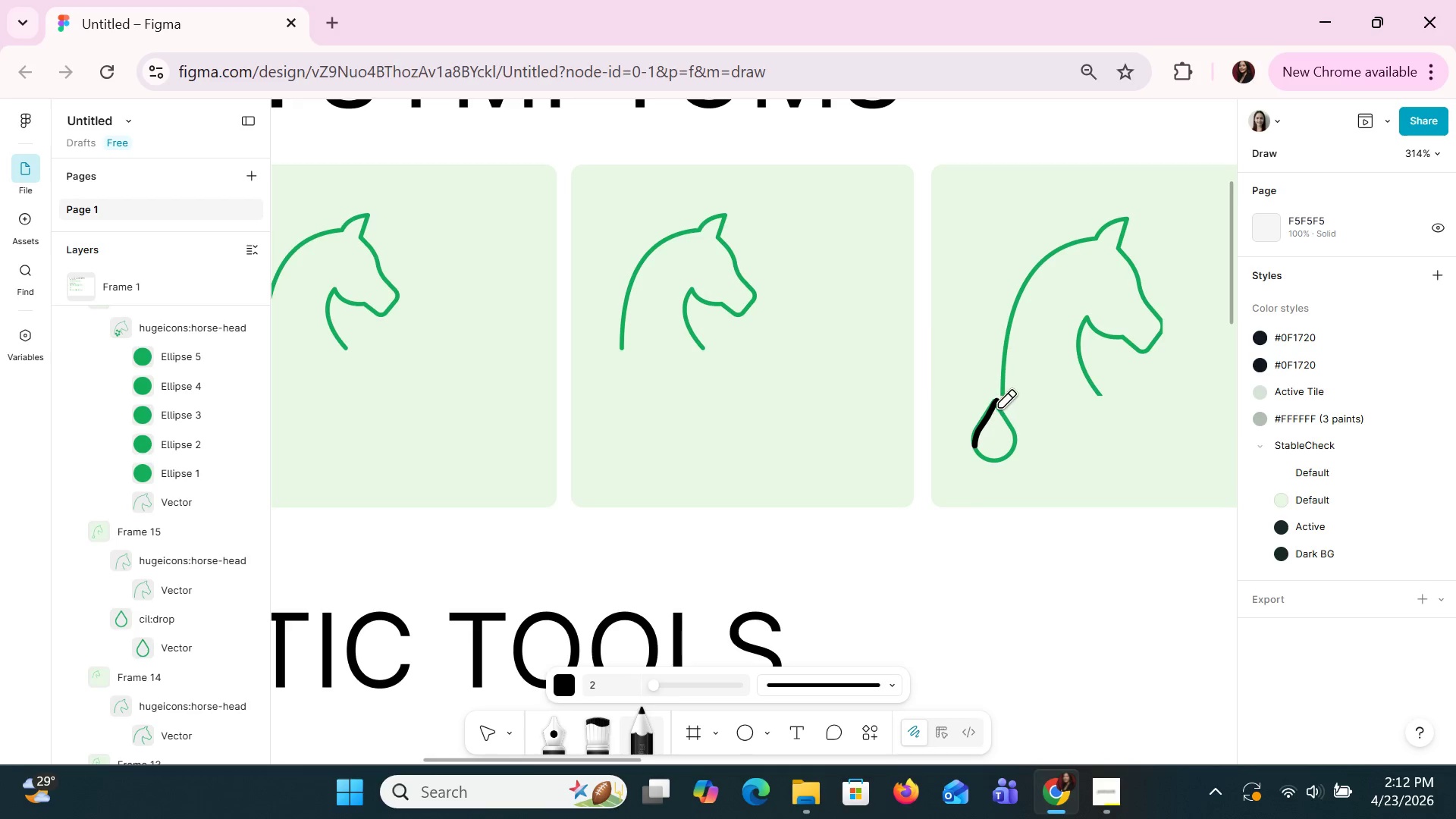 
left_click_drag(start_coordinate=[993, 402], to_coordinate=[973, 447])
 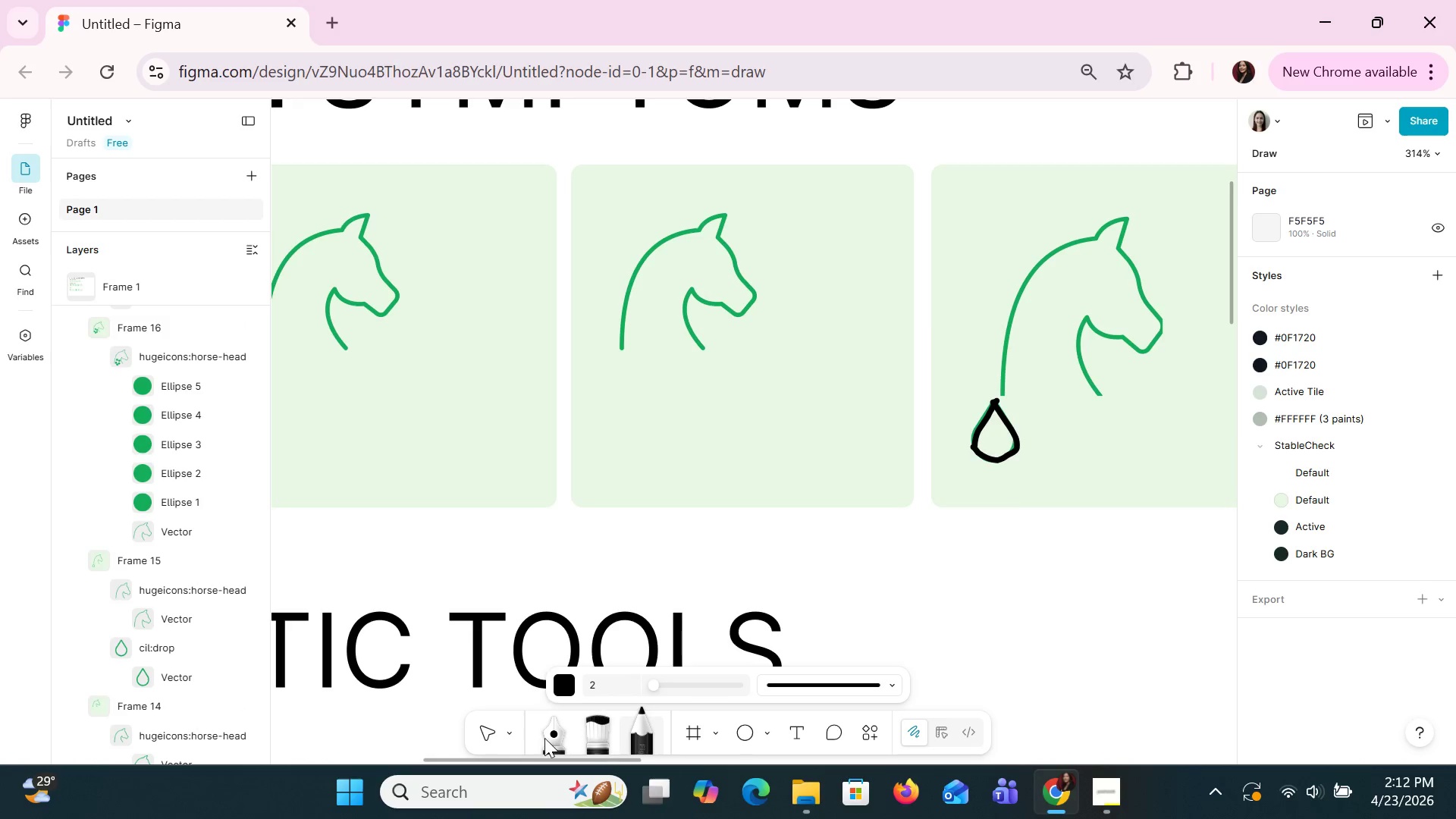 
left_click([491, 731])
 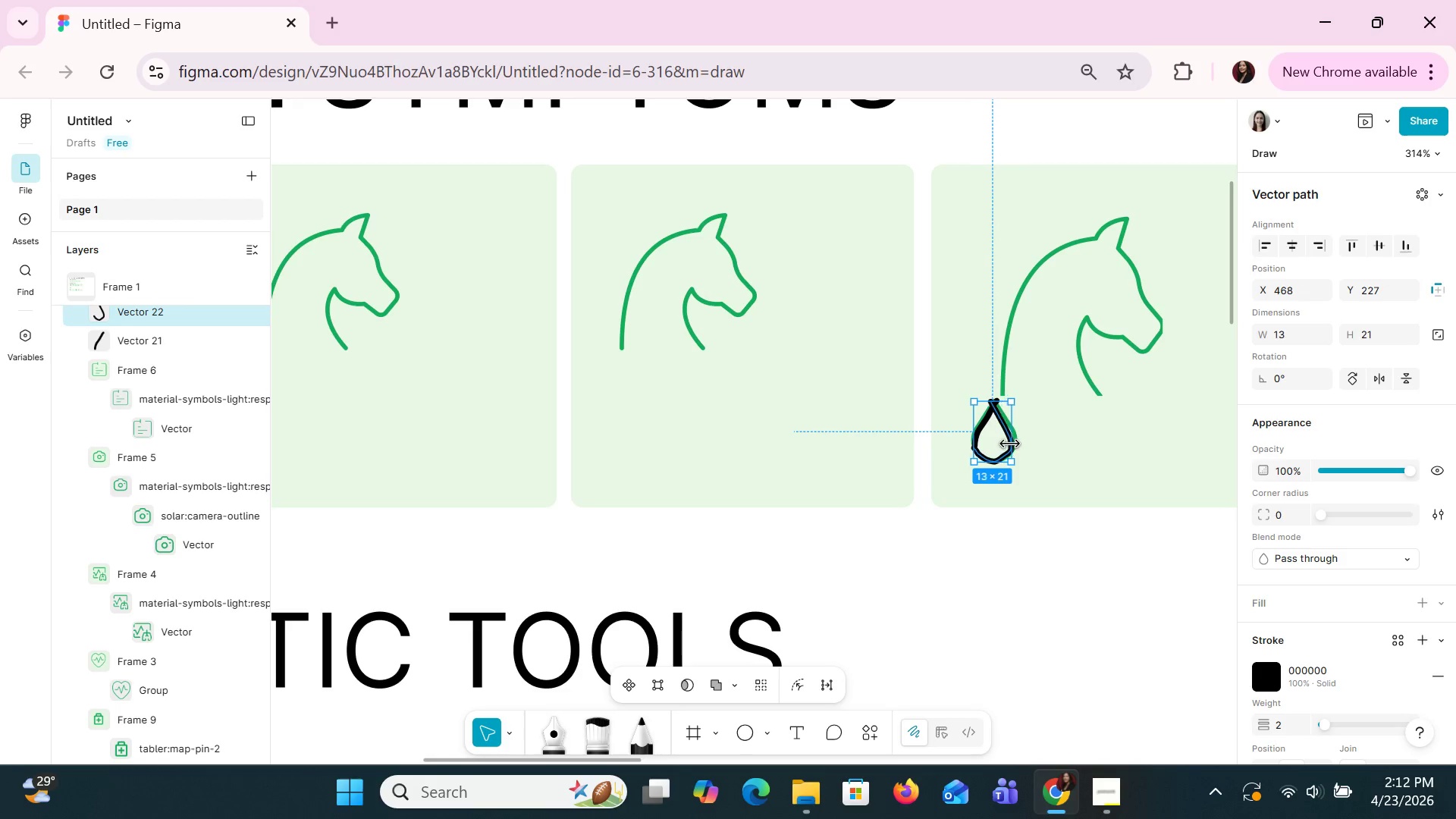 
wait(6.02)
 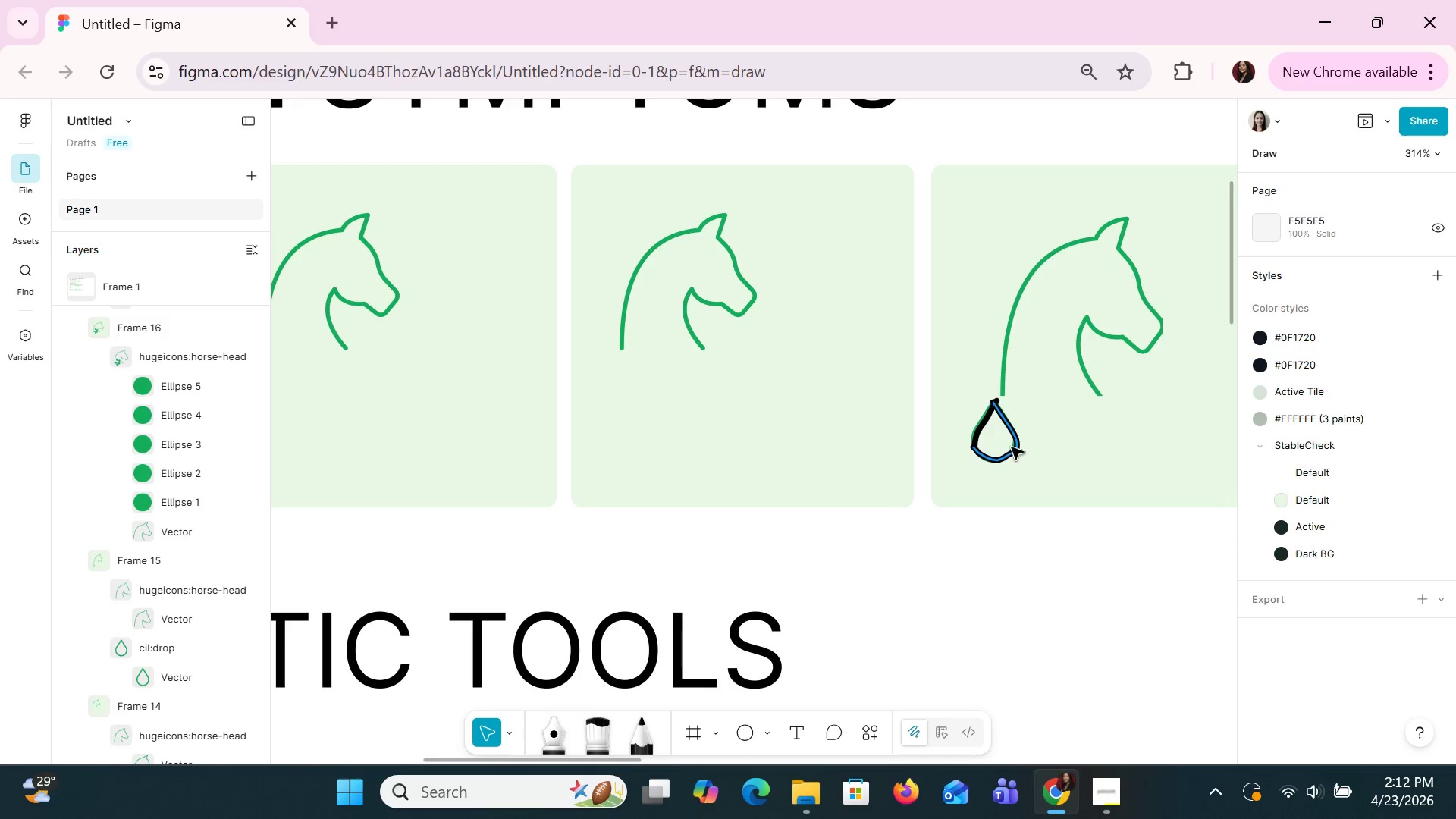 
left_click([1048, 426])
 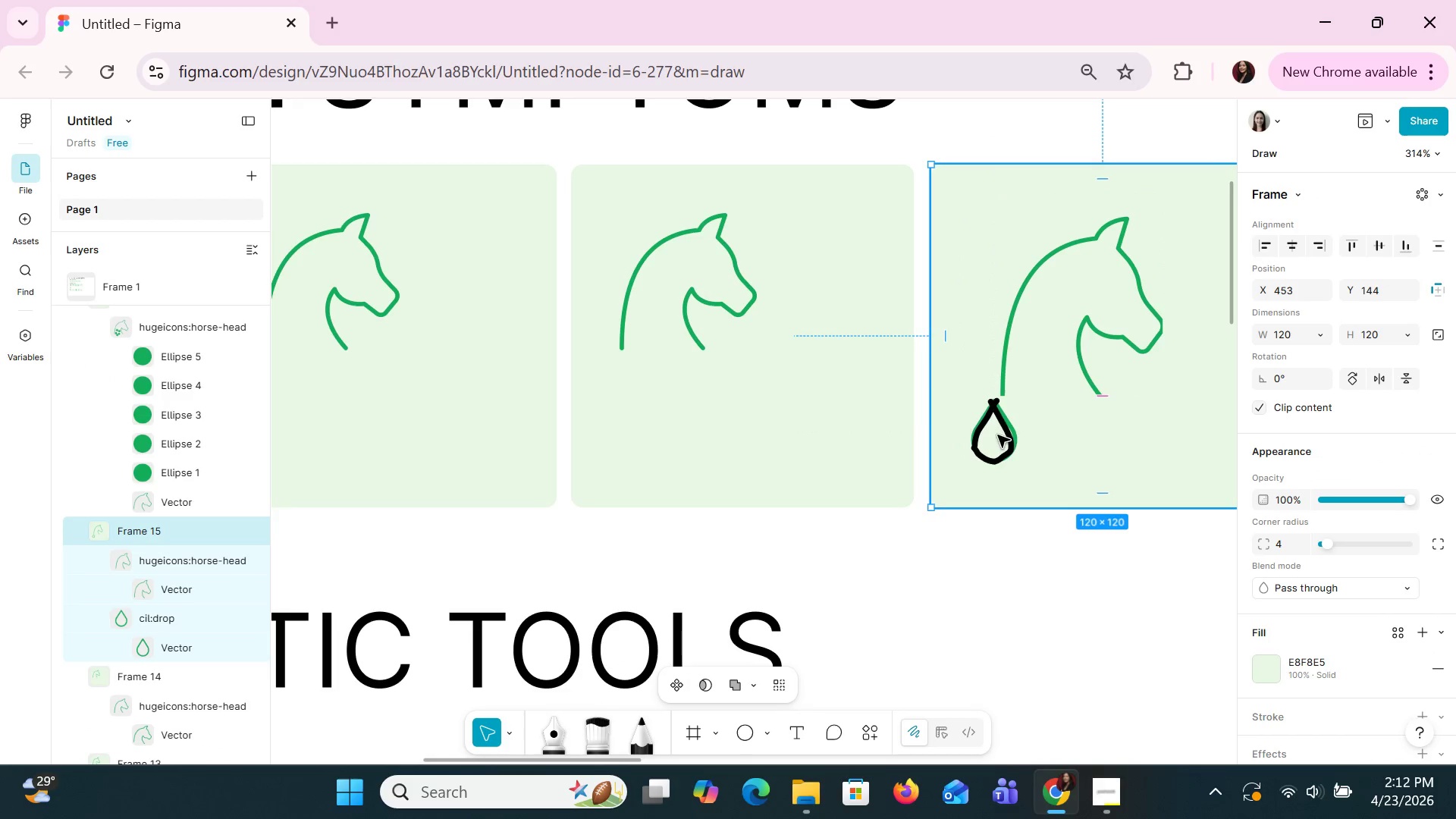 
left_click([1009, 436])
 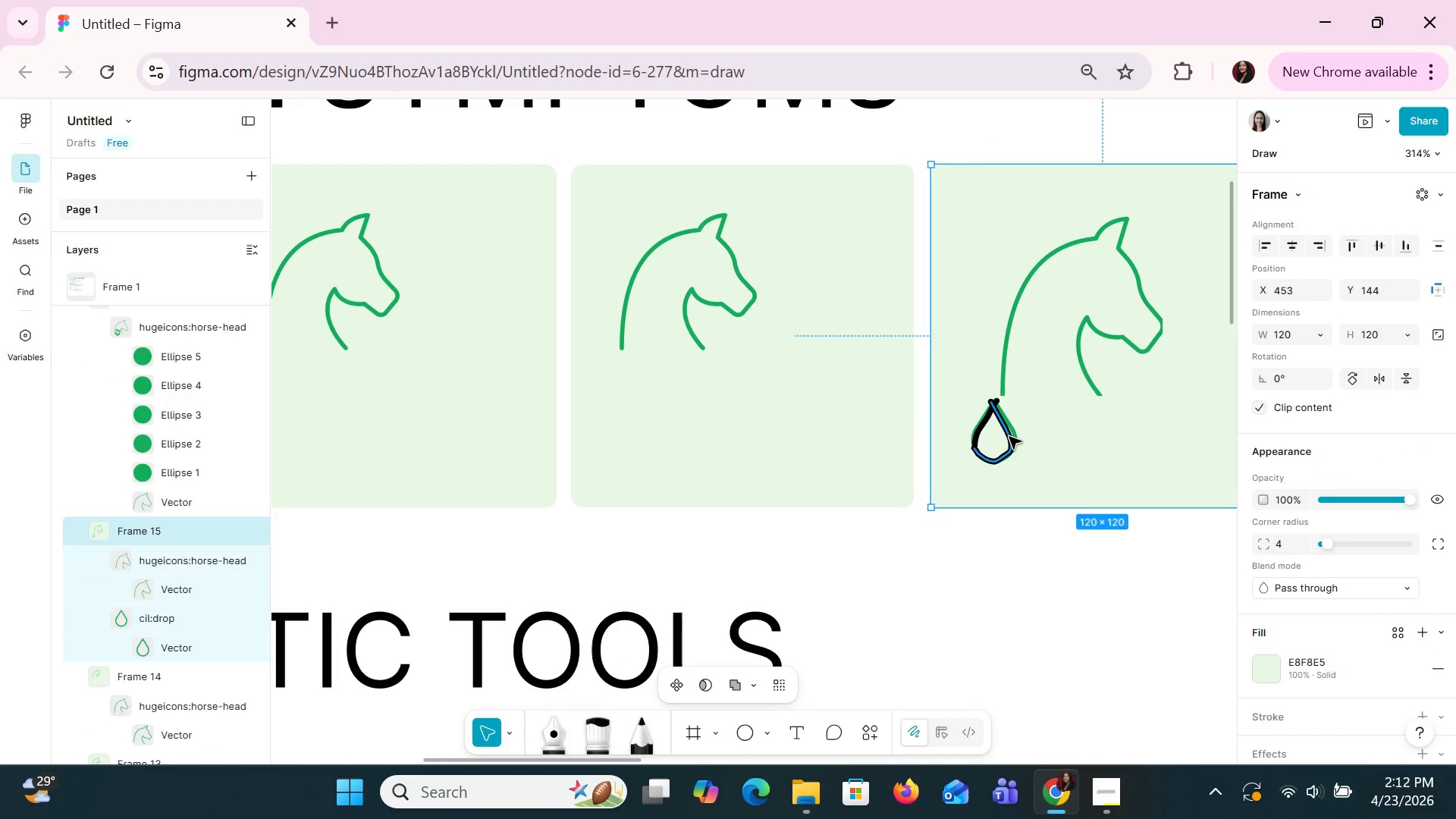 
hold_key(key=ShiftLeft, duration=1.22)
left_click([987, 427])
 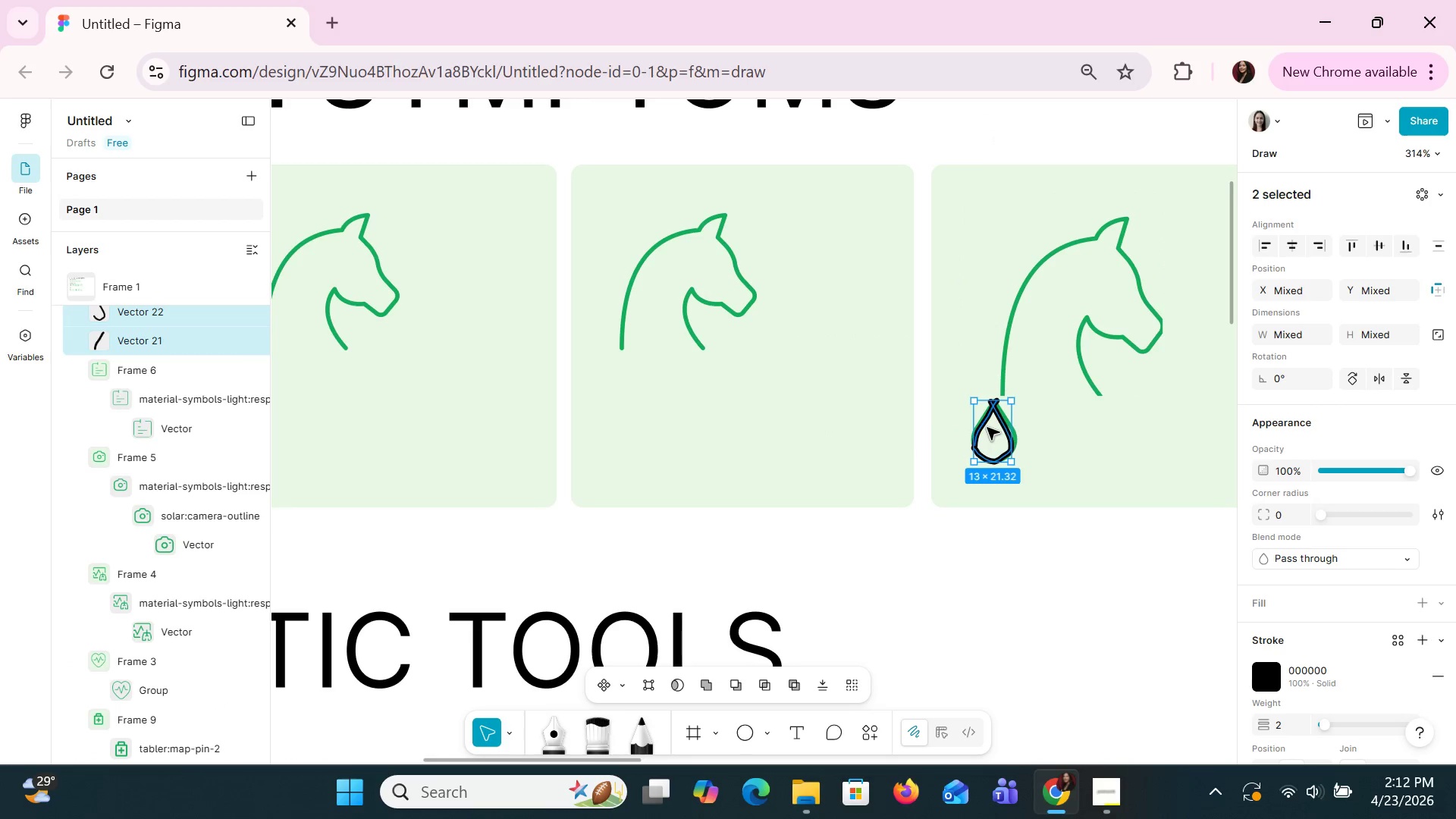 
left_click_drag(start_coordinate=[987, 427], to_coordinate=[1048, 414])
 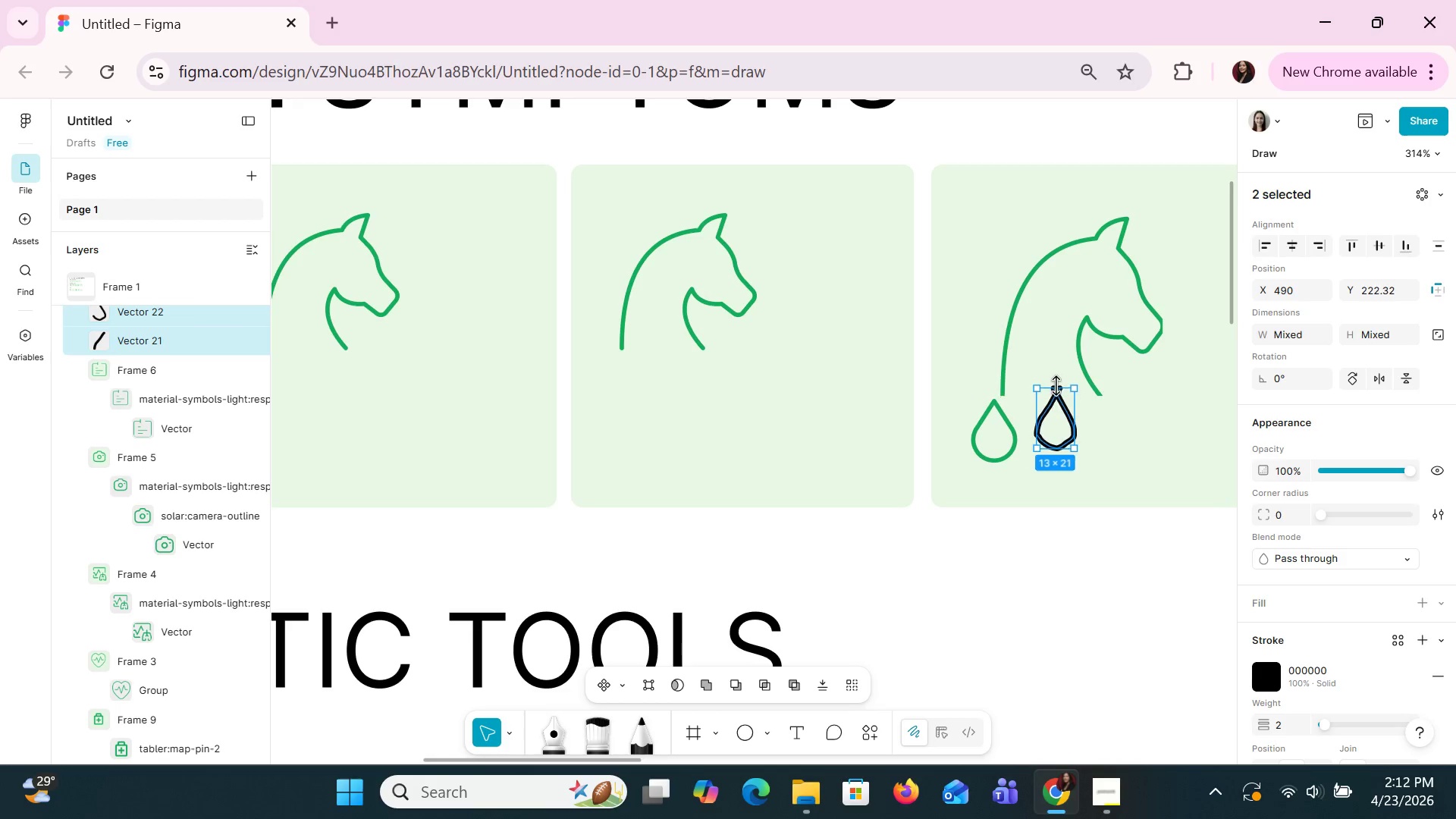 
left_click([1065, 413])
 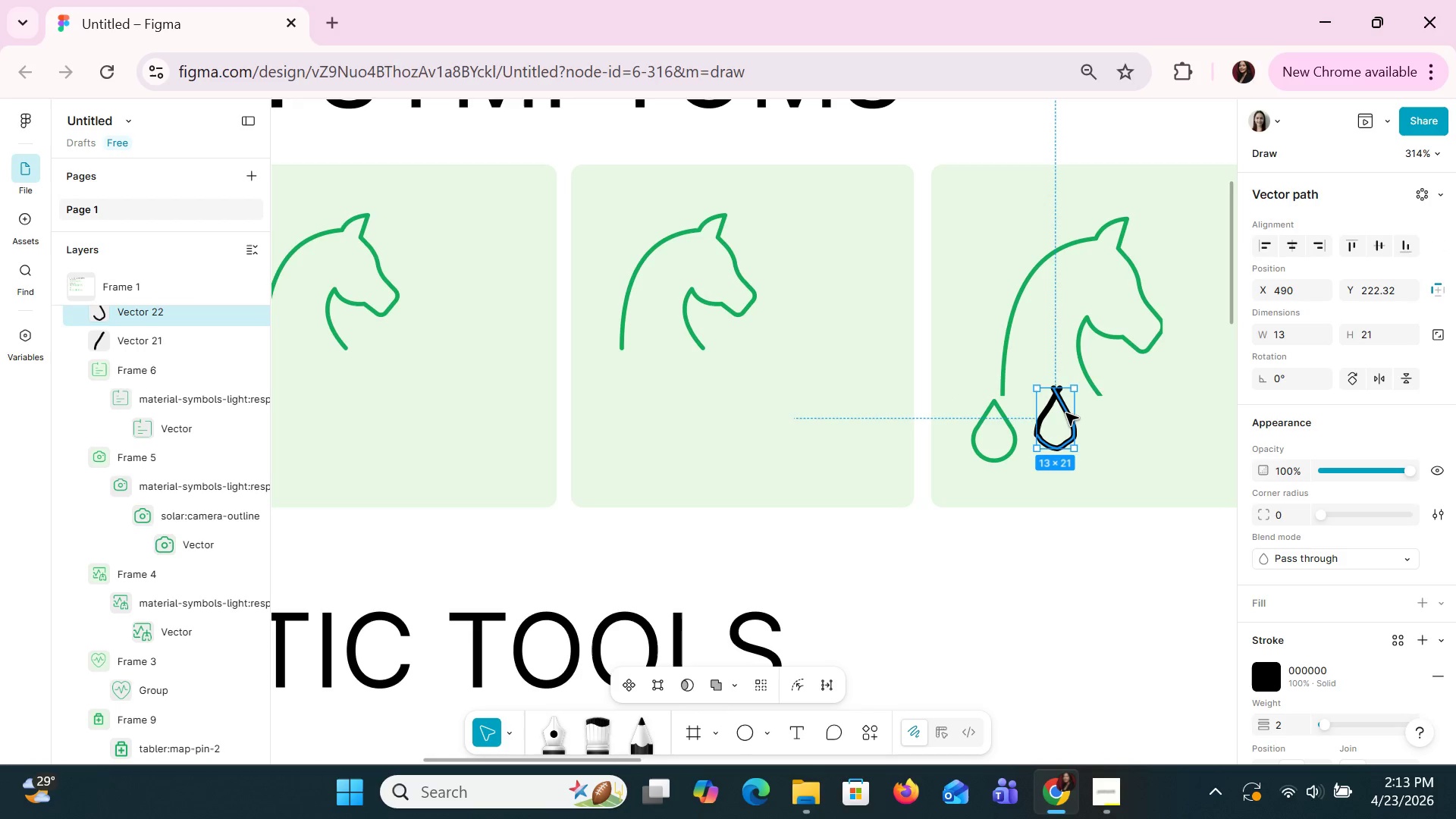 
key(ArrowRight)
 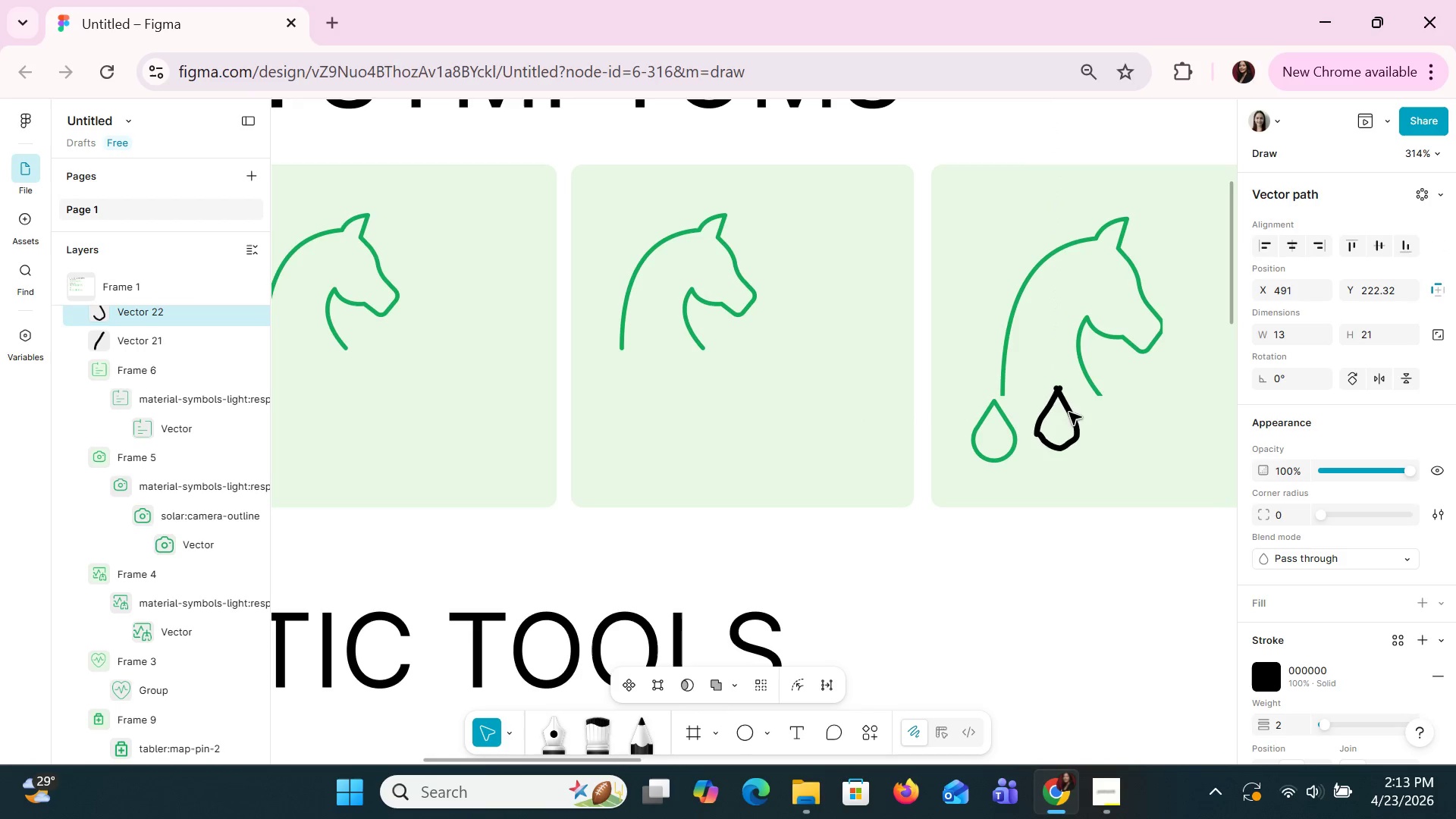 
key(ArrowRight)
 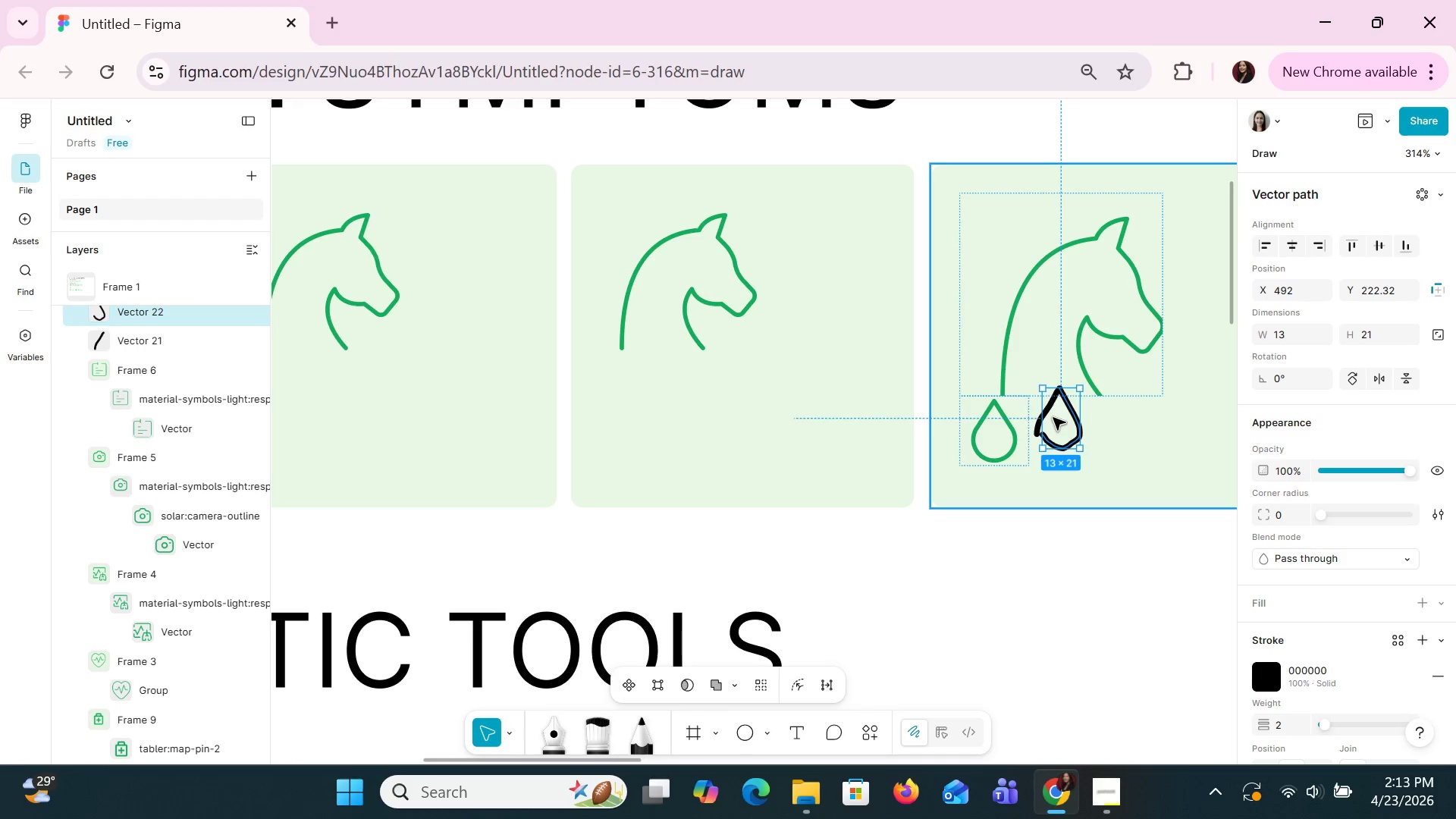 
left_click([1048, 417])
 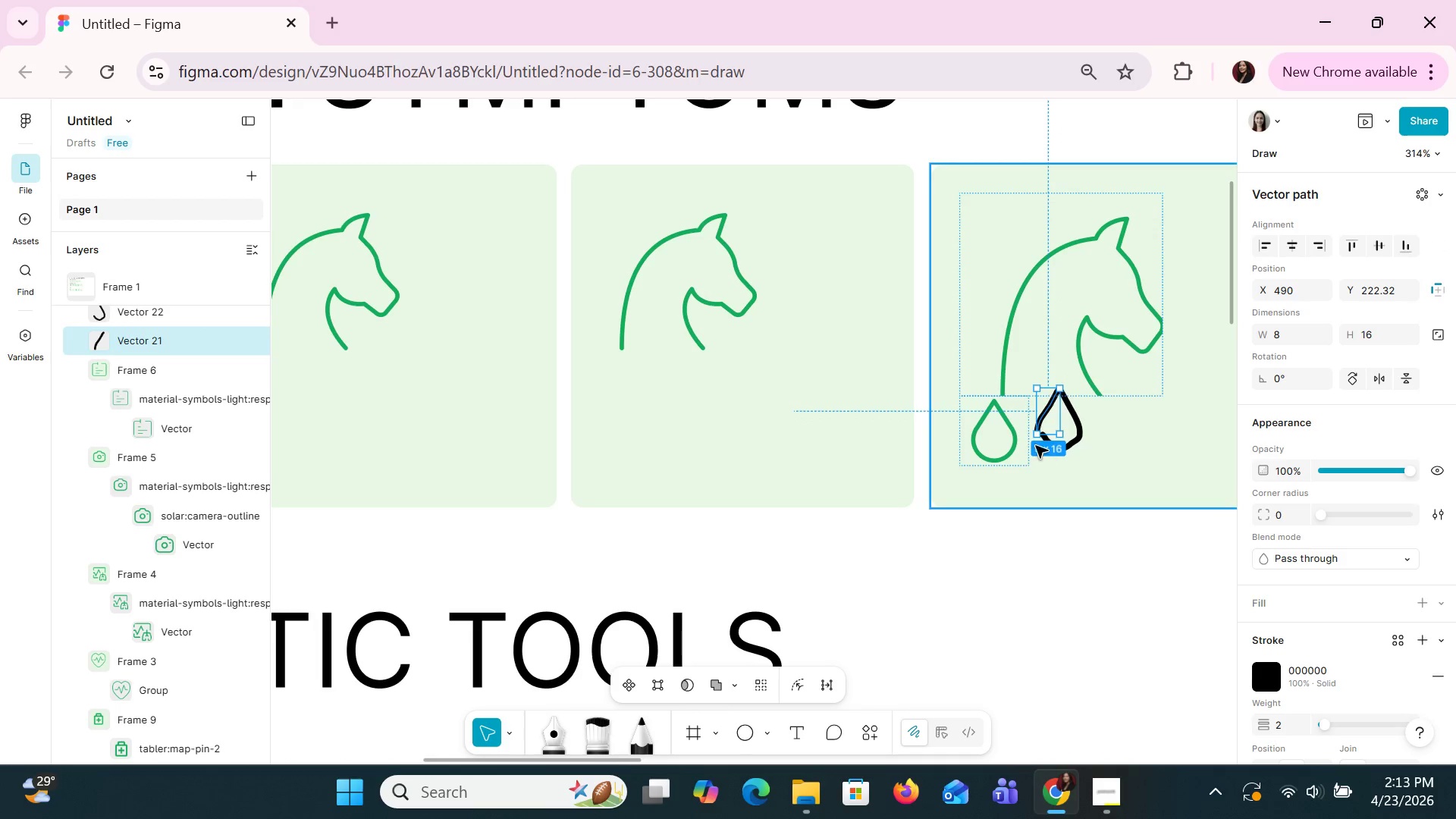 
left_click_drag(start_coordinate=[1034, 437], to_coordinate=[1043, 438])
 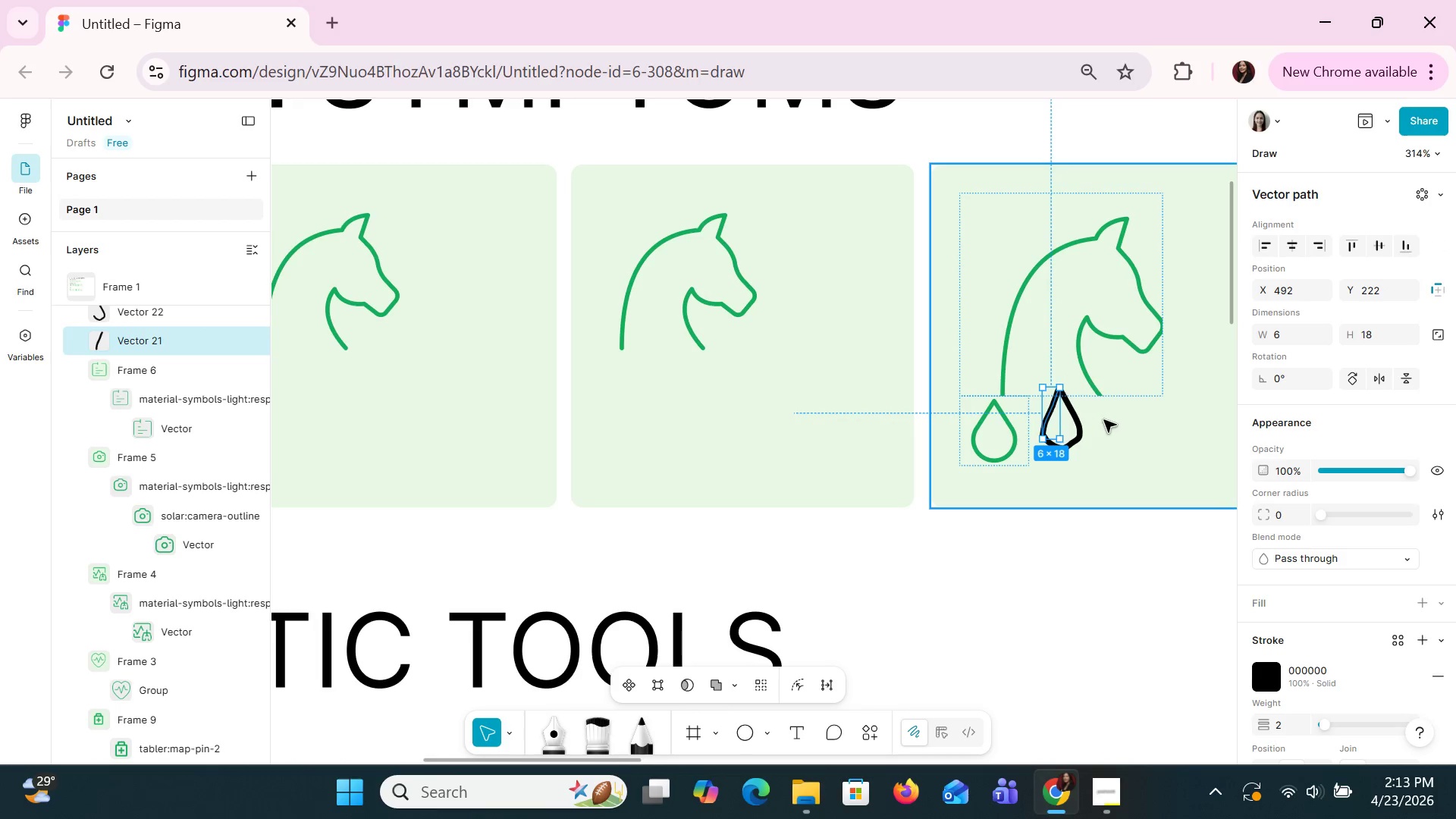 
left_click([1112, 414])
 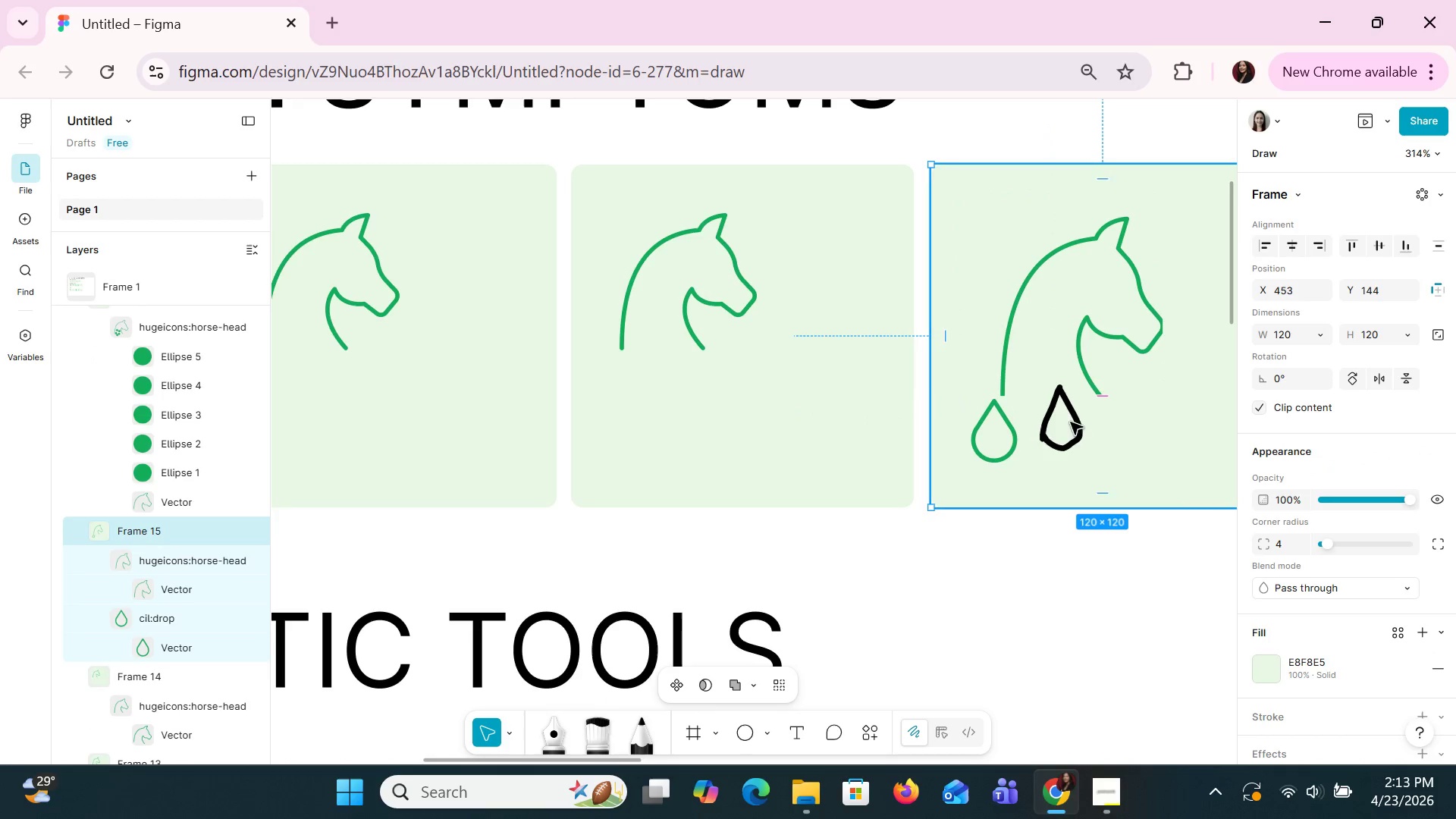 
left_click([1011, 439])
 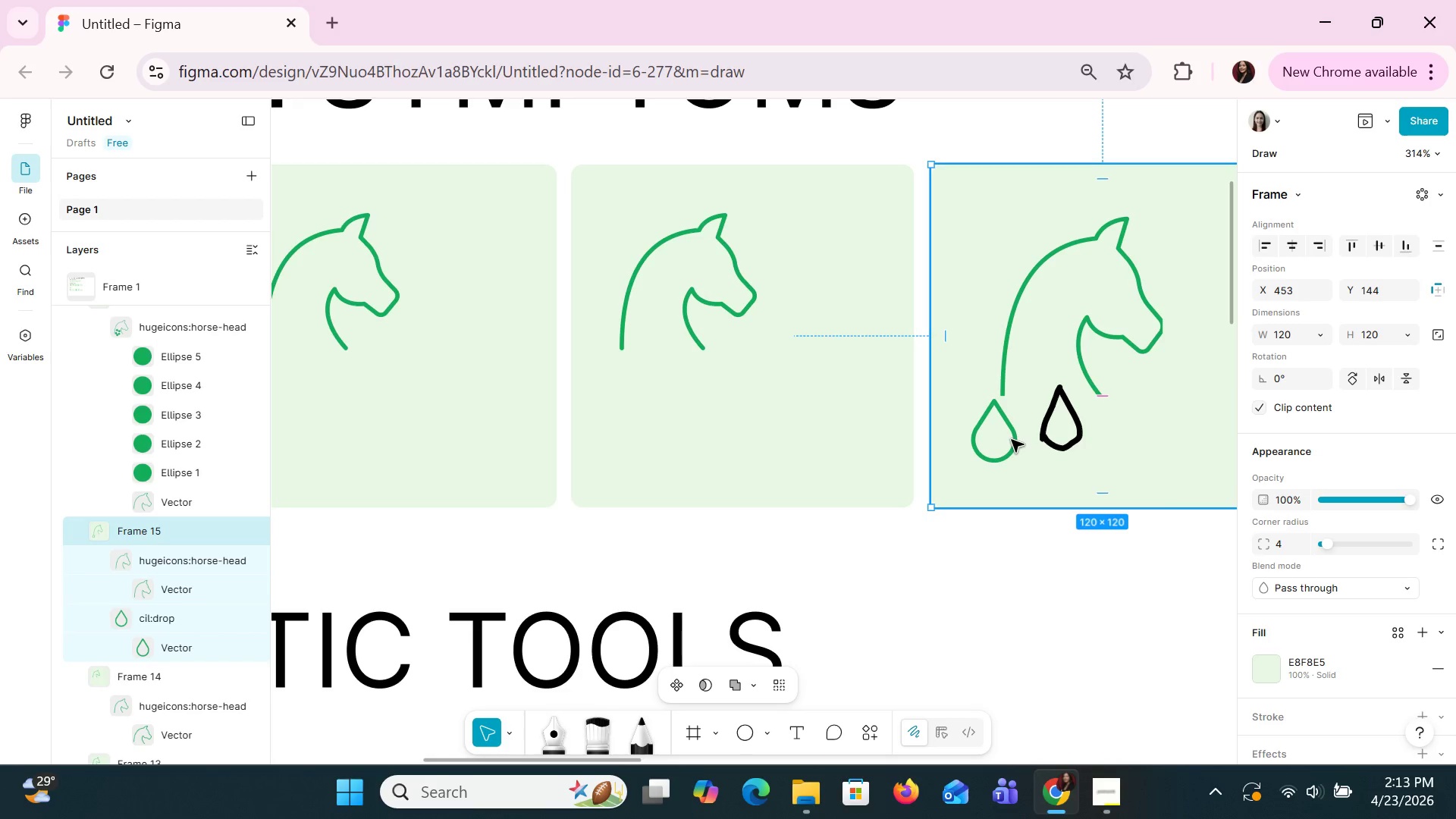 
double_click([1011, 439])
 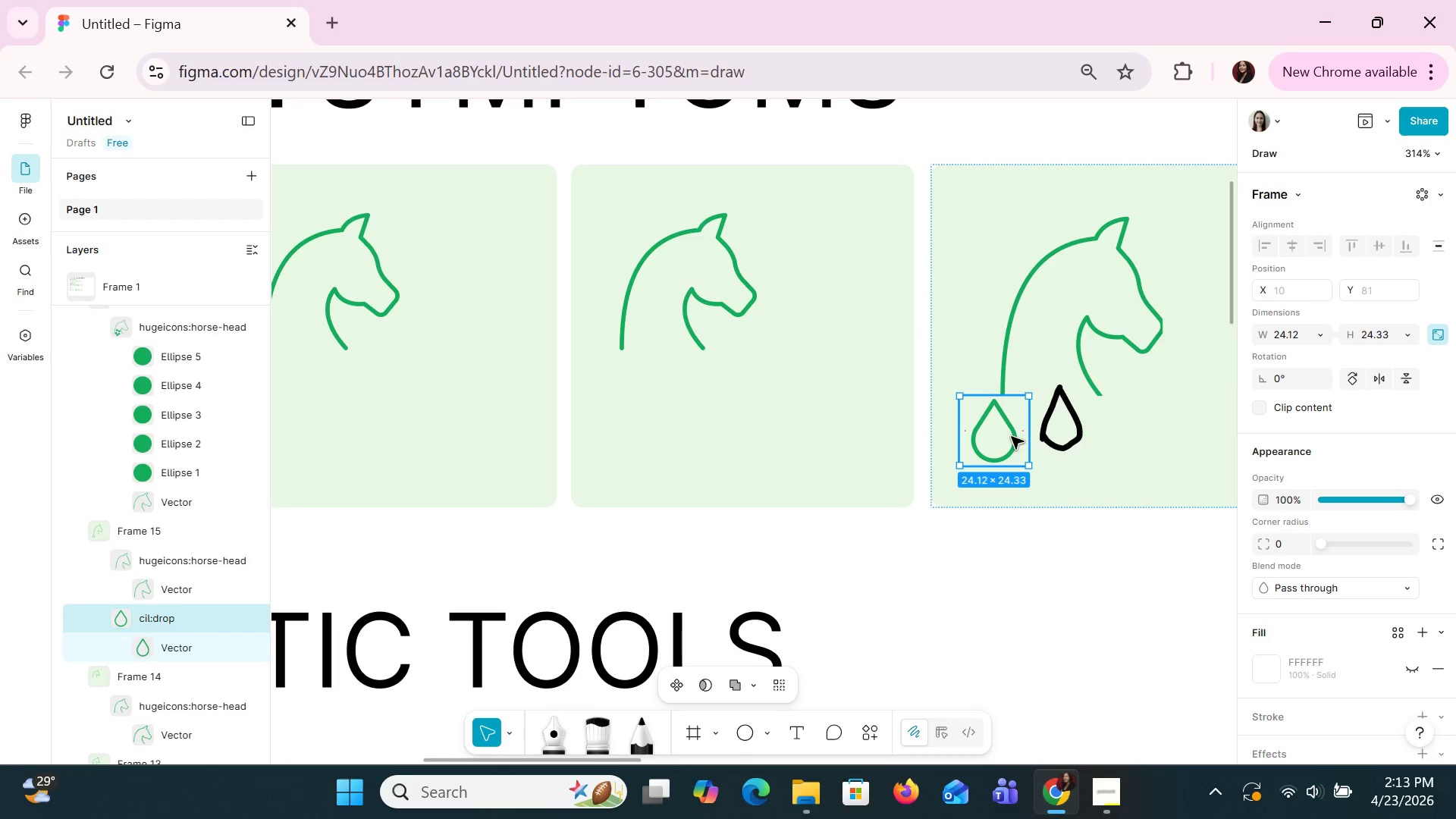 
key(Delete)
 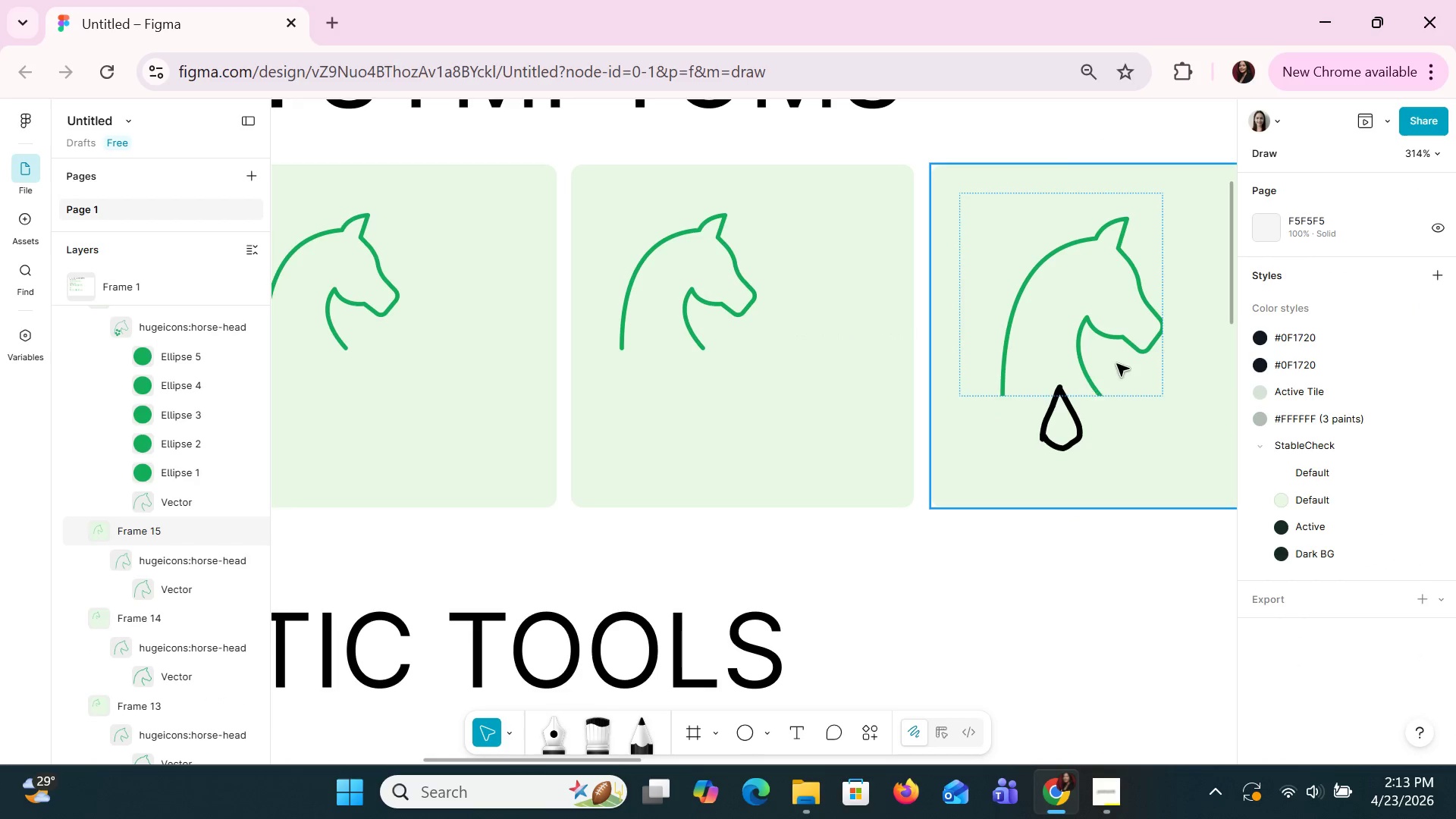 
left_click([1100, 383])
 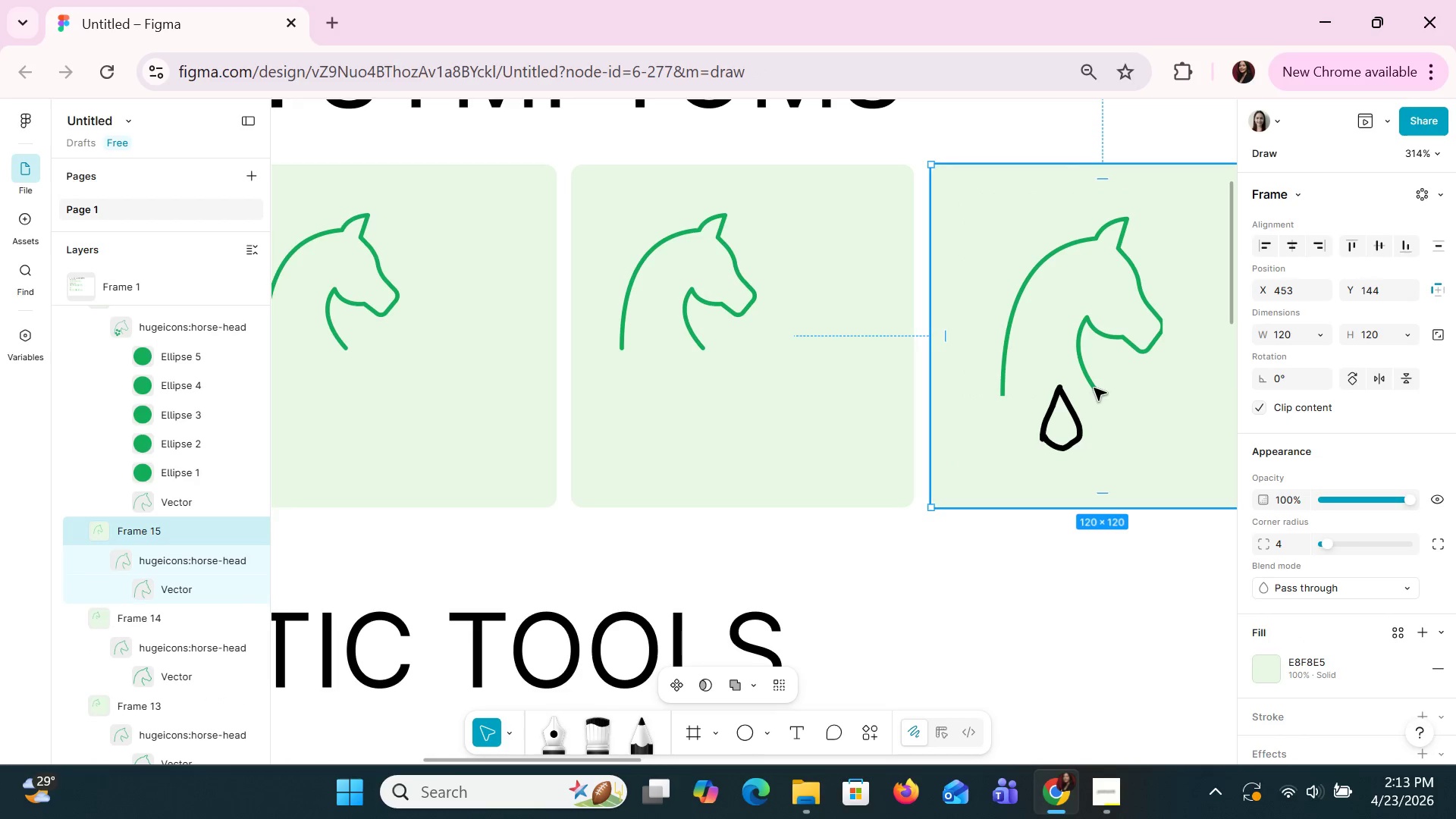 
double_click([1094, 388])
 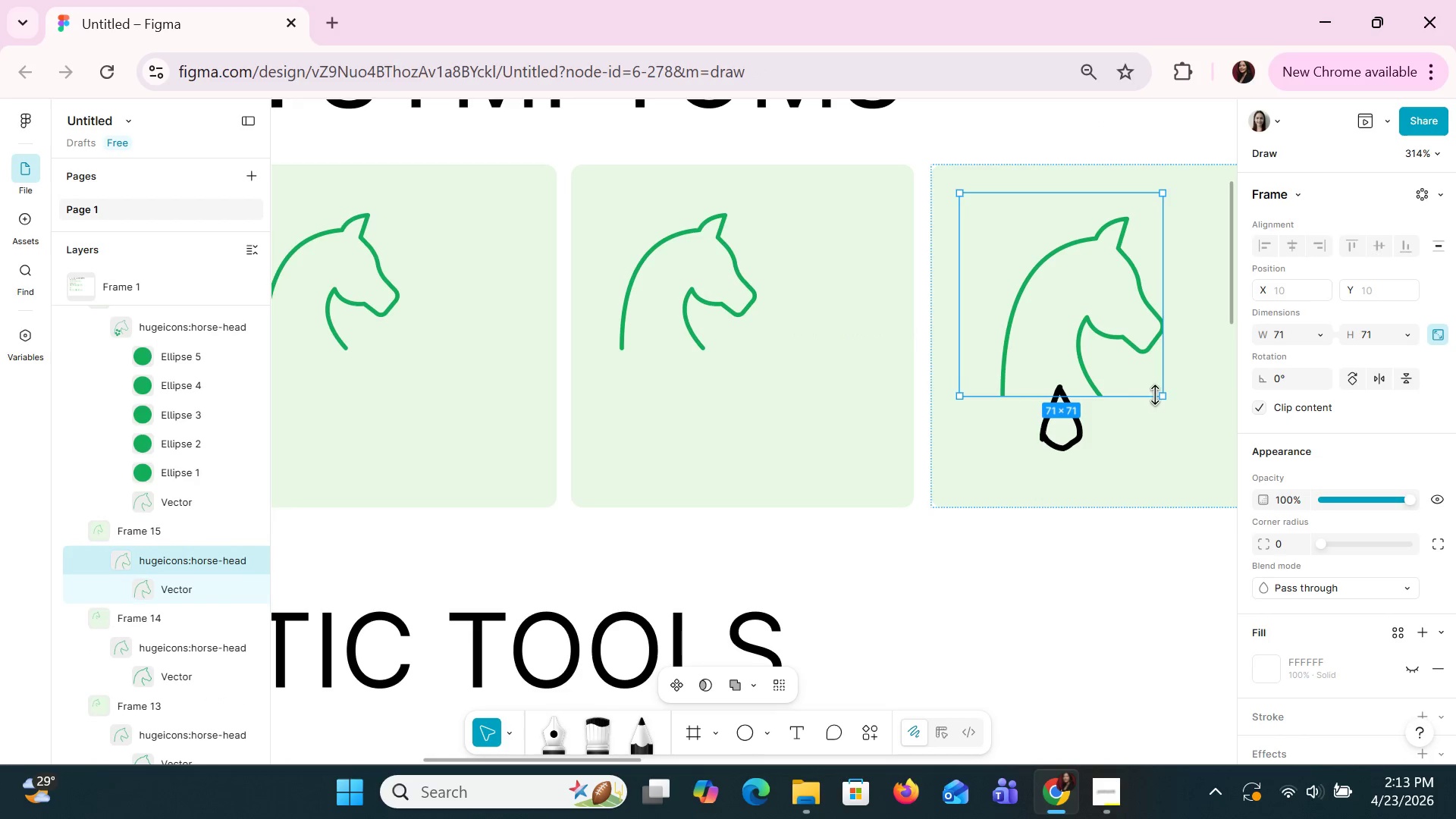 
left_click_drag(start_coordinate=[1166, 396], to_coordinate=[1189, 421])
 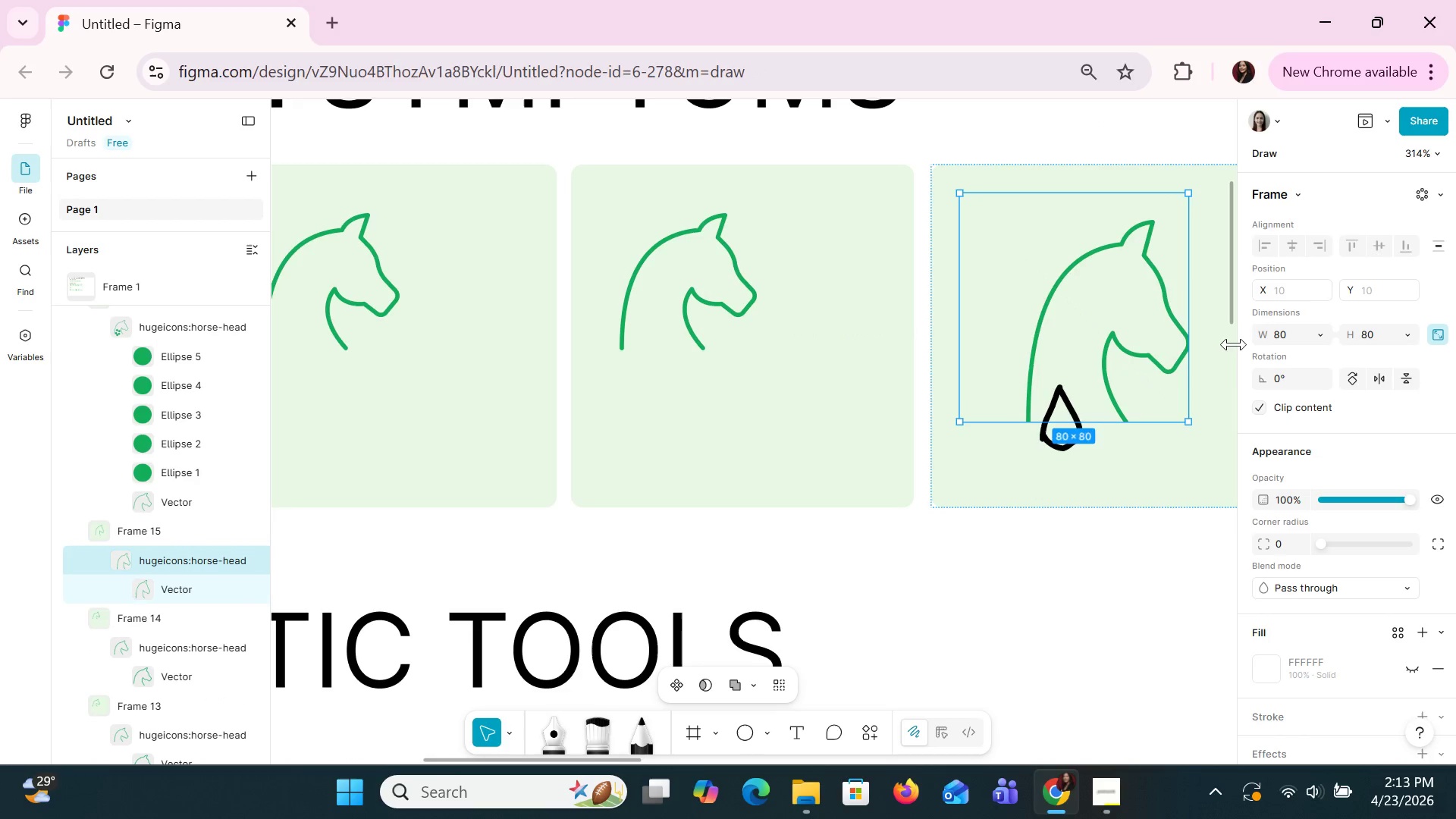 
left_click([1289, 337])
 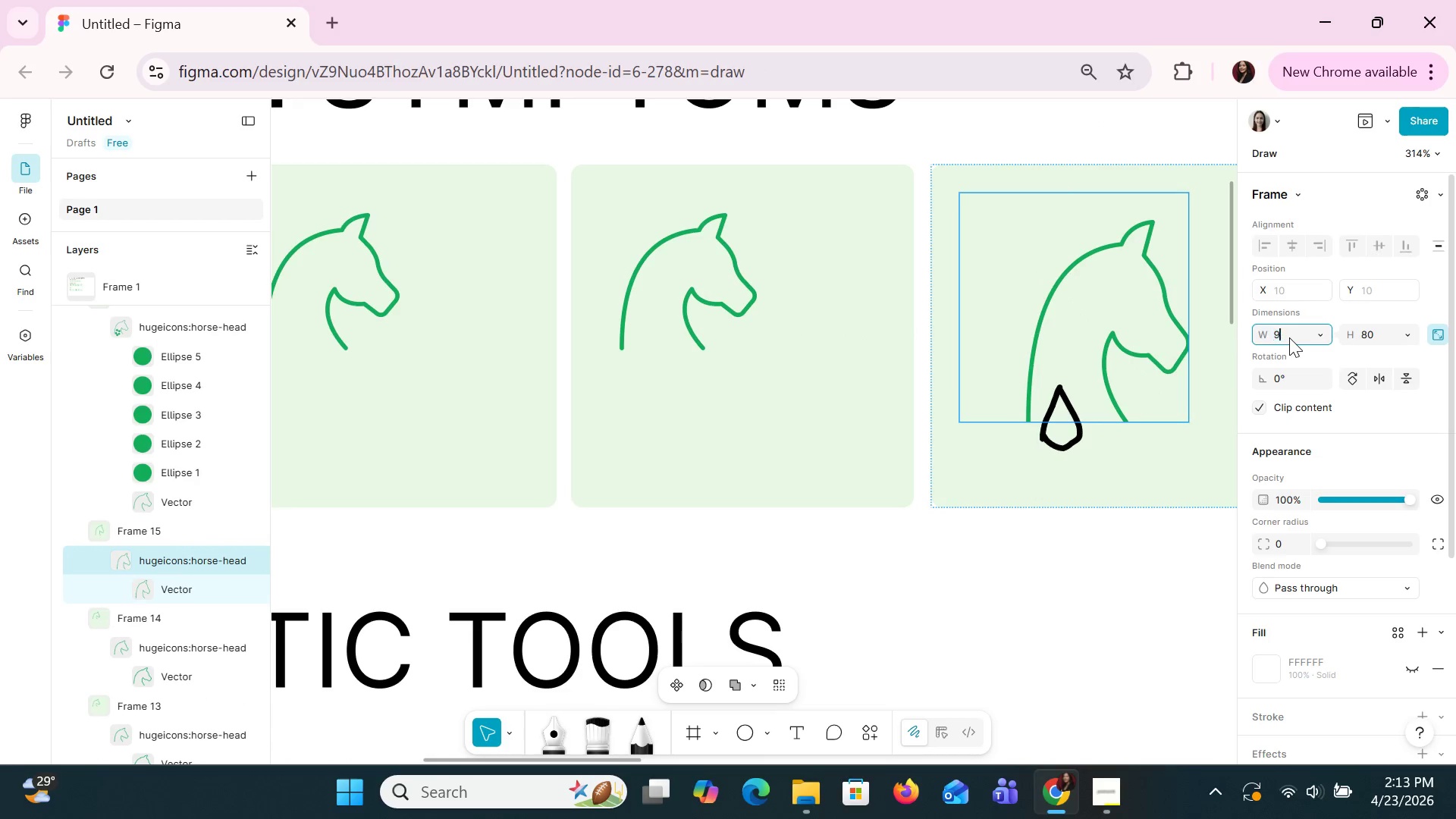 
type(90)
 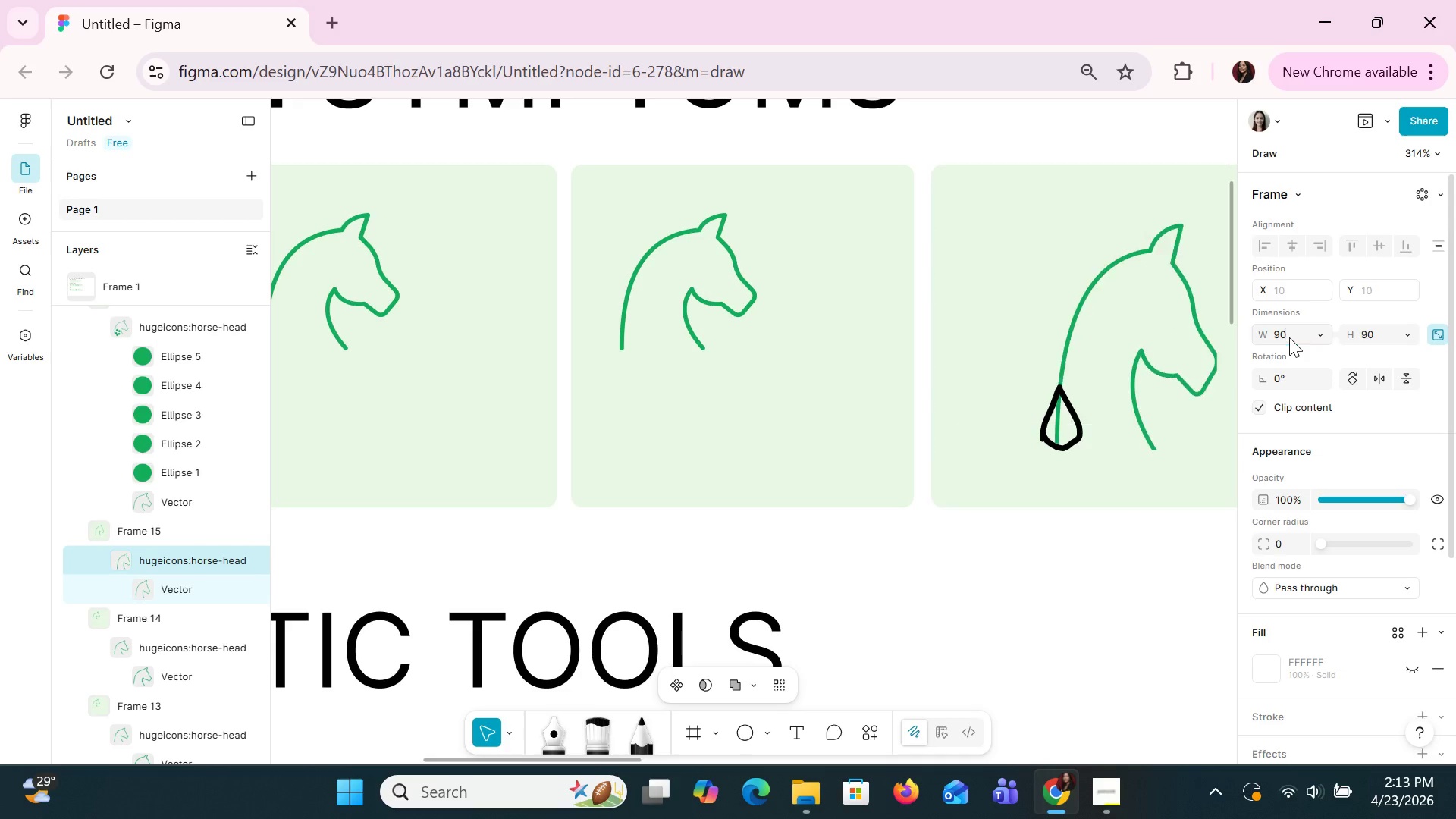 
key(Enter)
 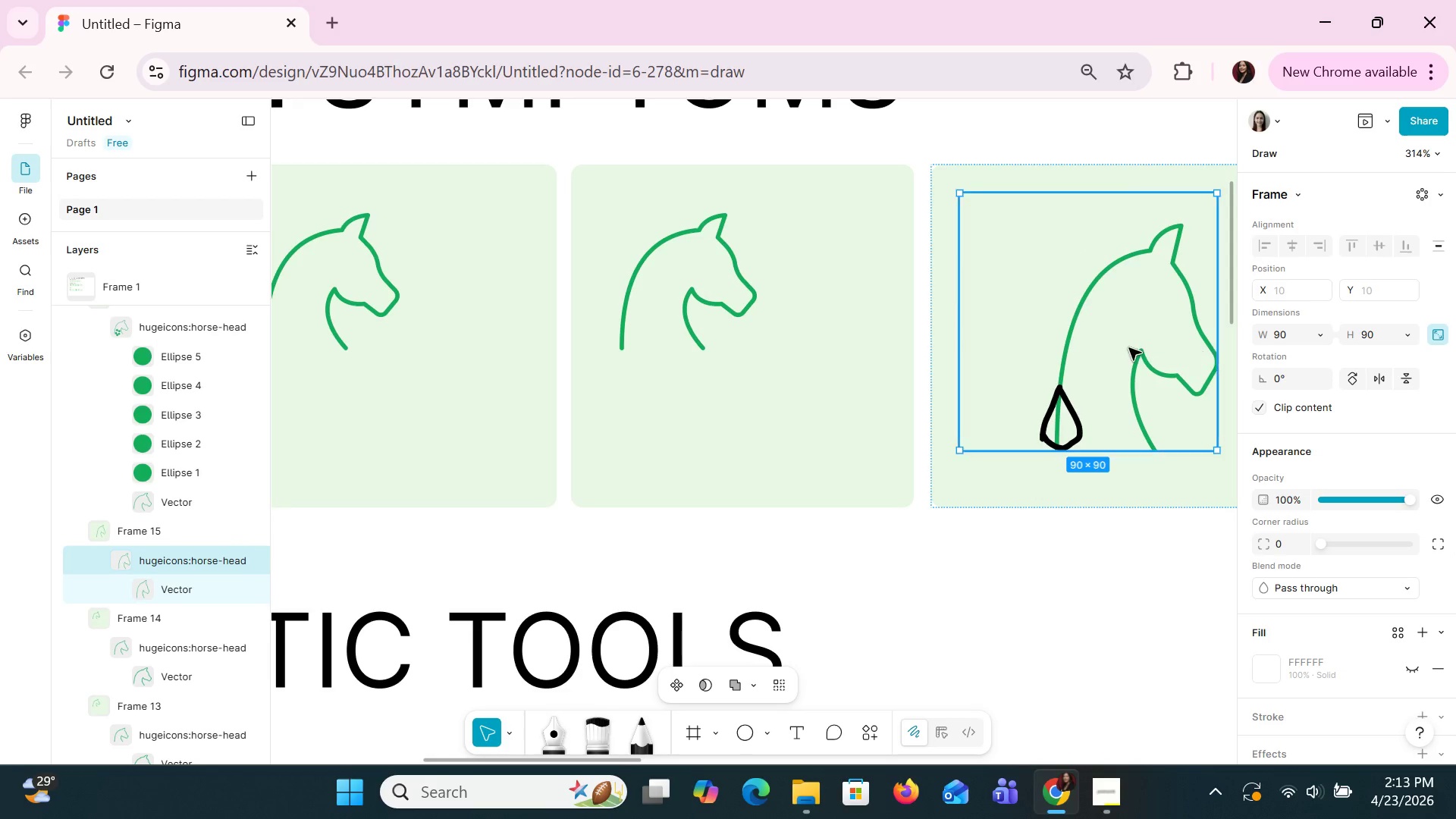 
left_click_drag(start_coordinate=[1128, 347], to_coordinate=[1114, 328])
 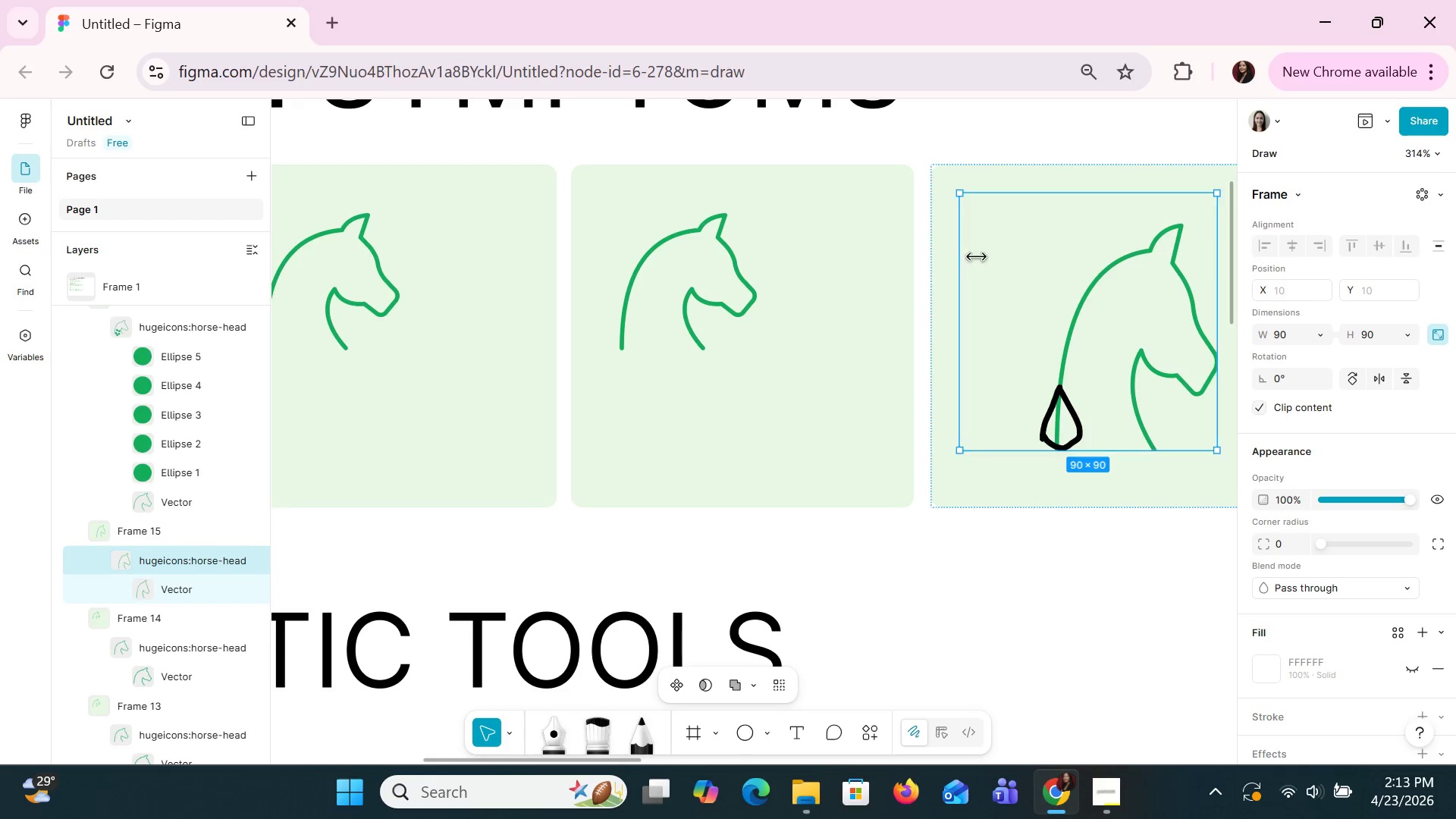 
double_click([1083, 328])
 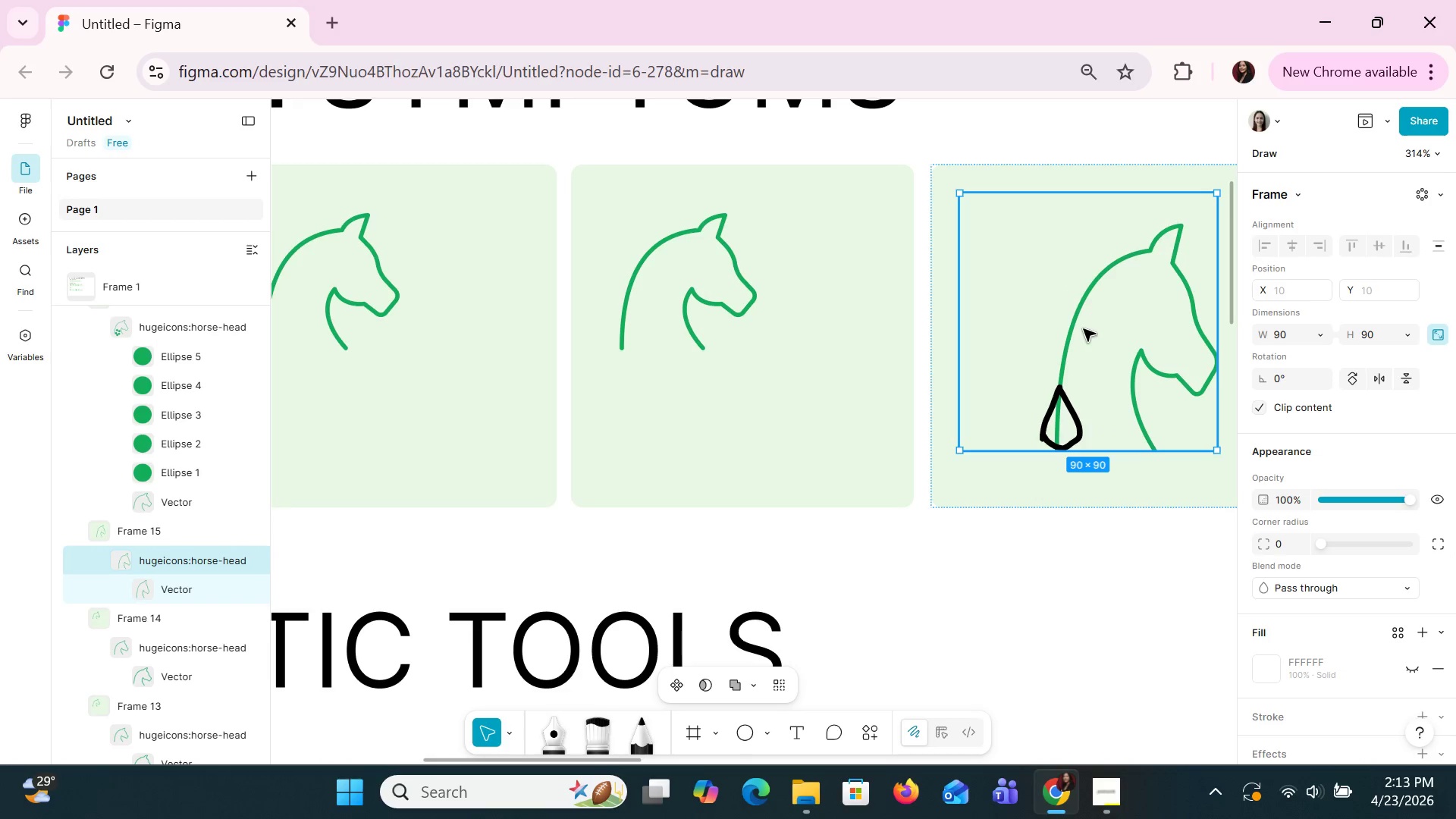 
double_click([1081, 328])
 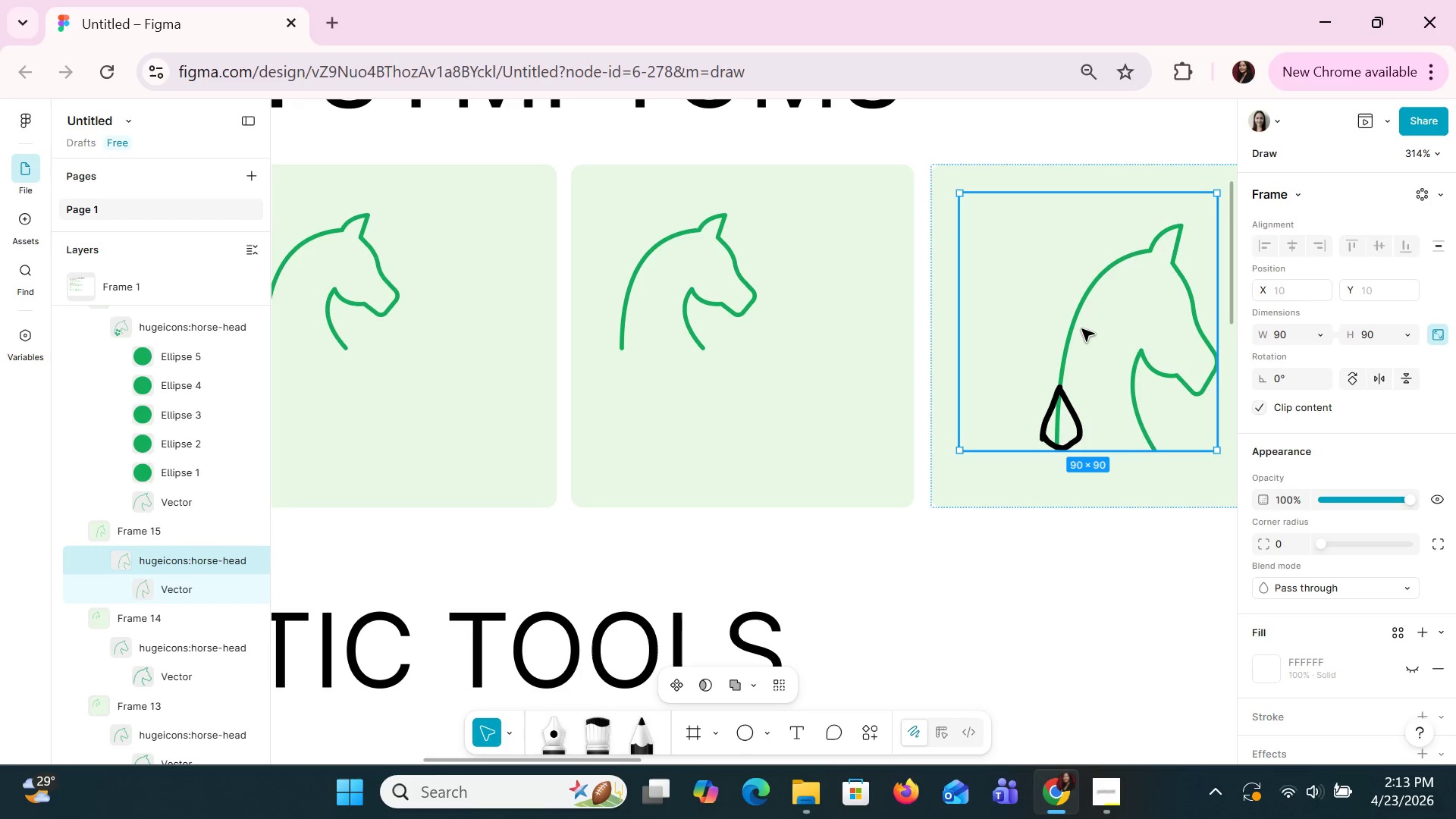 
triple_click([1081, 328])
 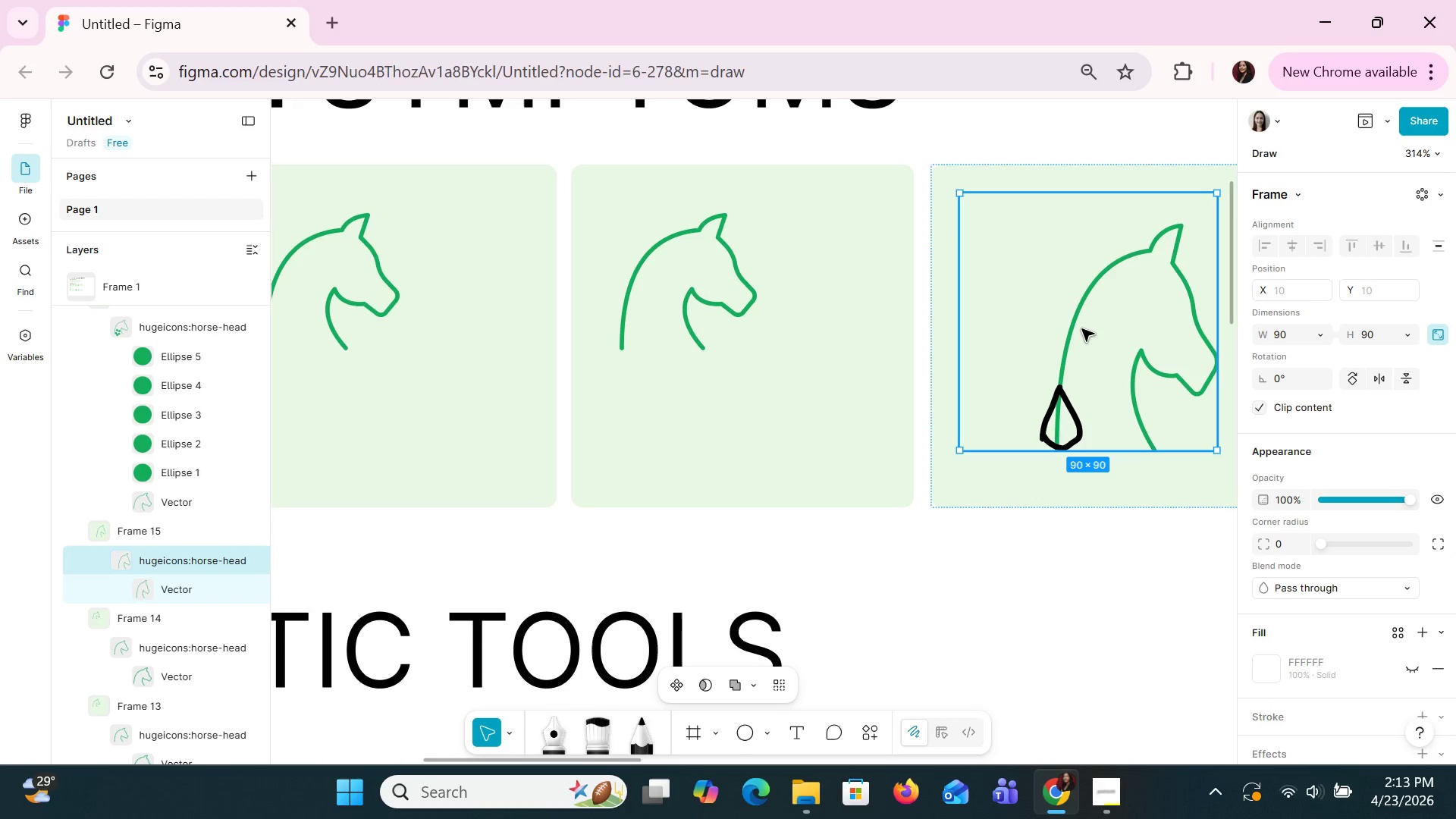 
triple_click([1081, 328])
 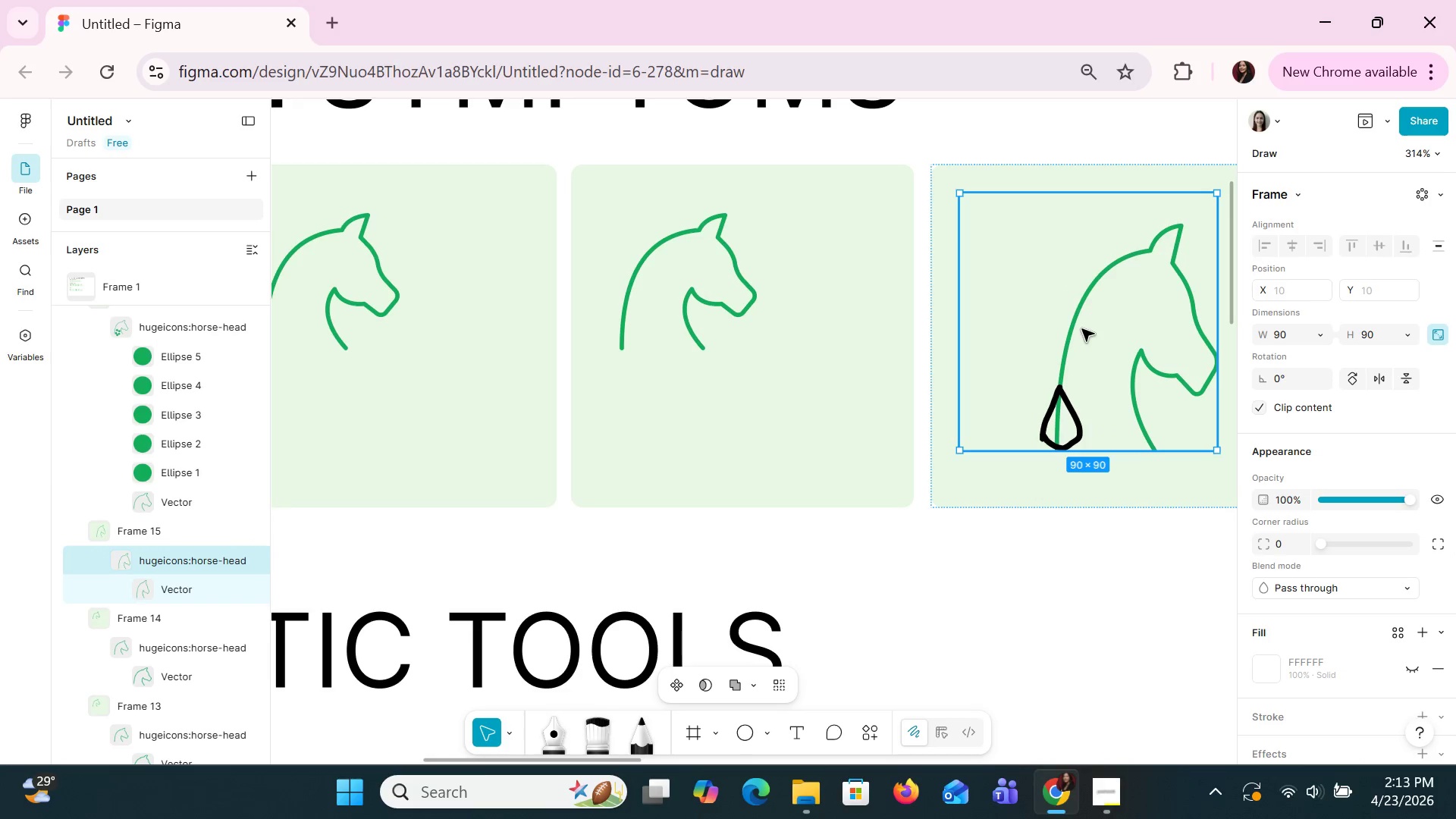 
triple_click([1081, 328])
 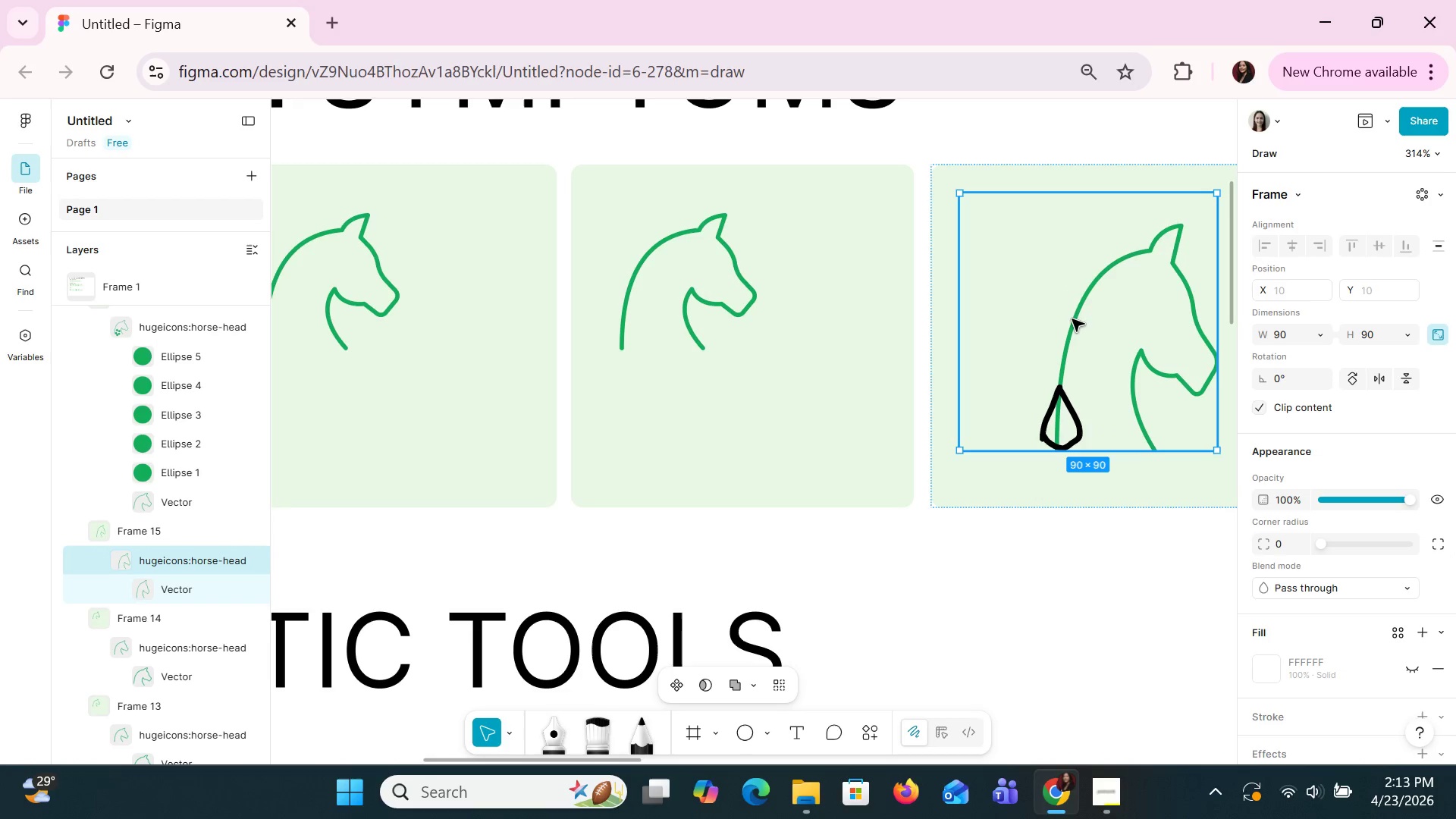 
triple_click([1072, 318])
 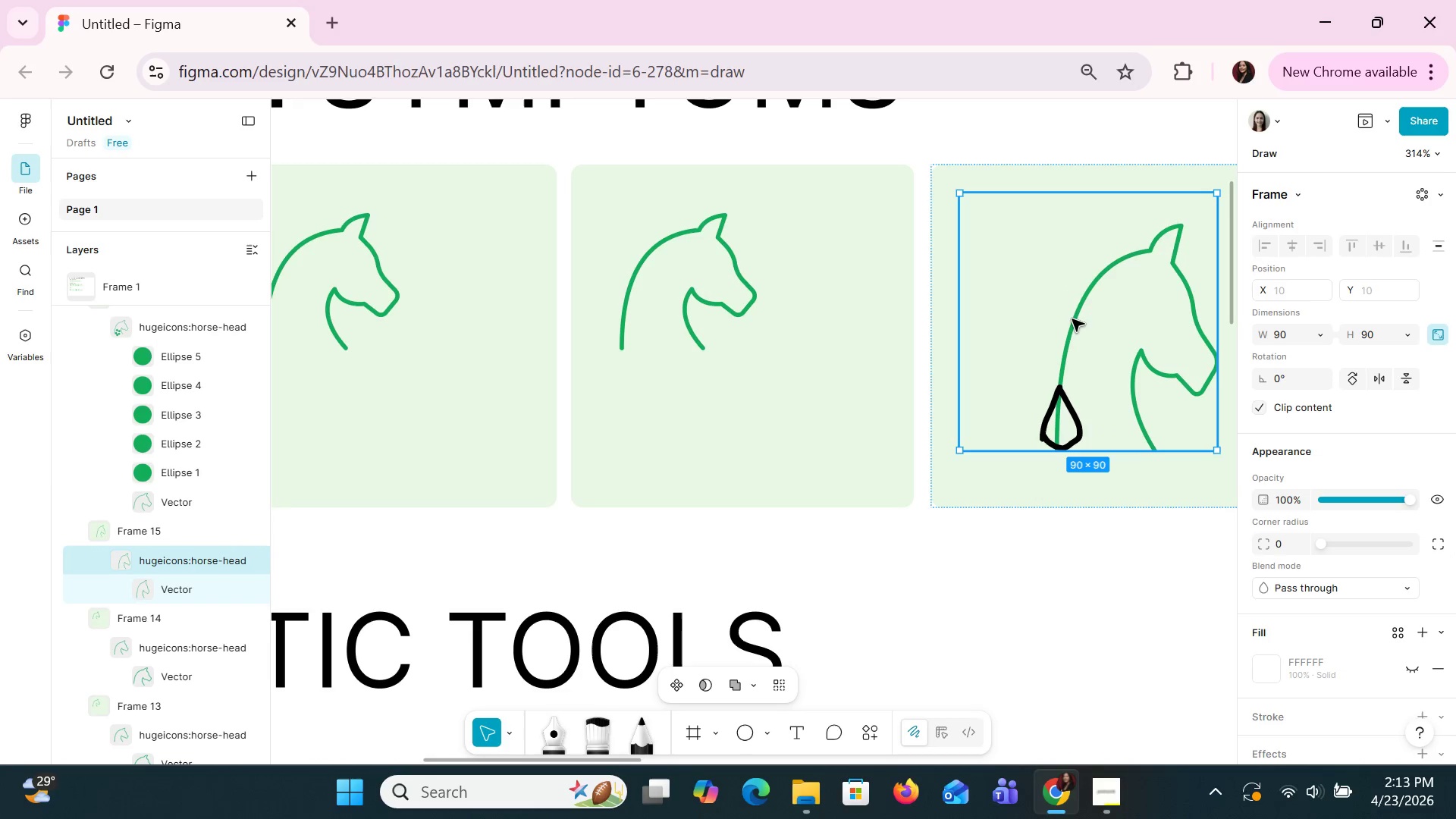 
triple_click([1072, 318])
 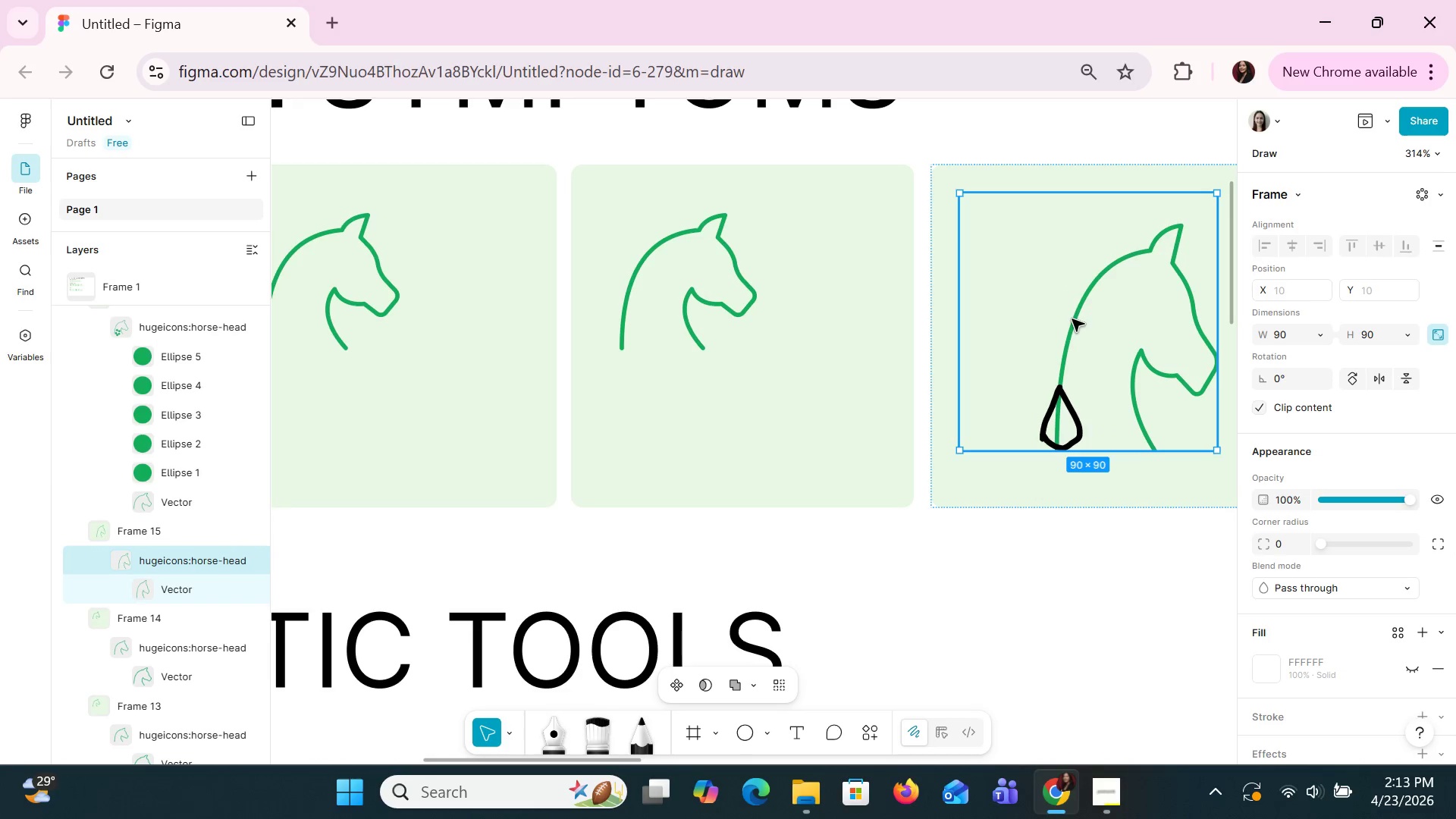 
triple_click([1072, 318])
 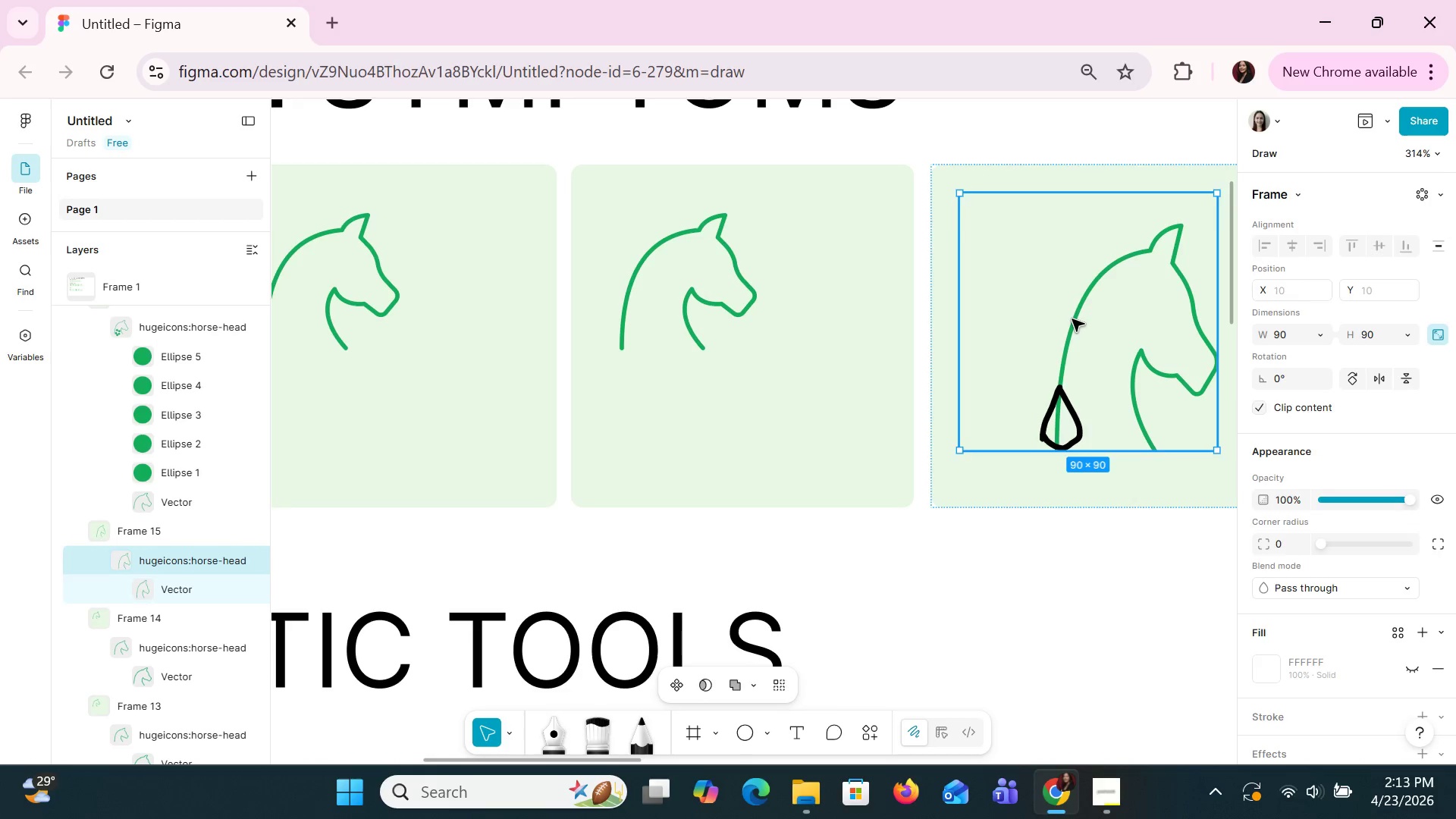 
triple_click([1072, 318])
 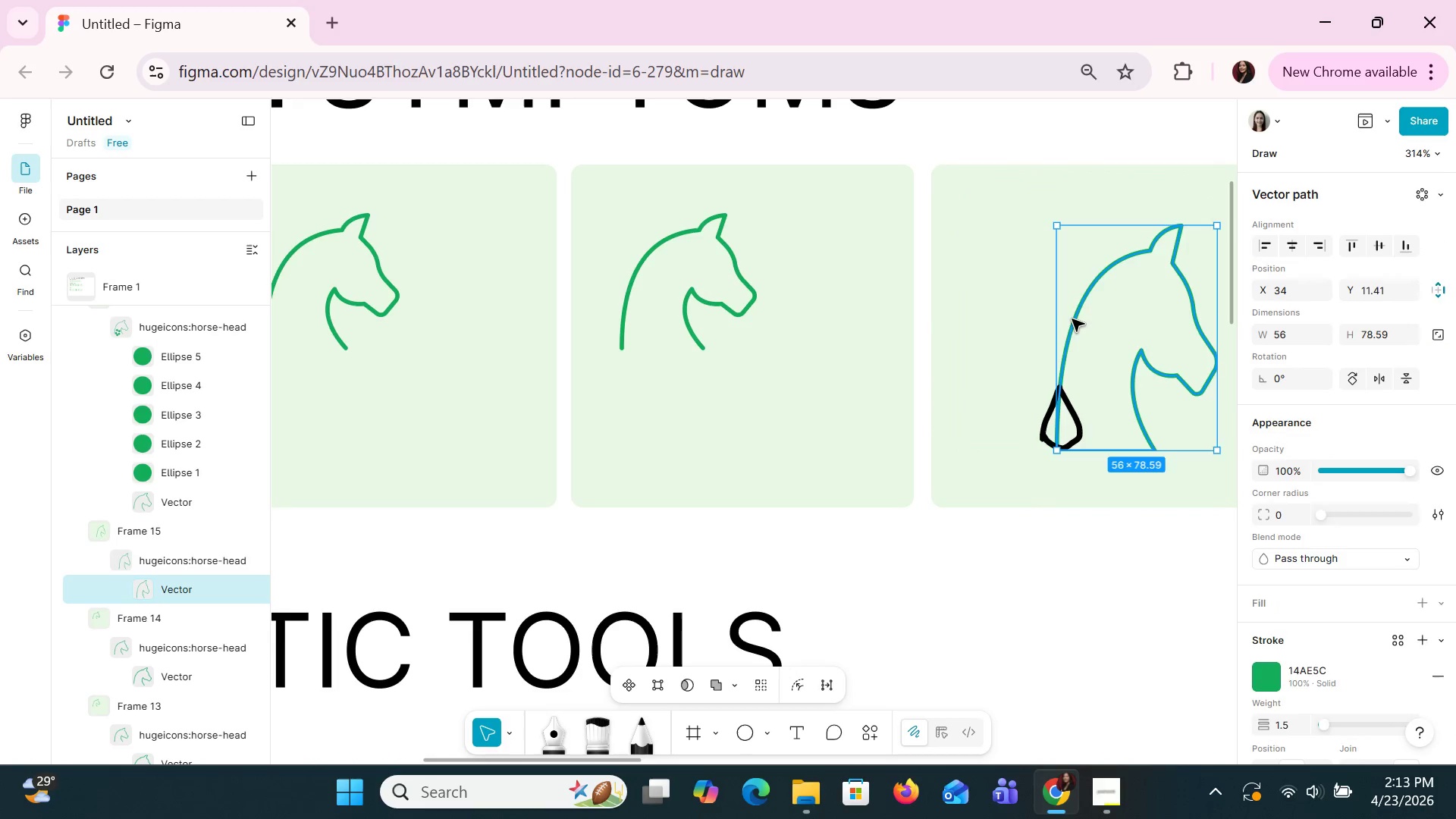 
triple_click([1072, 318])
 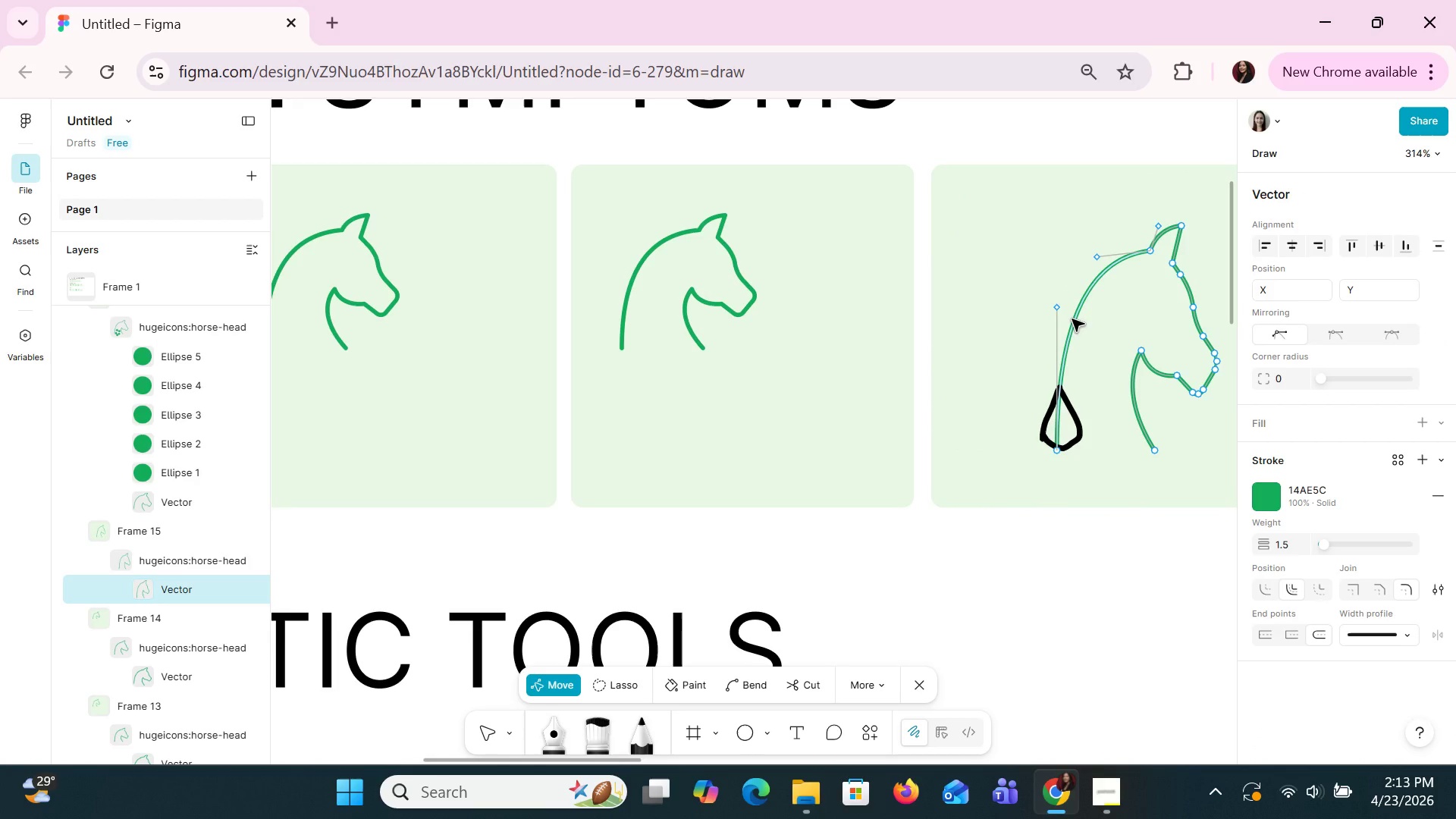 
key(Escape)
 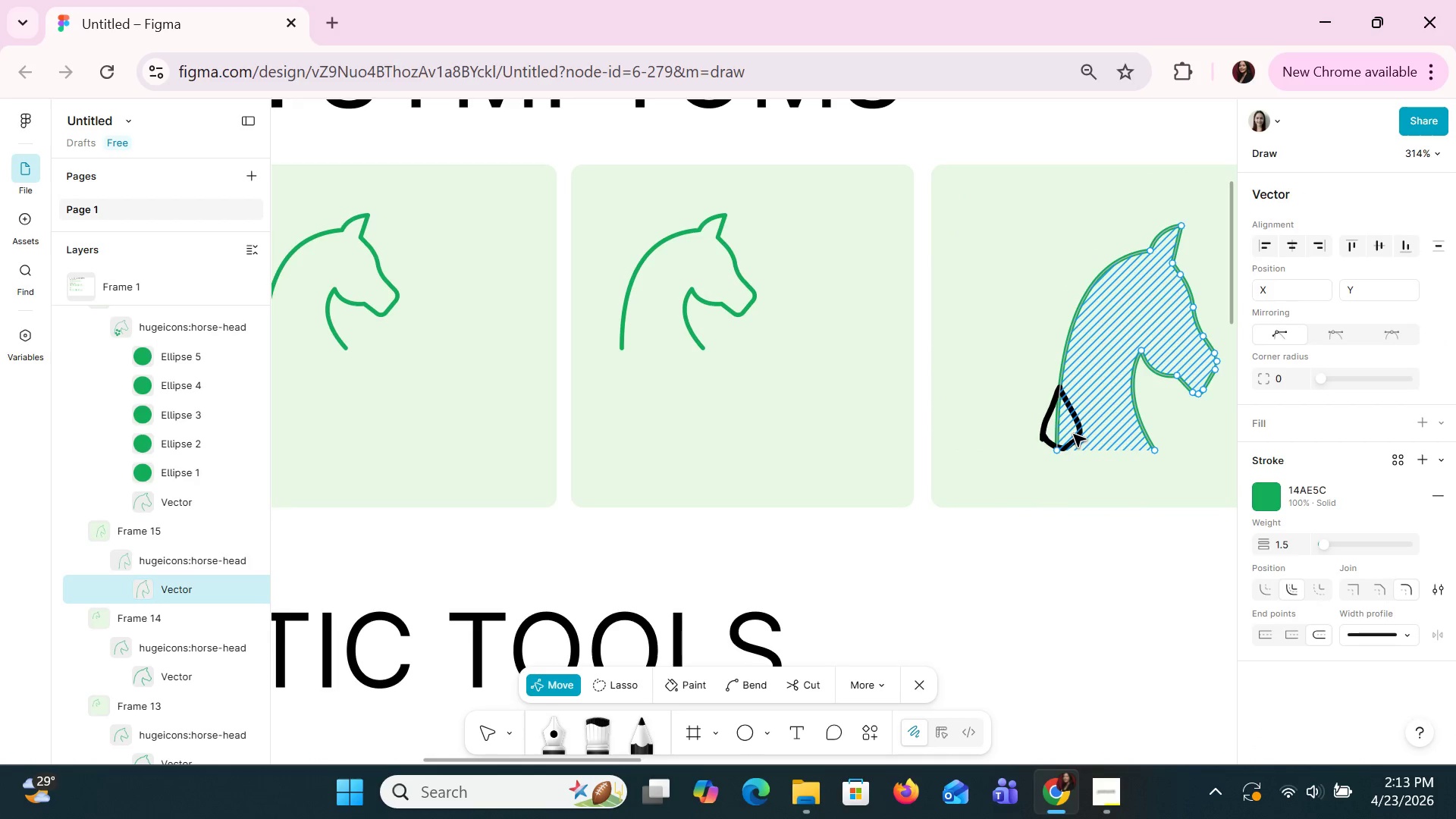 
left_click([1073, 433])
 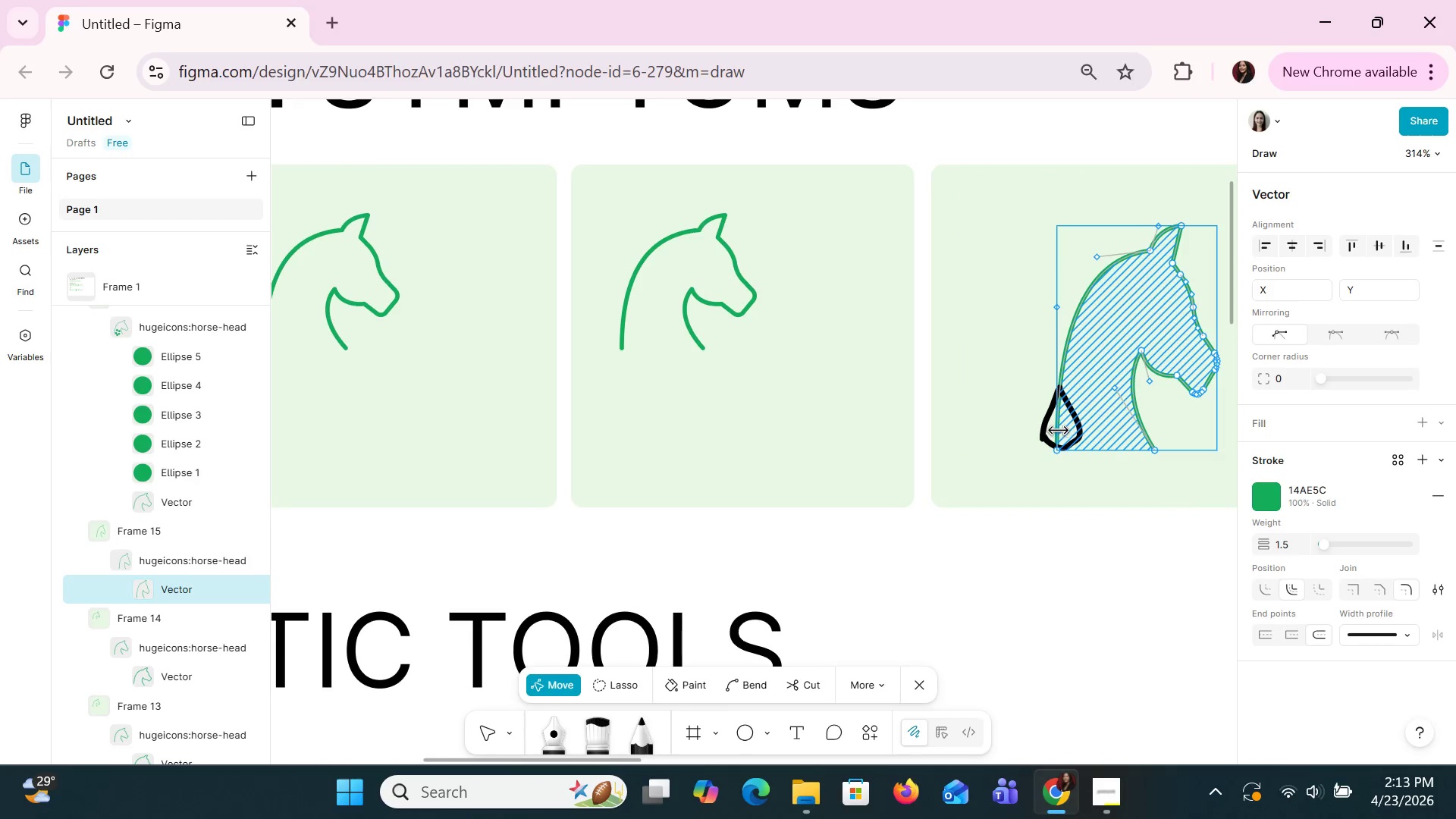 
key(Escape)
 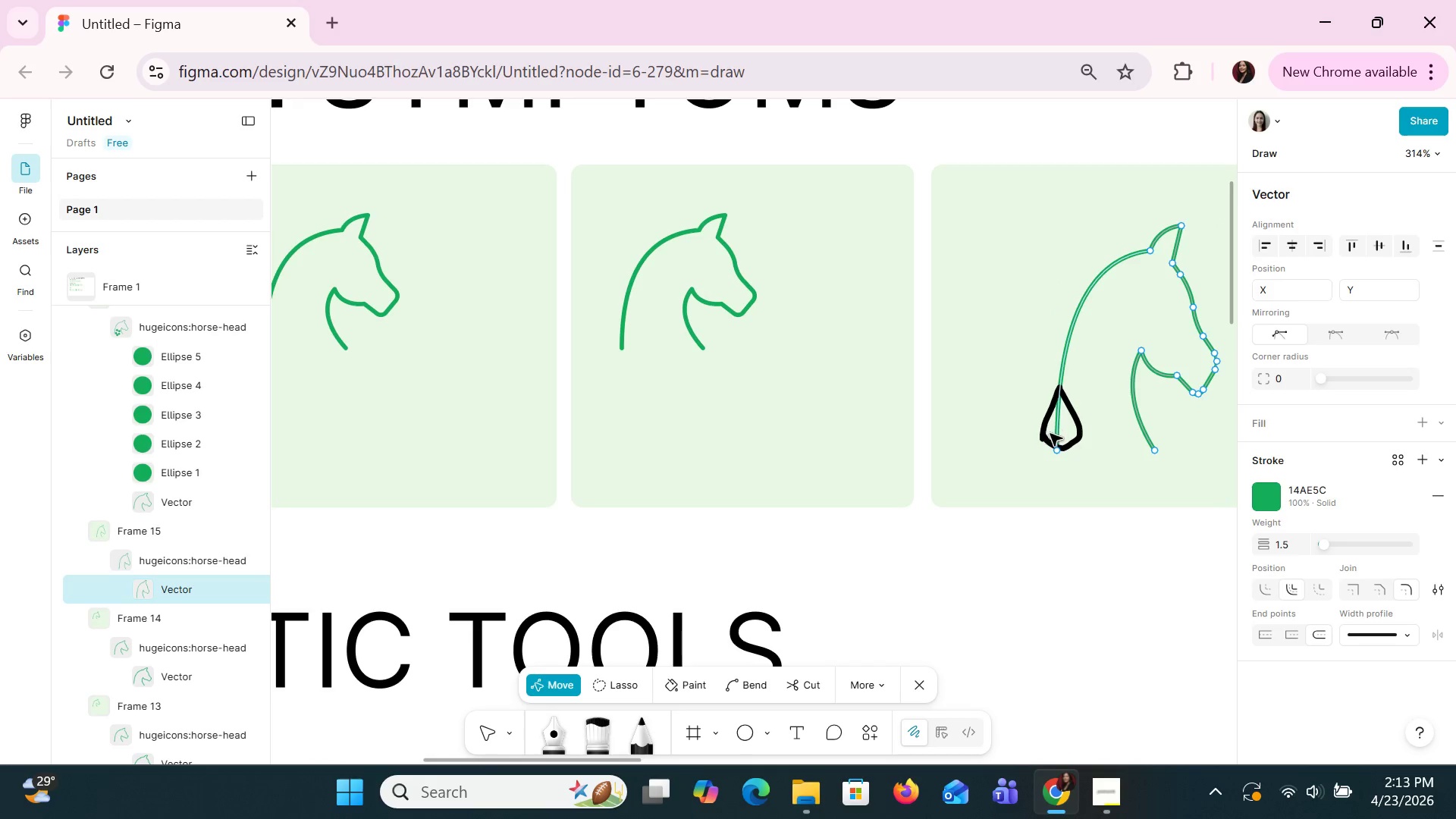 
left_click([1043, 436])
 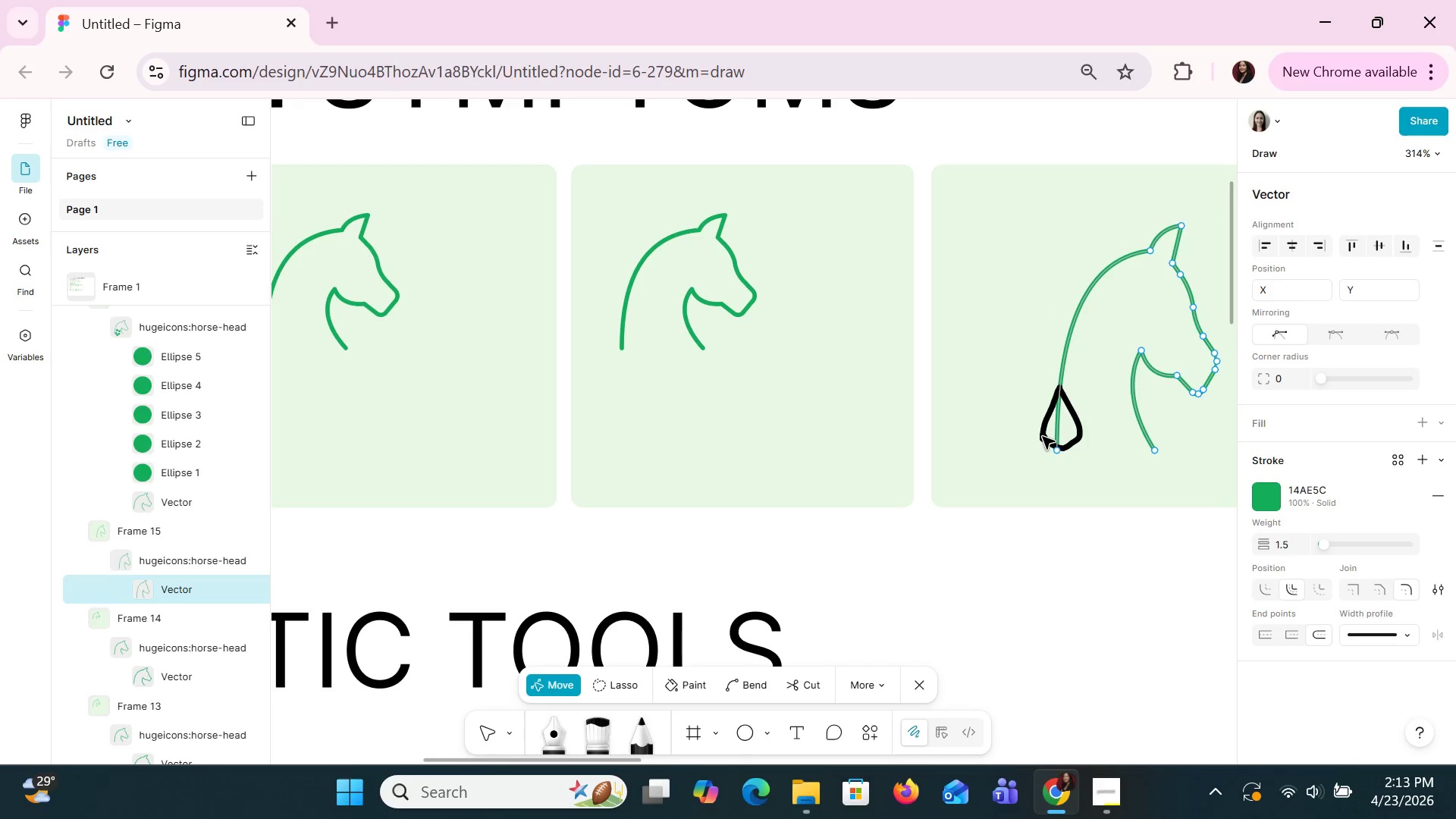 
double_click([1042, 436])
 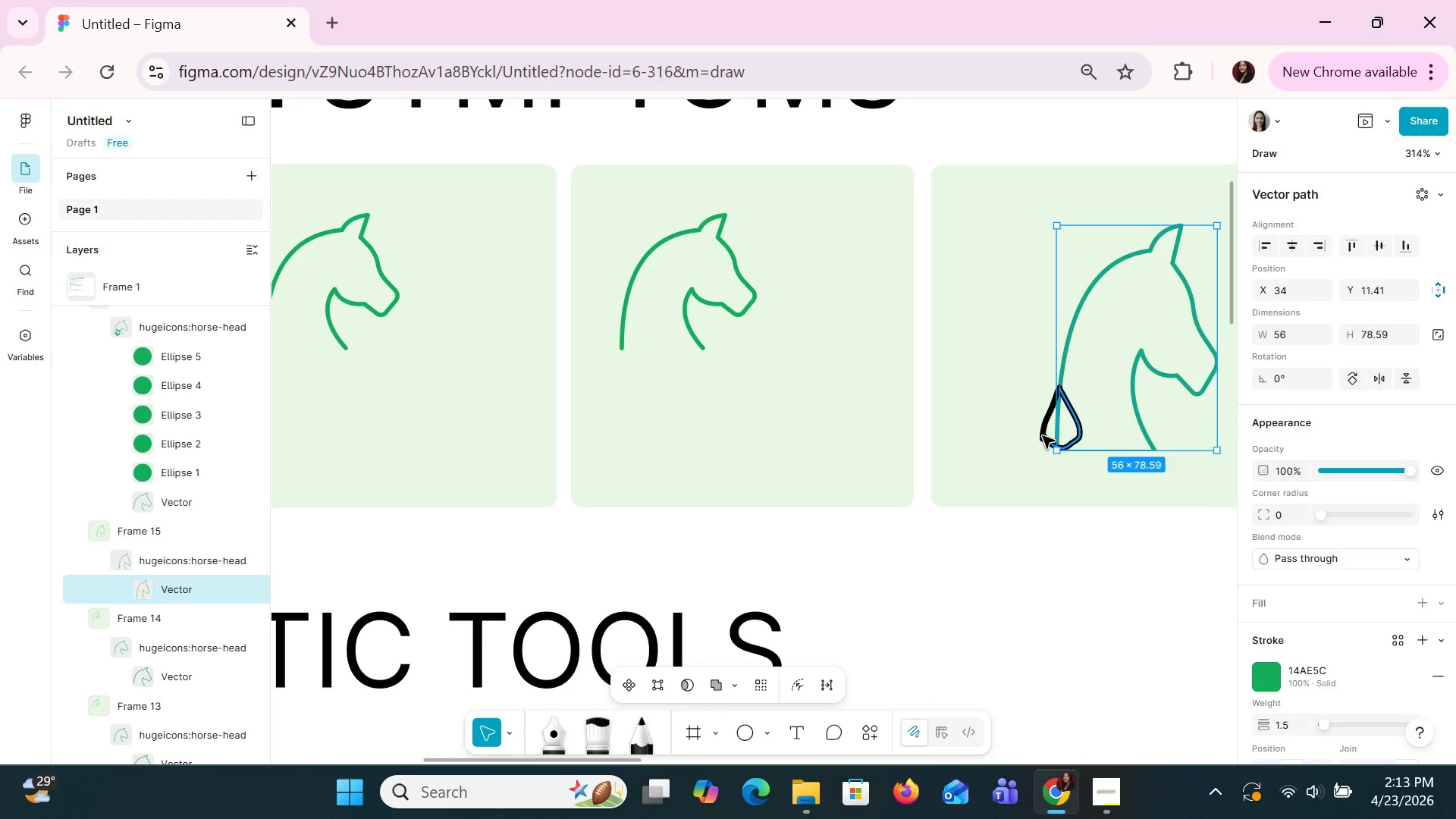 
double_click([1042, 435])
 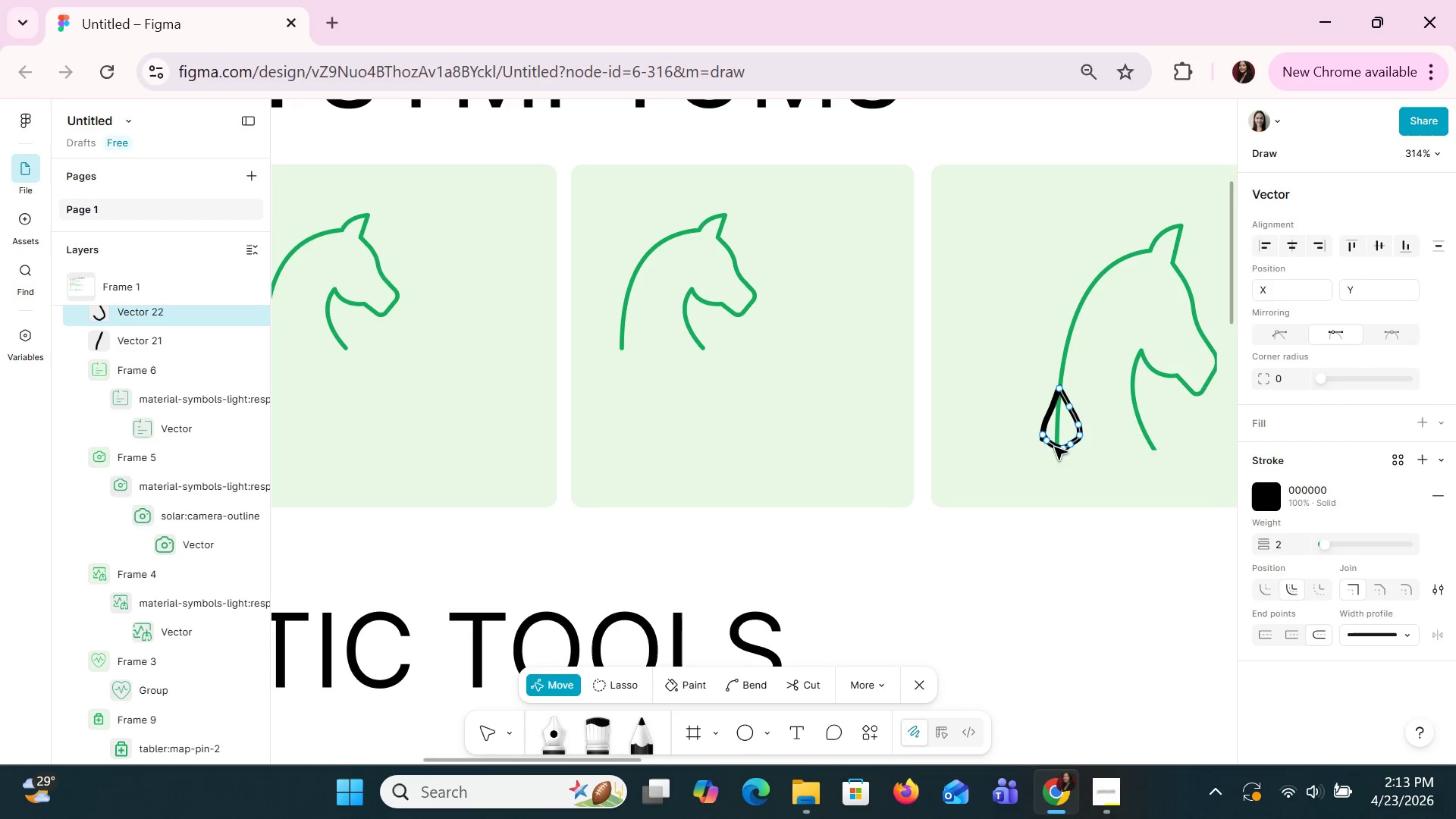 
hold_key(key=CapsLock, duration=1.08)
 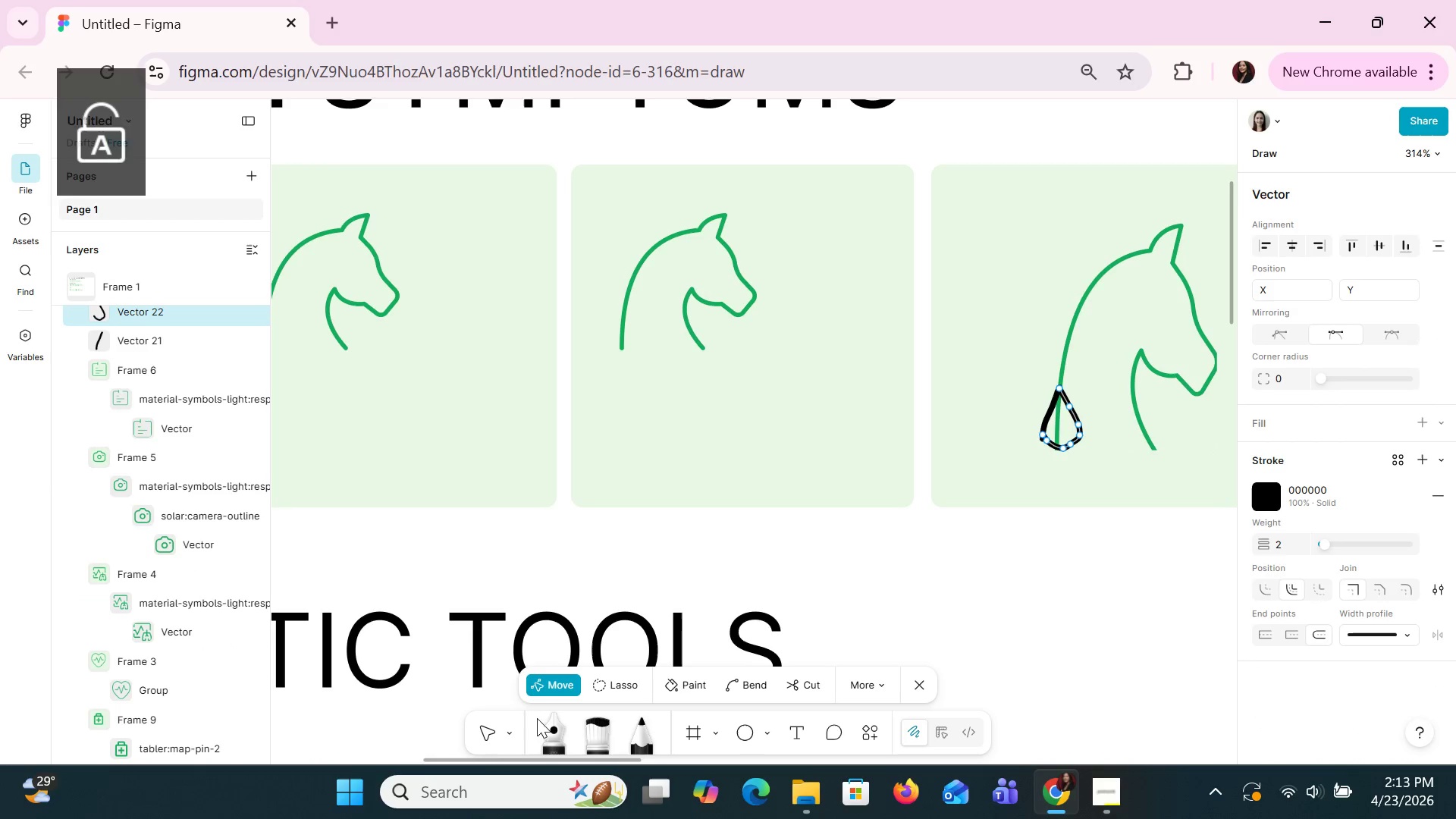 
left_click([1053, 414])
 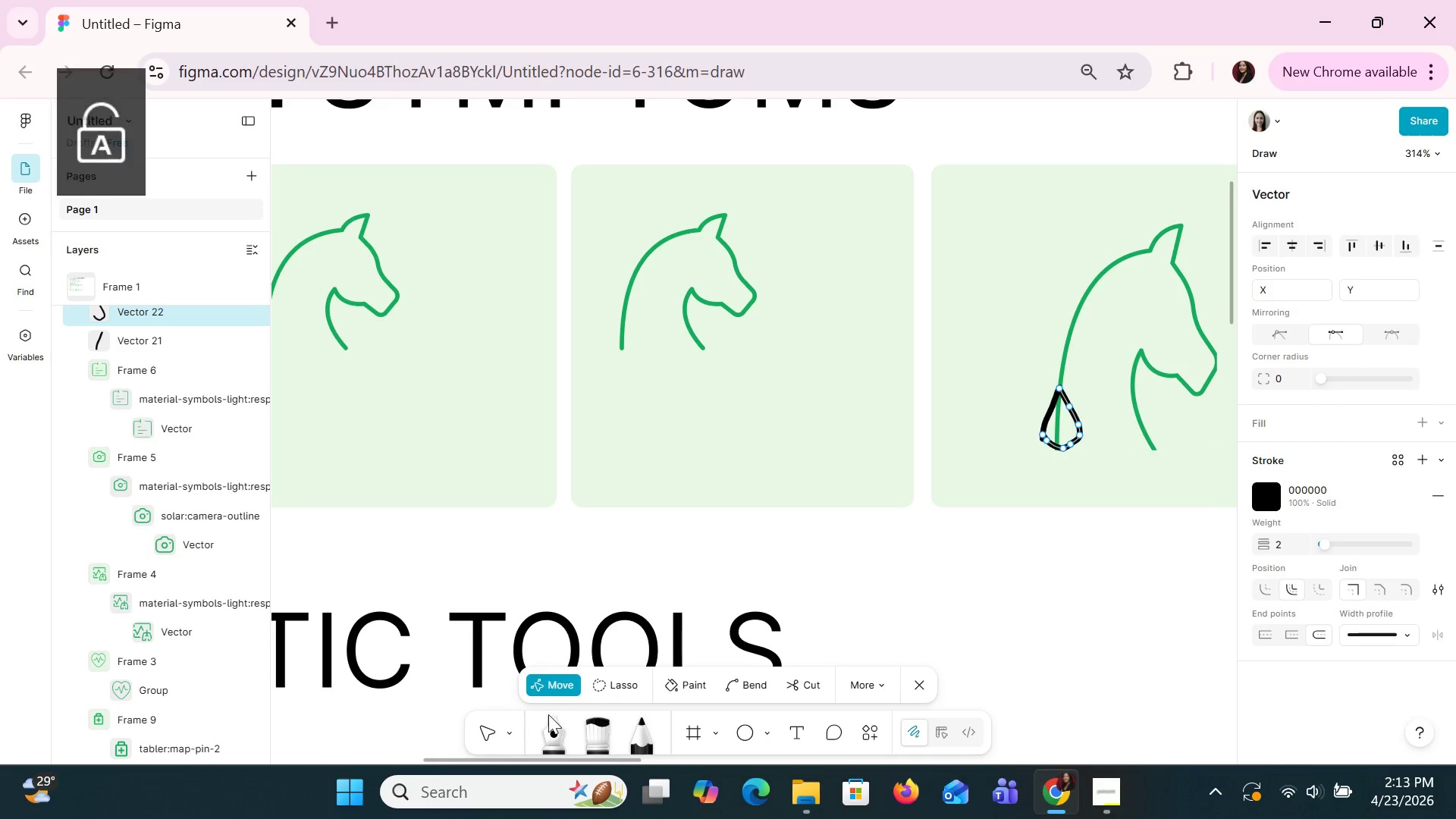 
left_click([484, 736])
 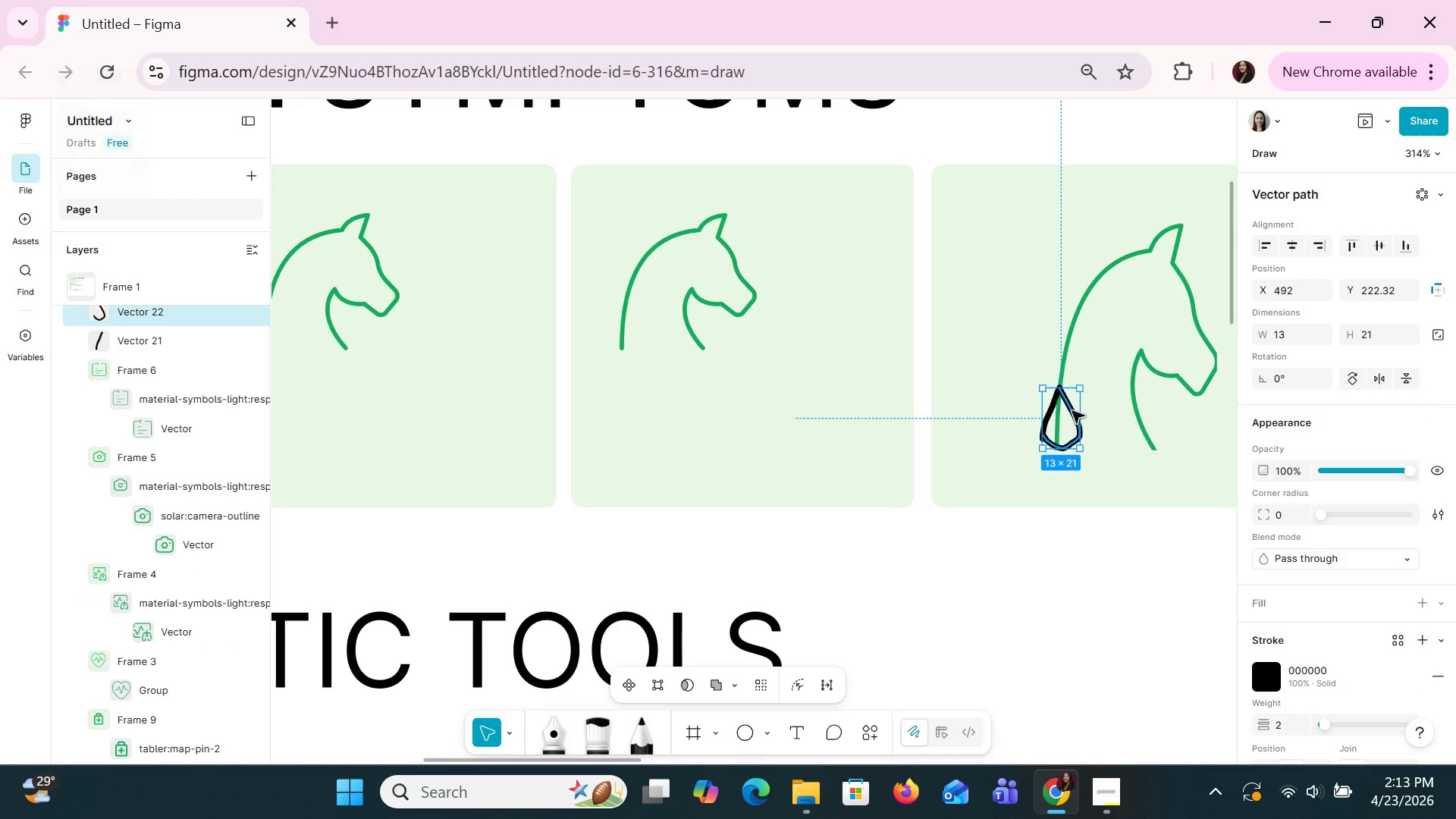 
left_click_drag(start_coordinate=[1072, 410], to_coordinate=[1125, 439])
 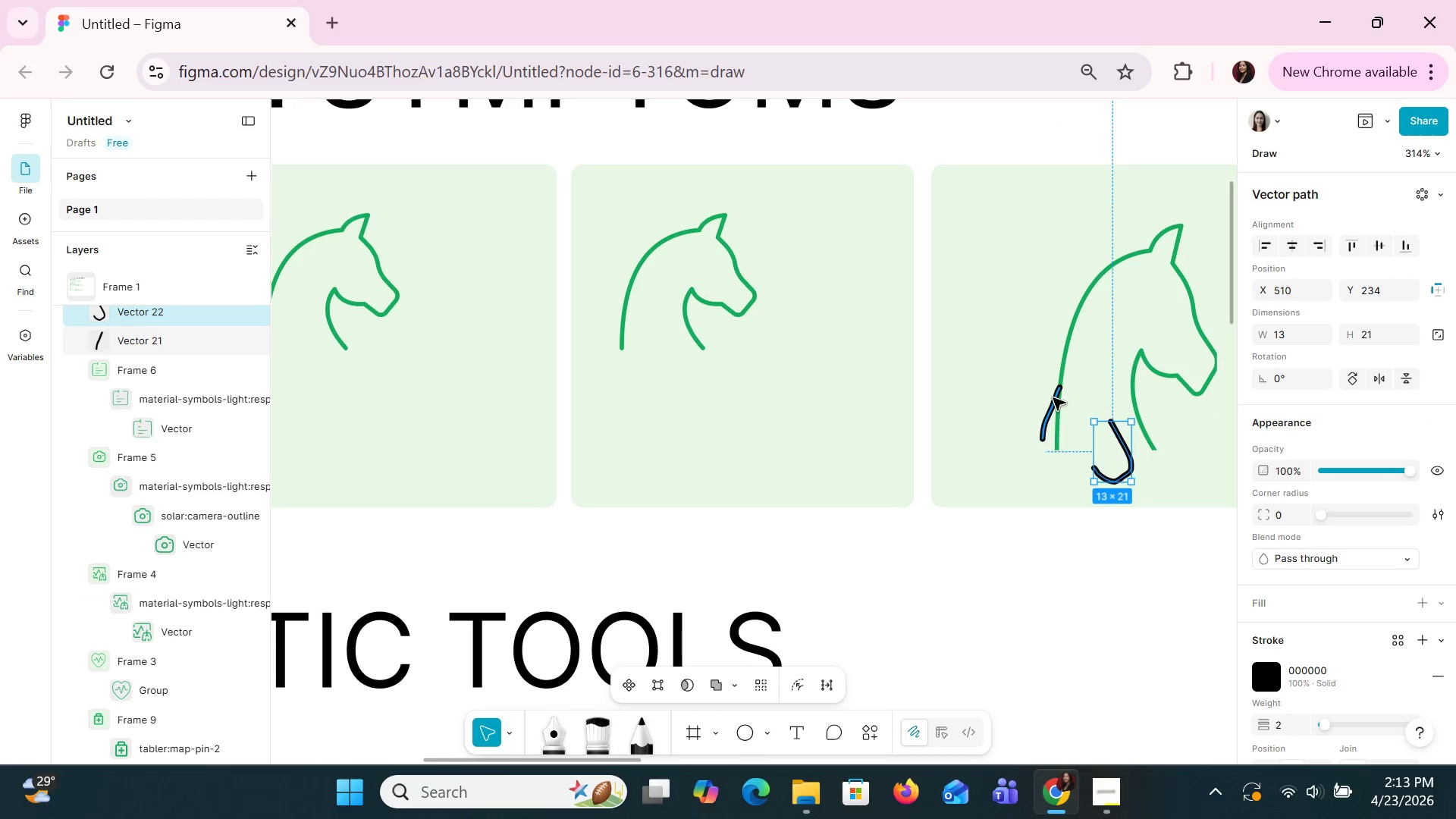 
left_click_drag(start_coordinate=[1053, 397], to_coordinate=[1104, 431])
 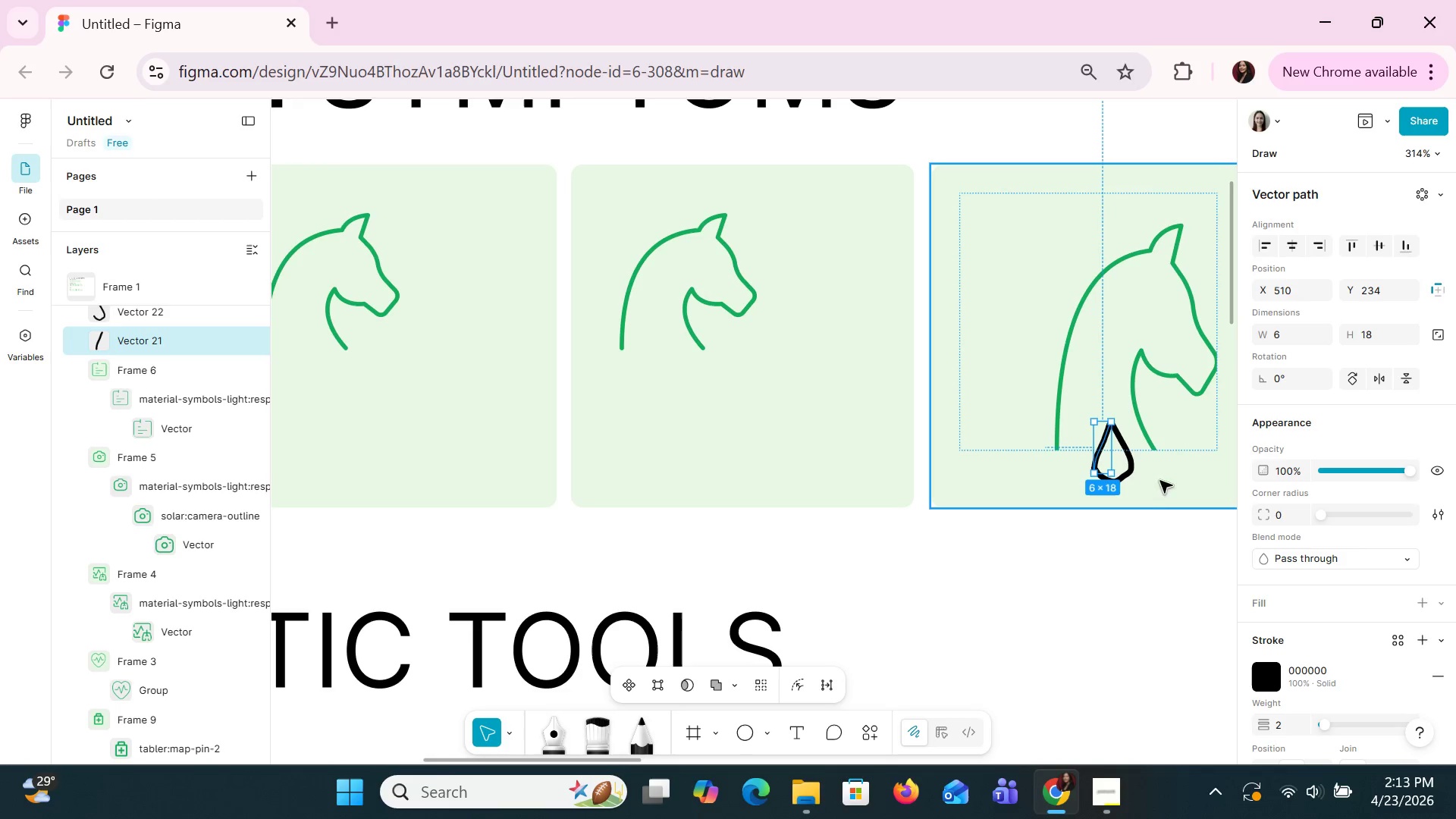 
hold_key(key=CapsLock, duration=1.19)
 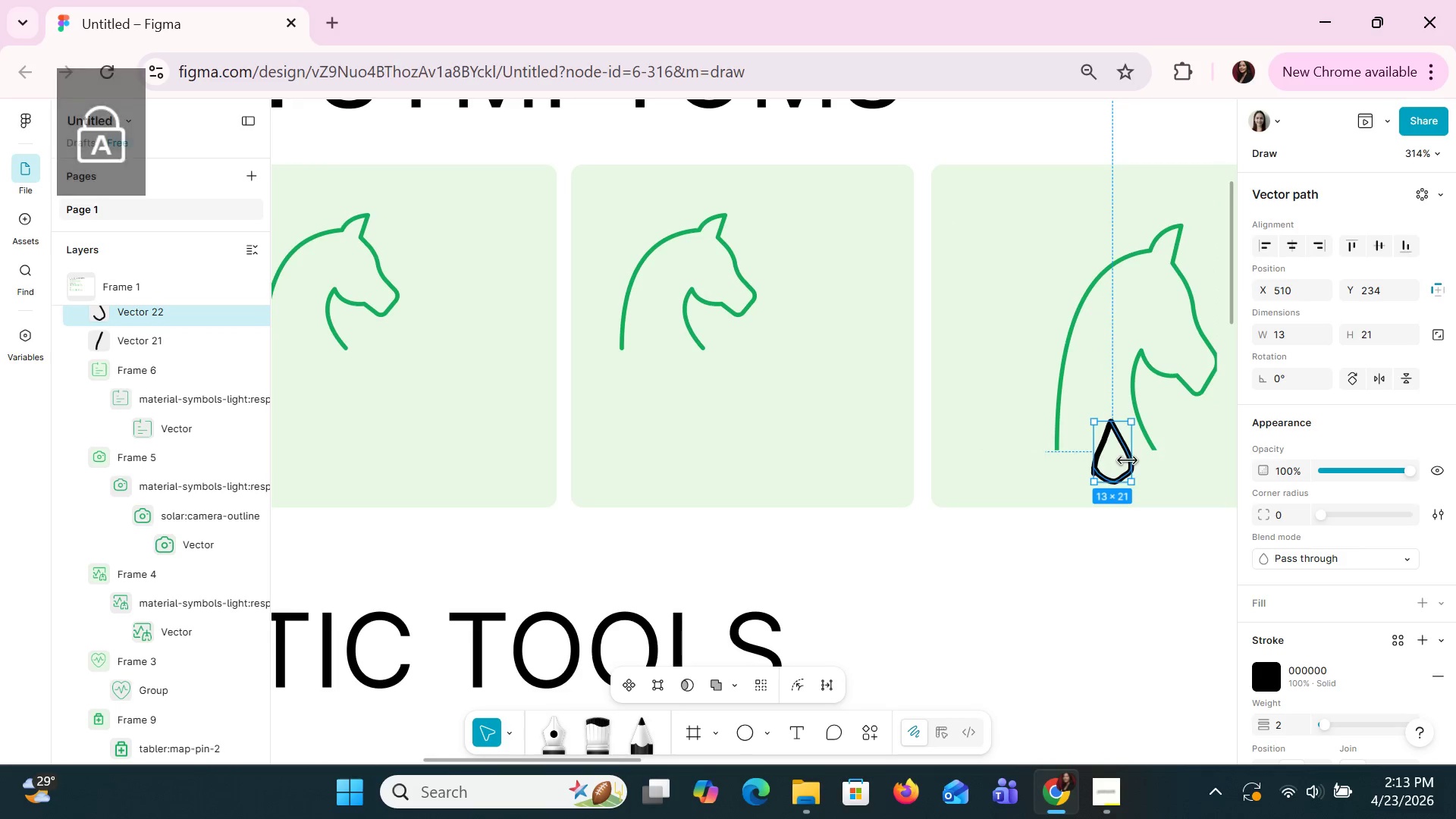 
left_click([1128, 461])
 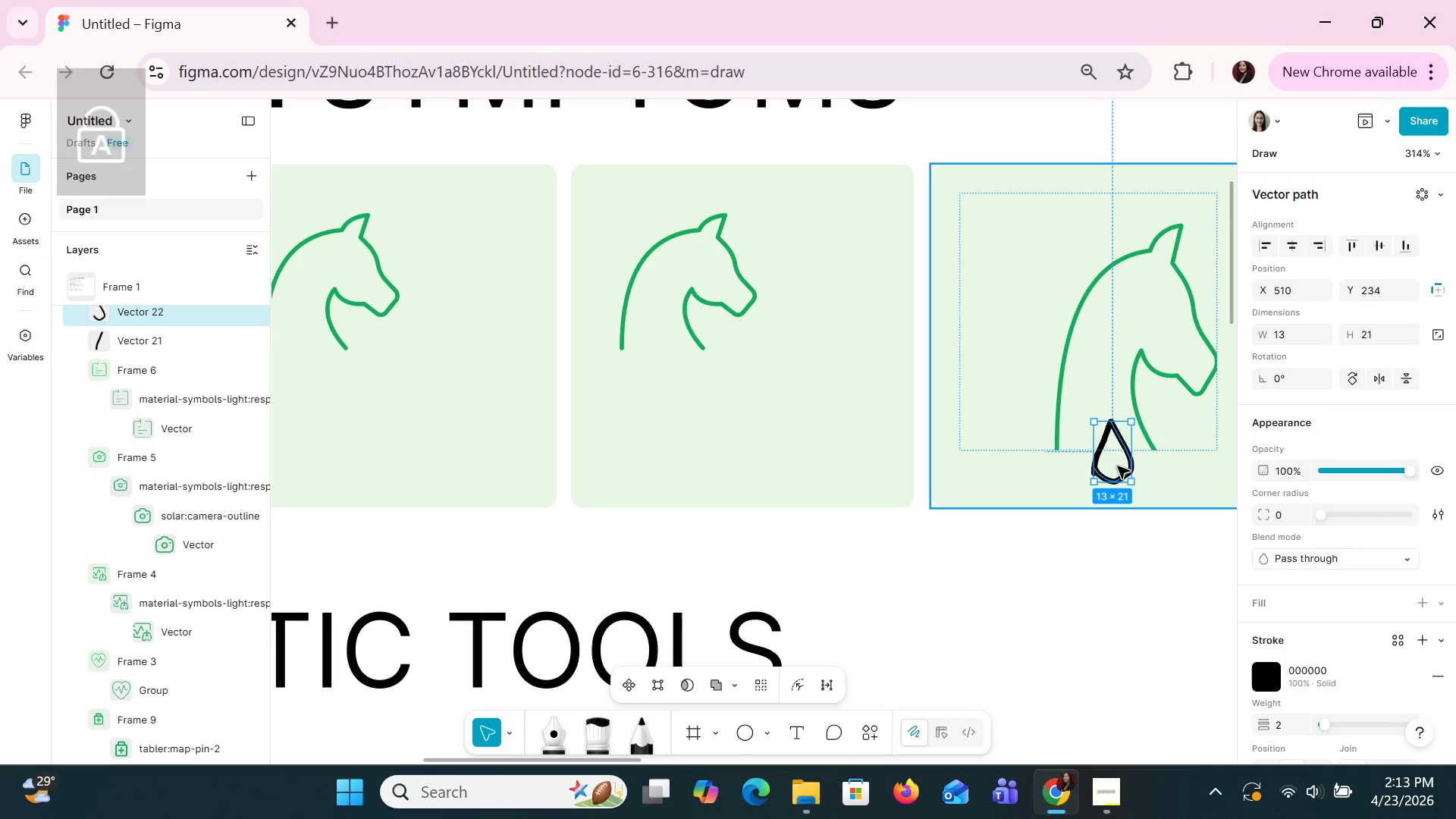 
left_click([1163, 376])
 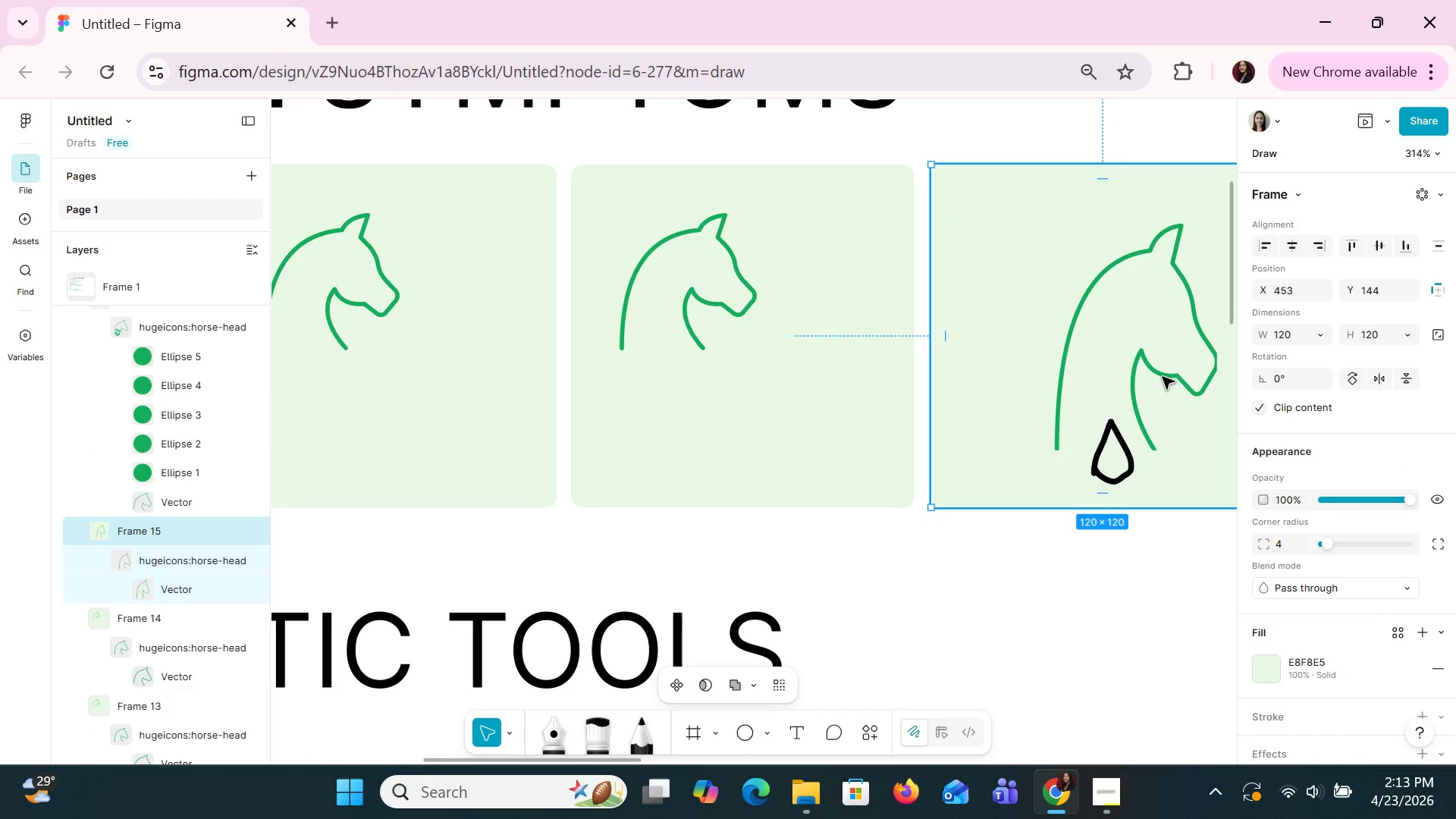 
key(Shift+ShiftLeft)
 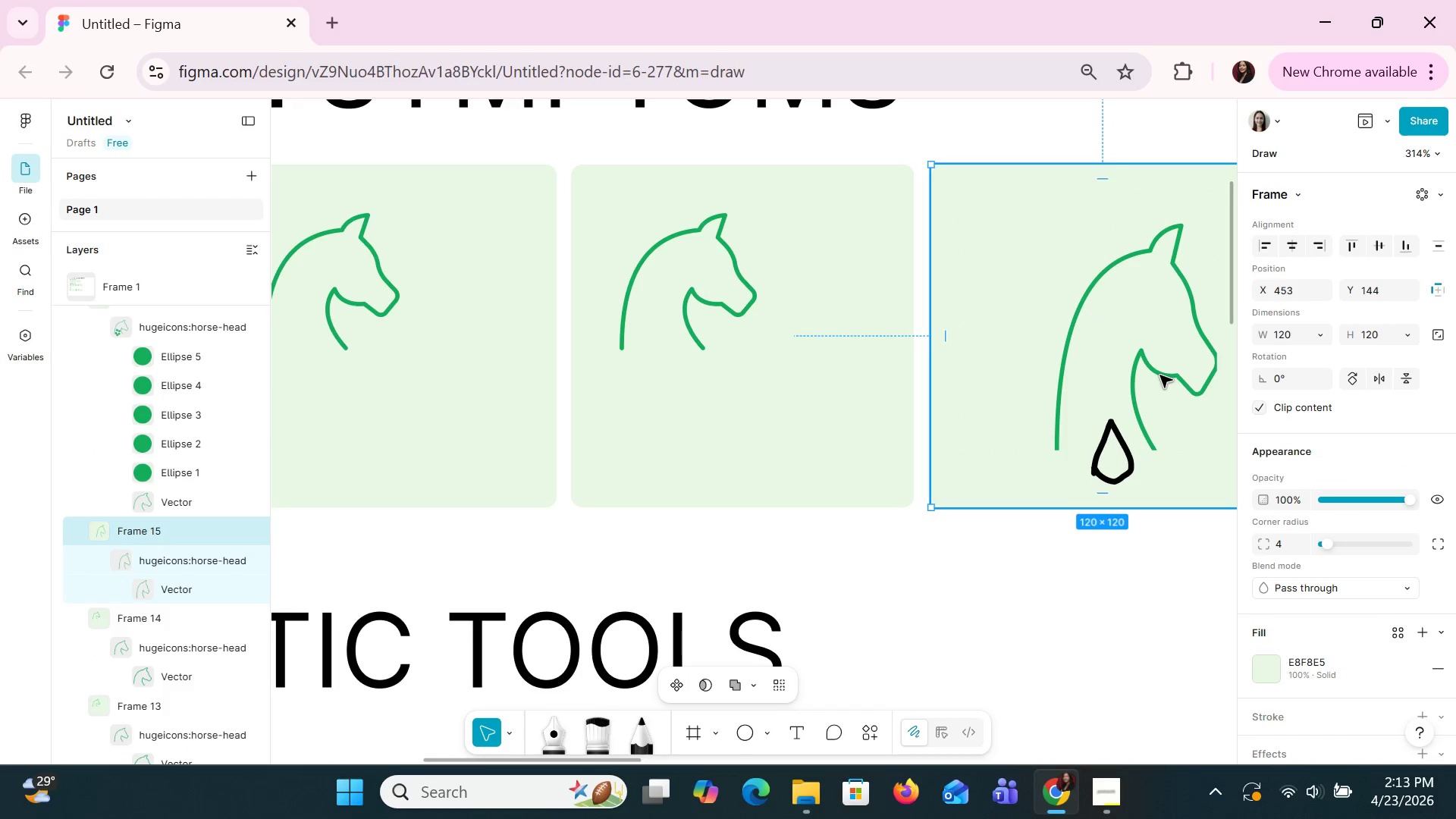 
hold_key(key=ControlLeft, duration=1.06)
scroll: coordinate [1153, 384], scroll_direction: down, amount: 3.0
 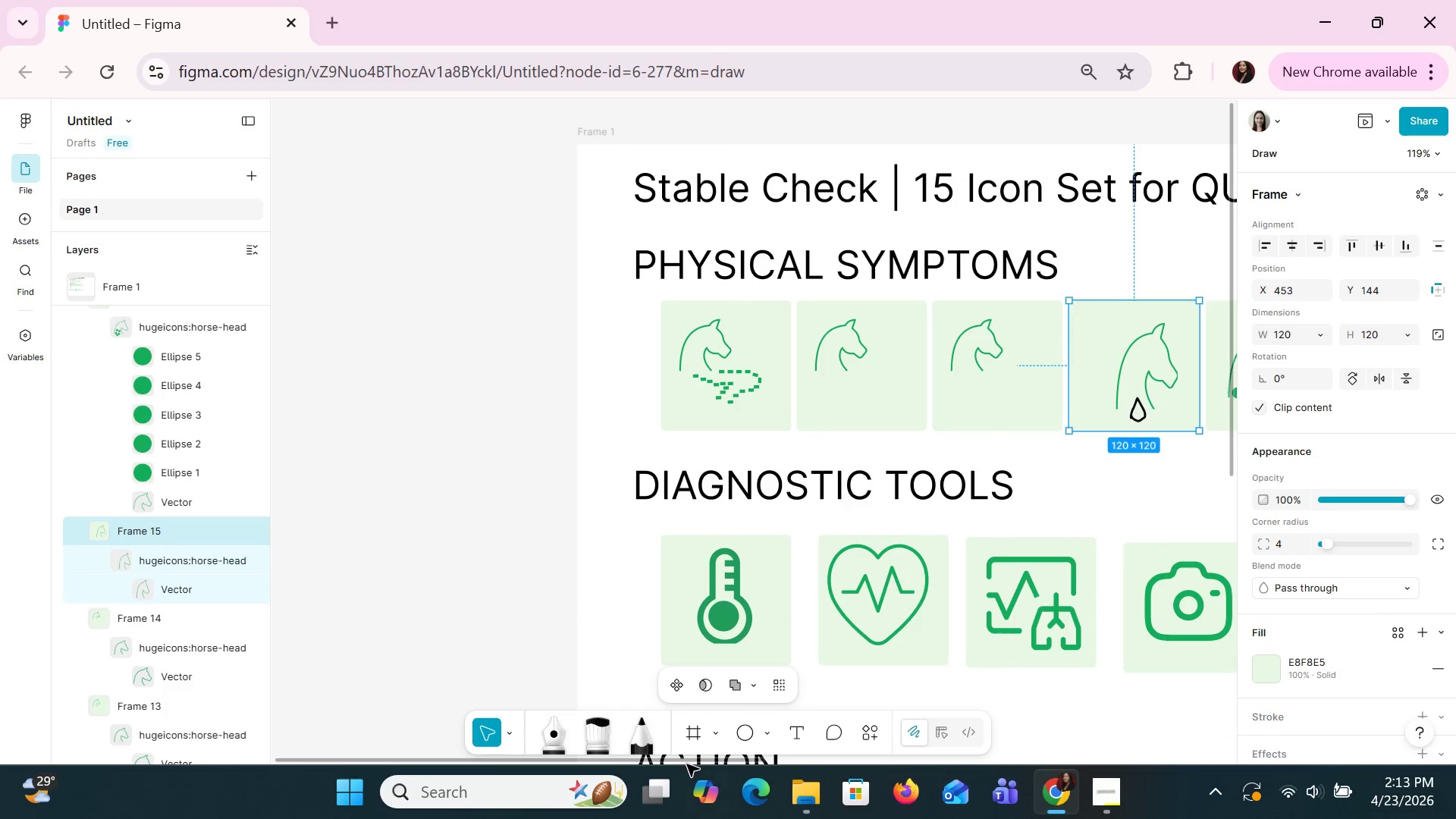 
left_click_drag(start_coordinate=[689, 762], to_coordinate=[820, 762])
 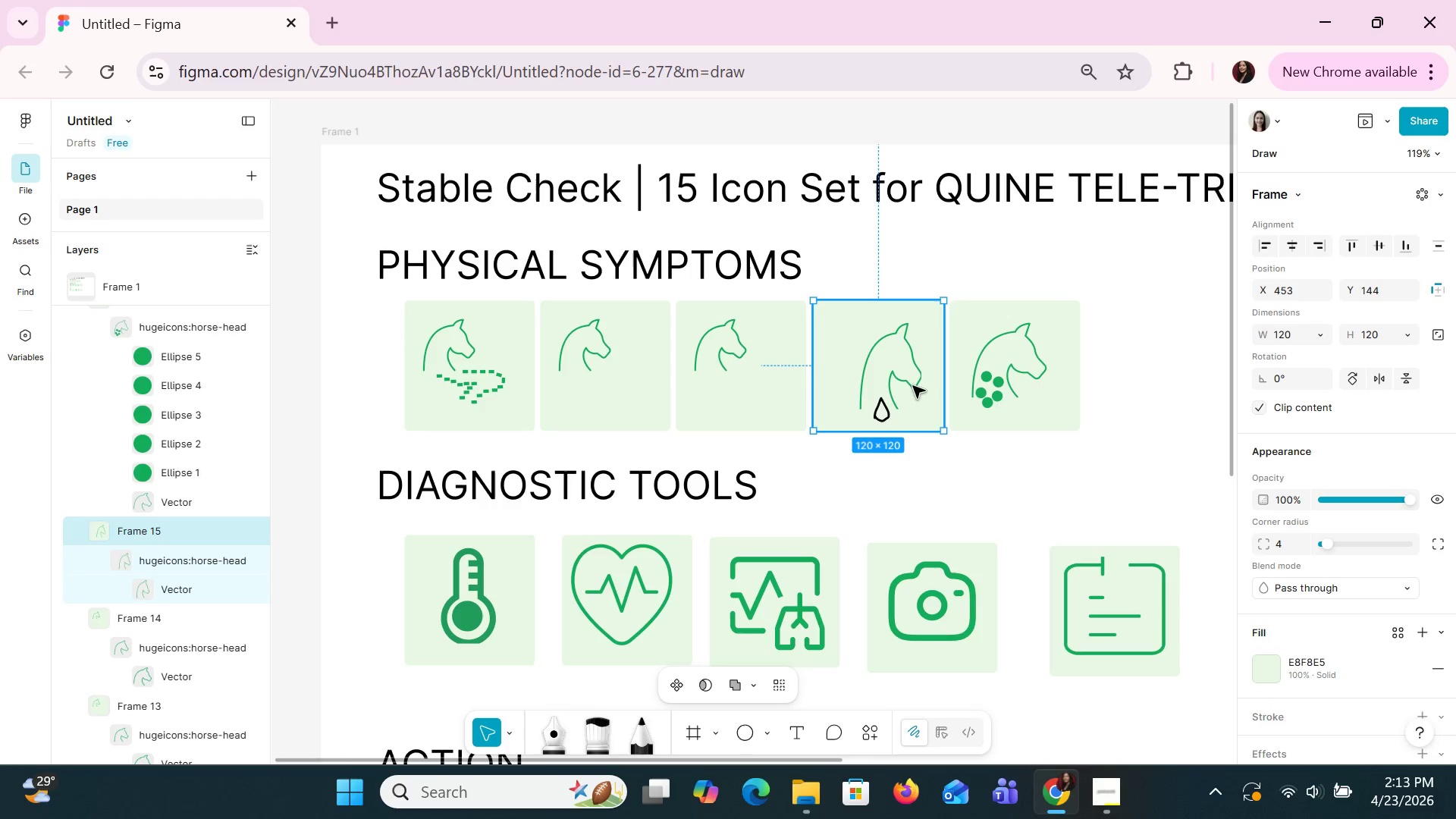 
double_click([912, 377])
 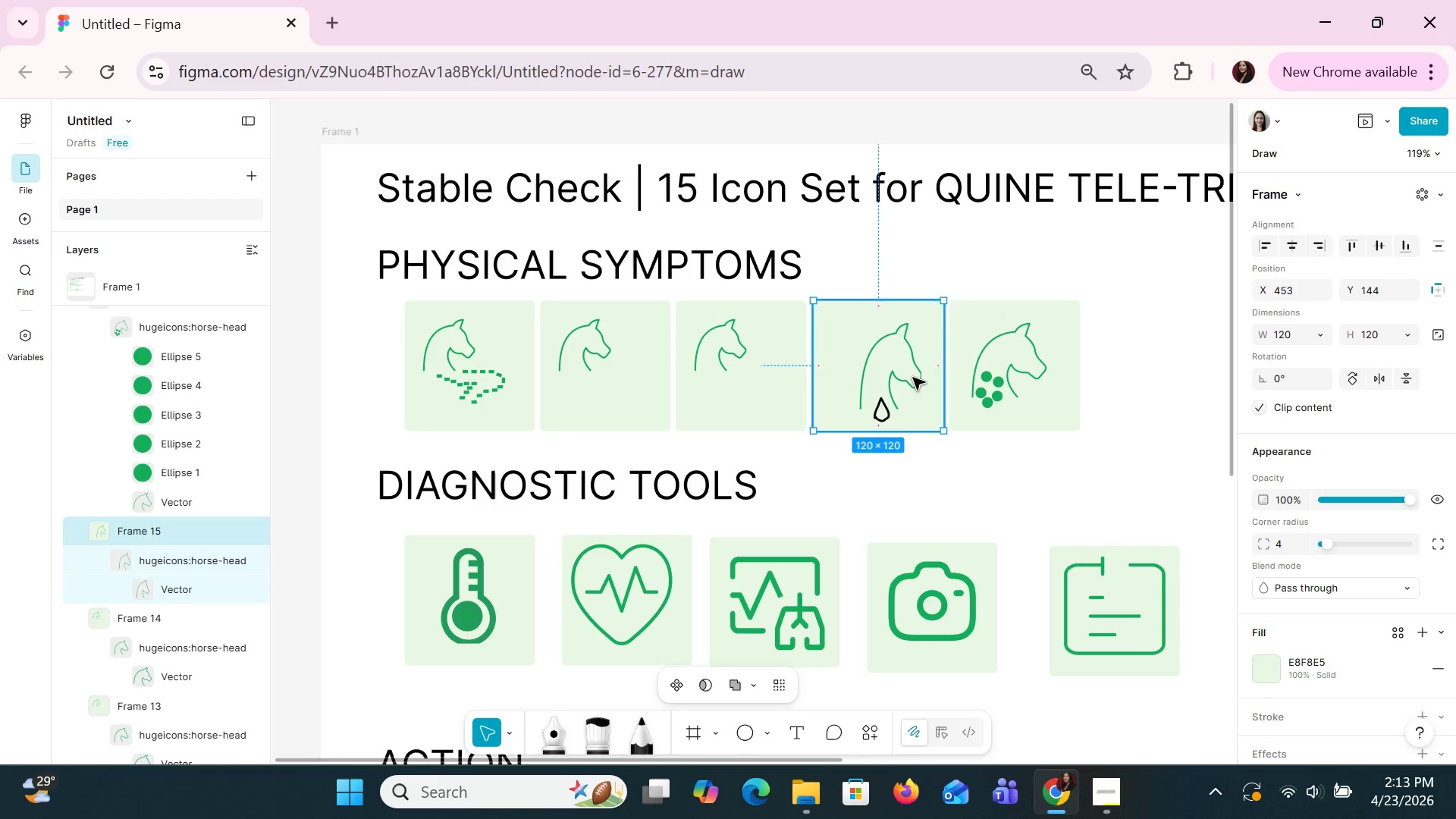 
triple_click([912, 377])
 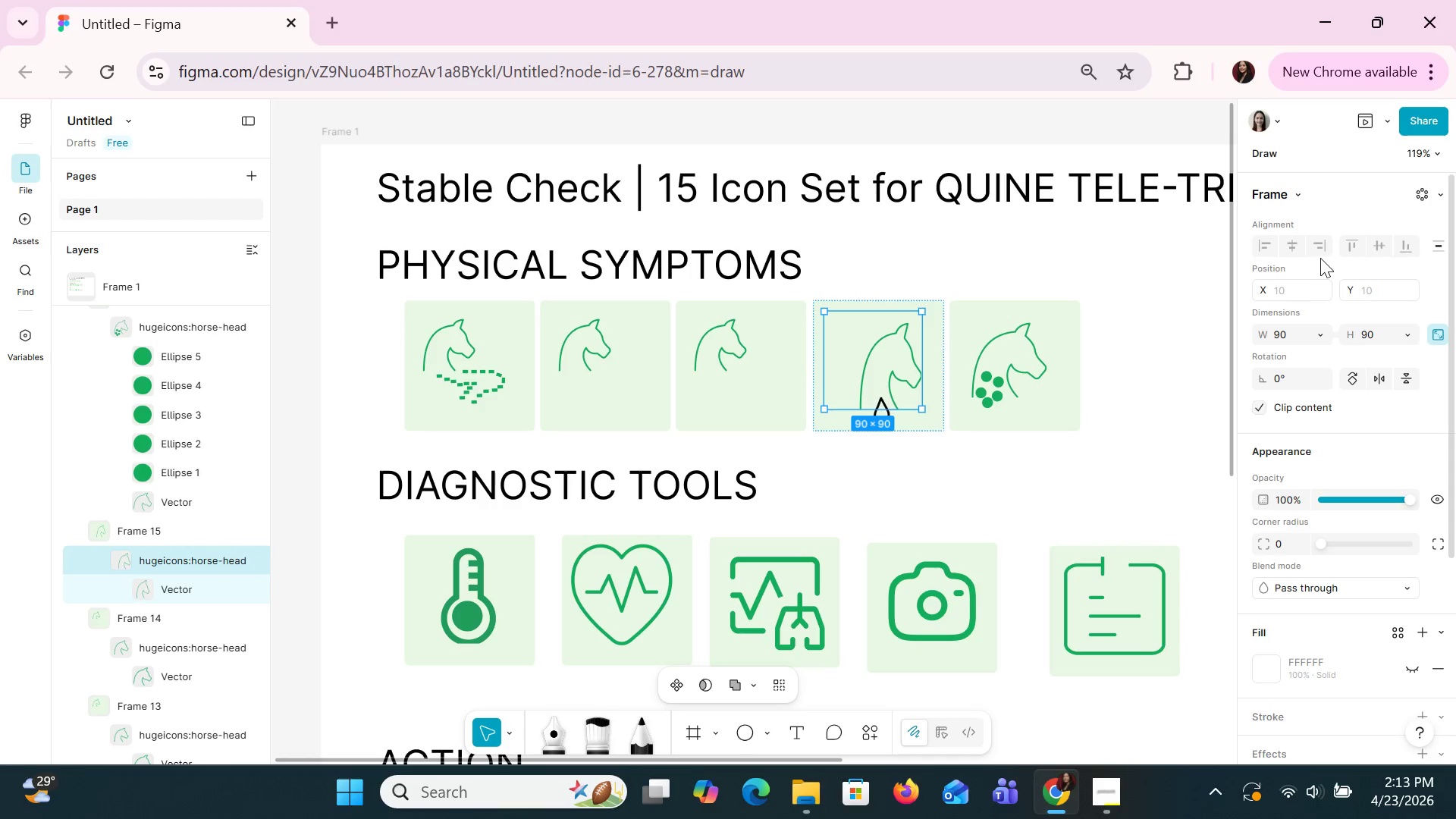 
left_click([1258, 234])
 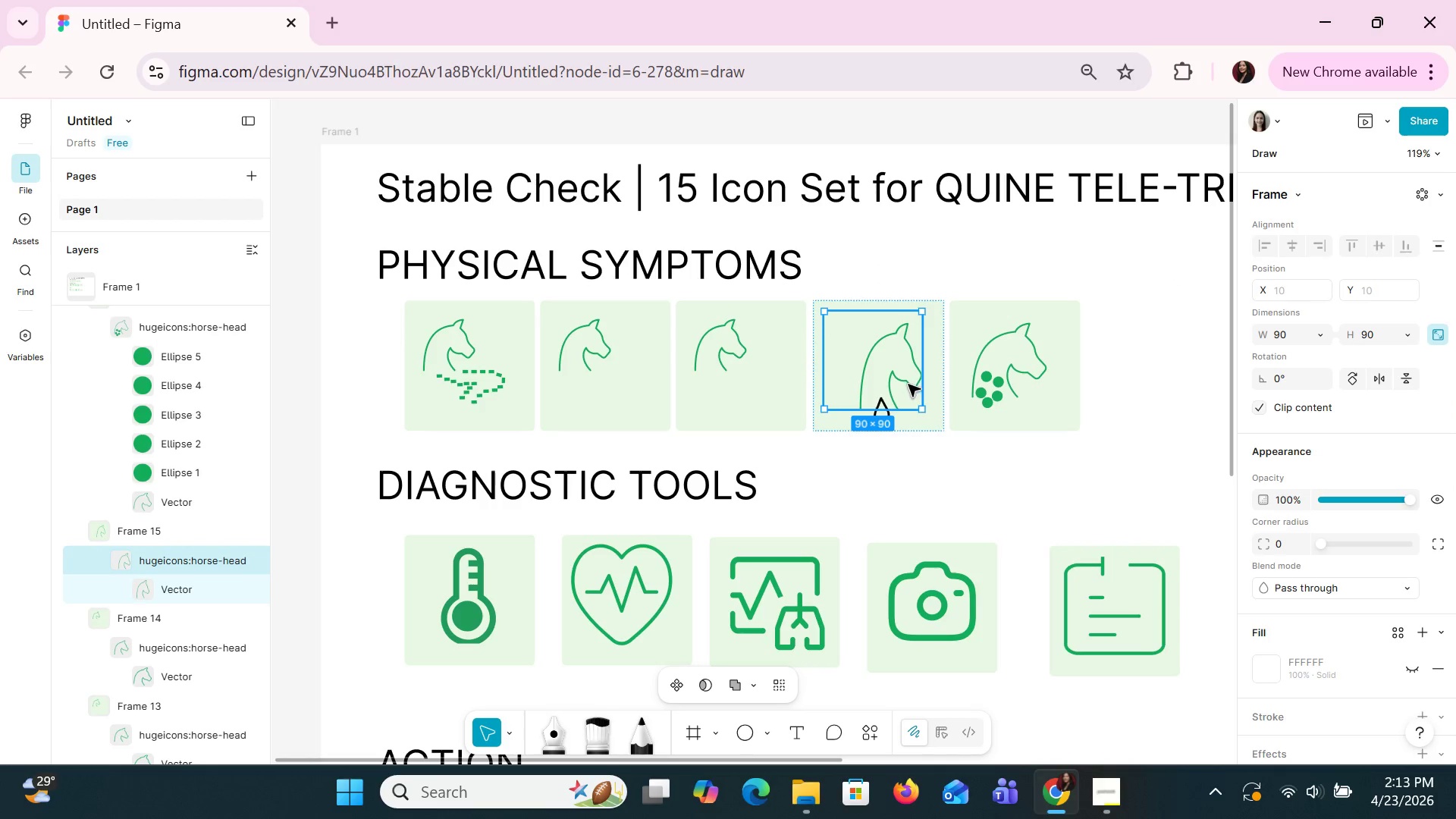 
key(Delete)
 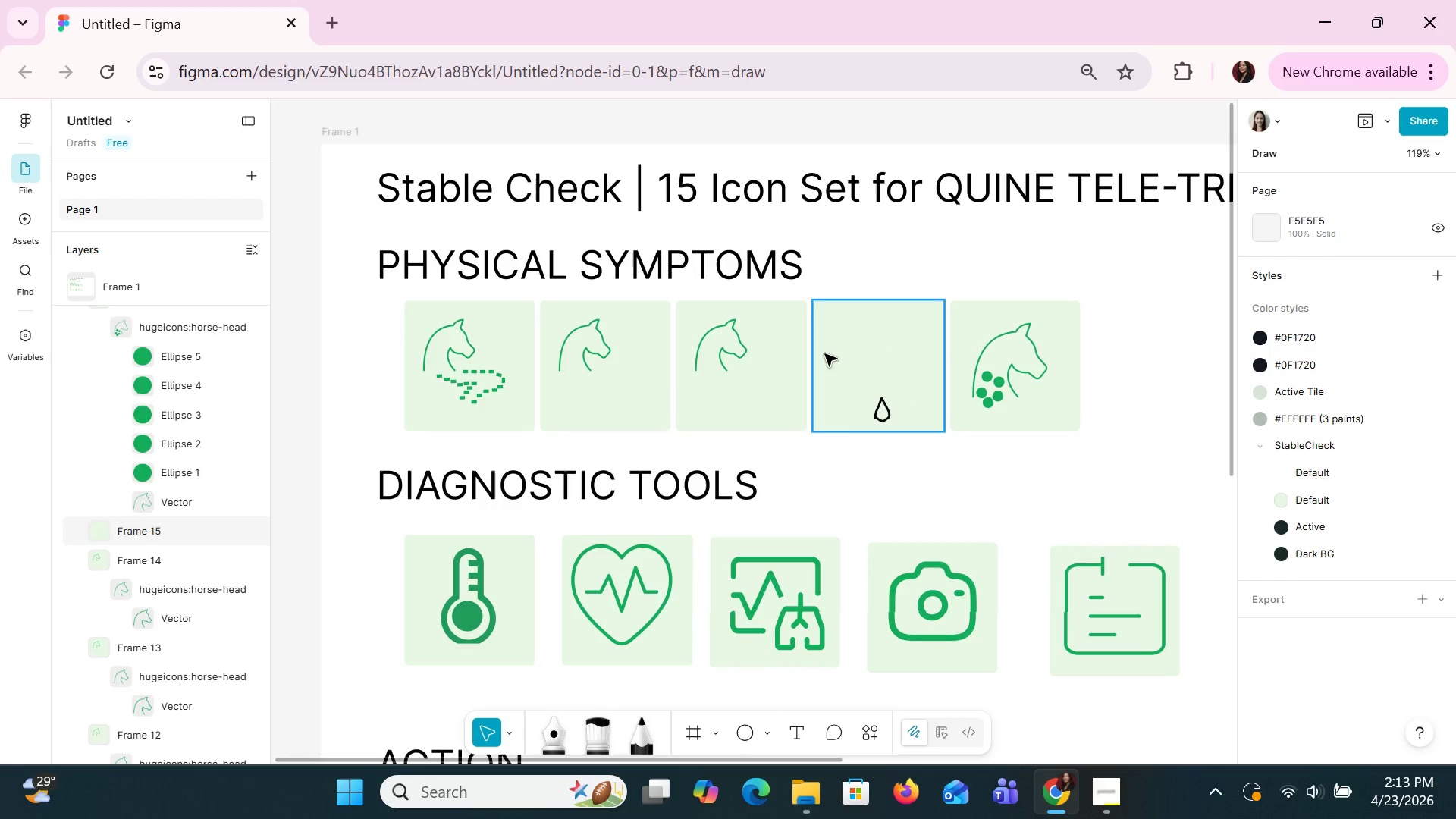 
left_click([714, 353])
 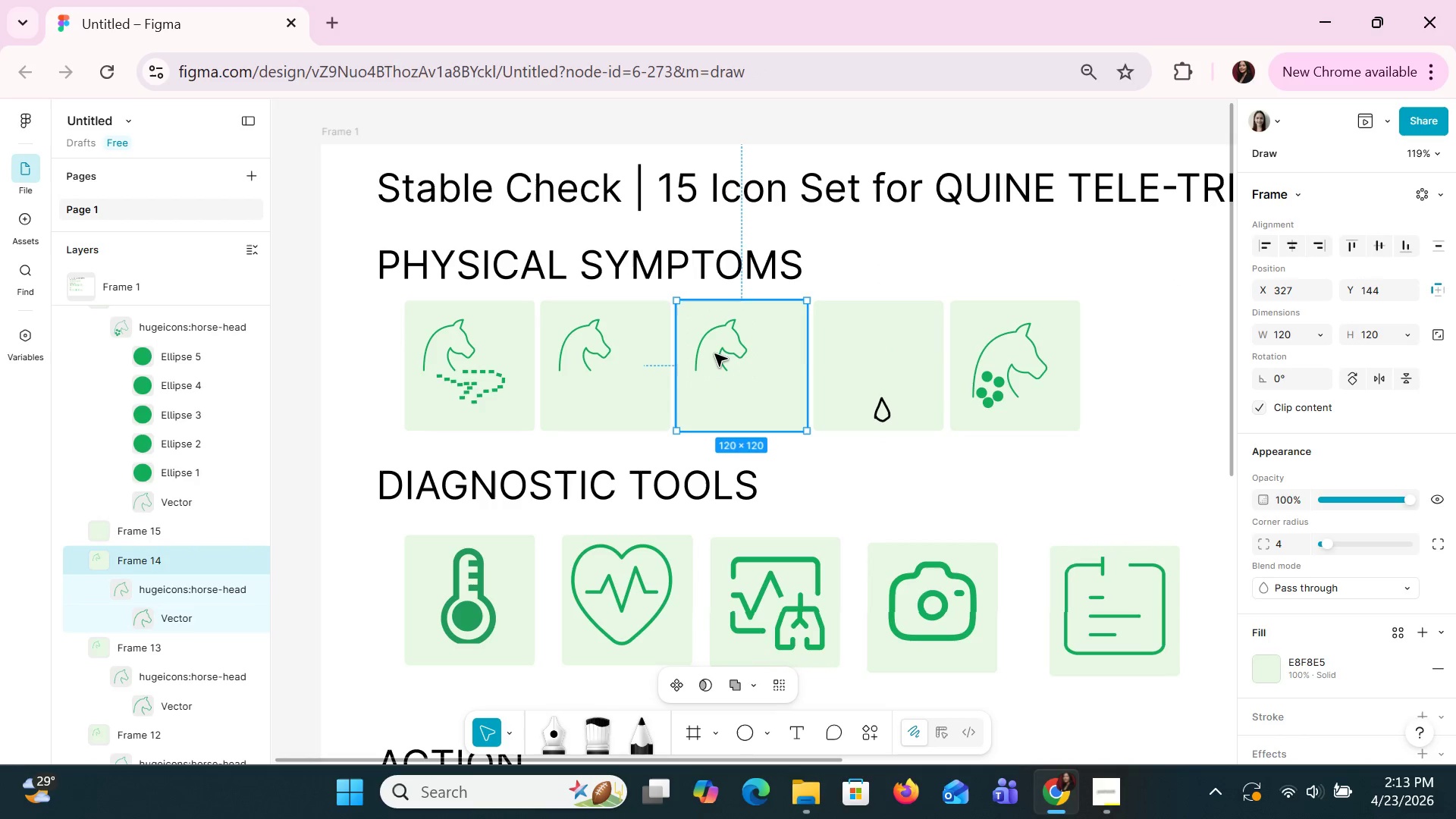 
hold_key(key=ControlLeft, duration=0.34)
 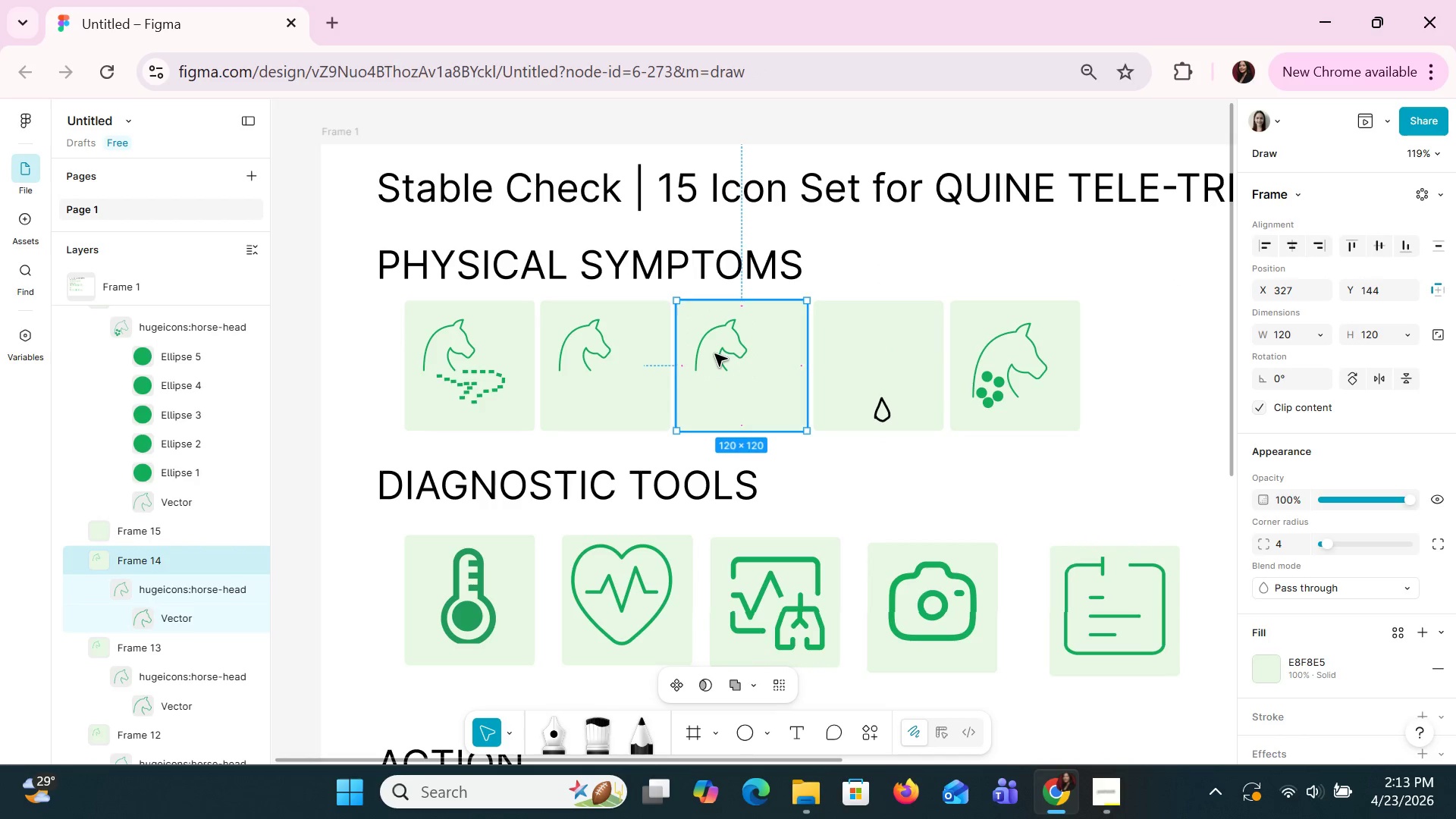 
double_click([714, 353])
 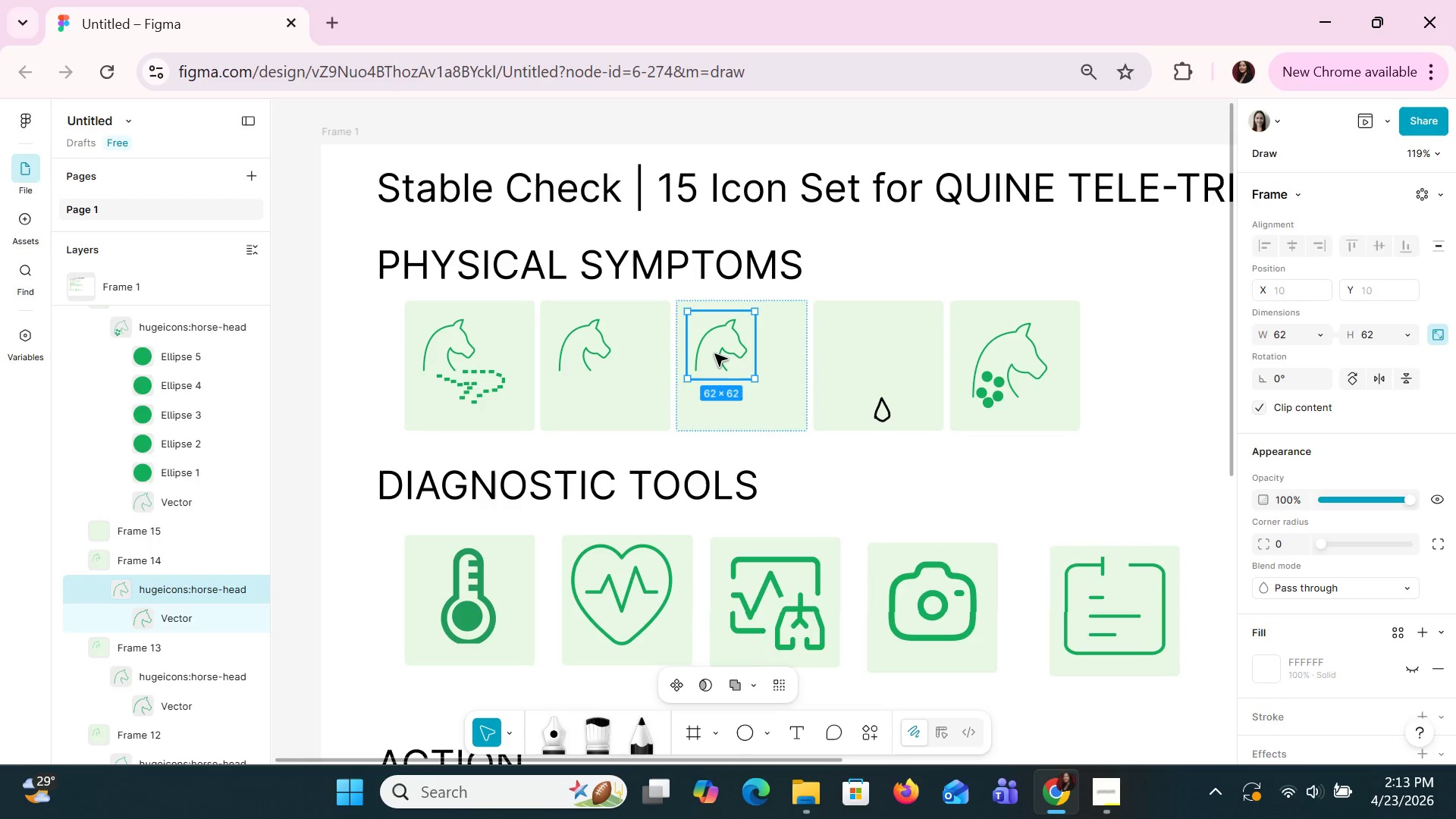 
key(Control+C)
 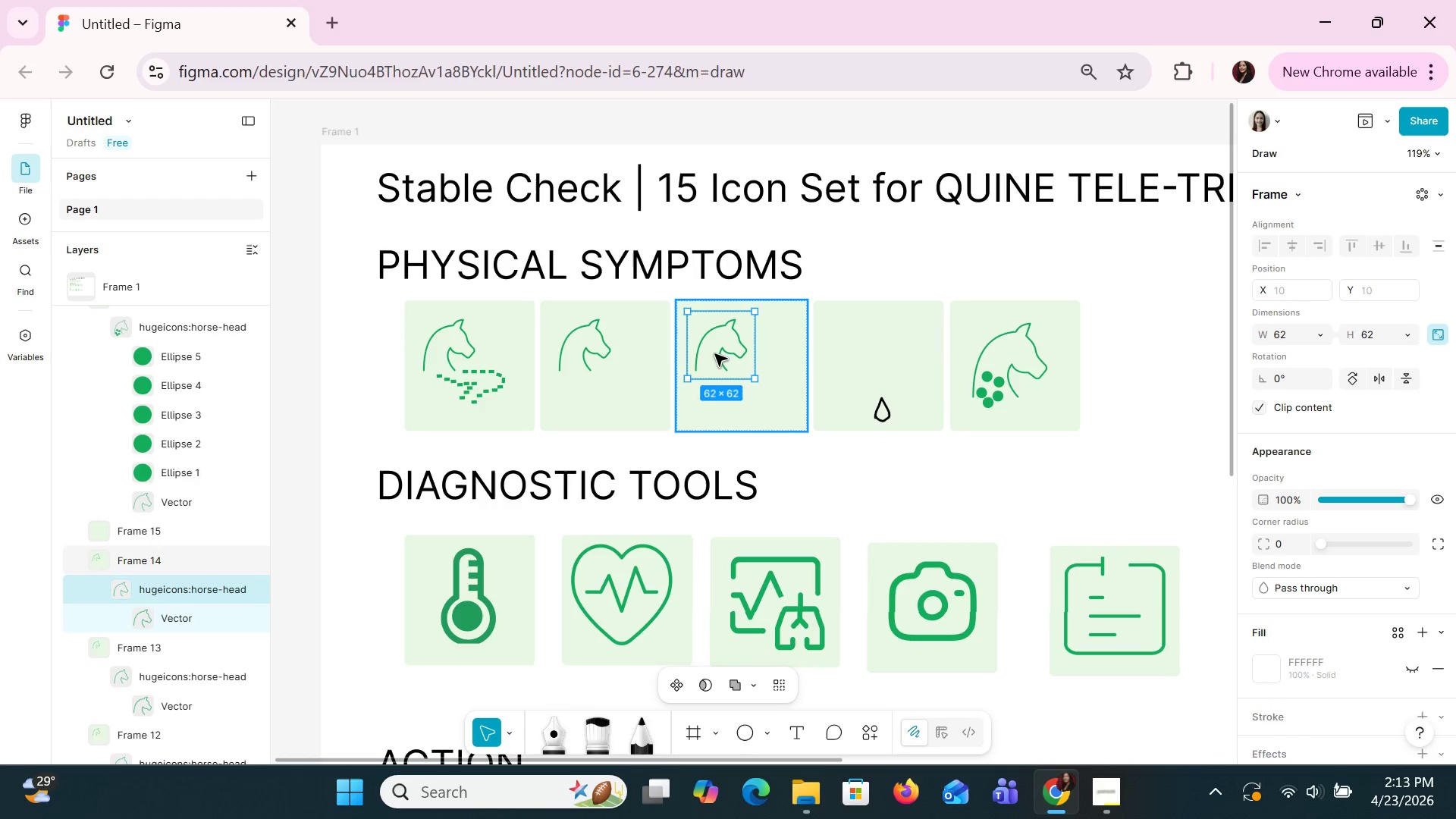 
key(Control+V)
 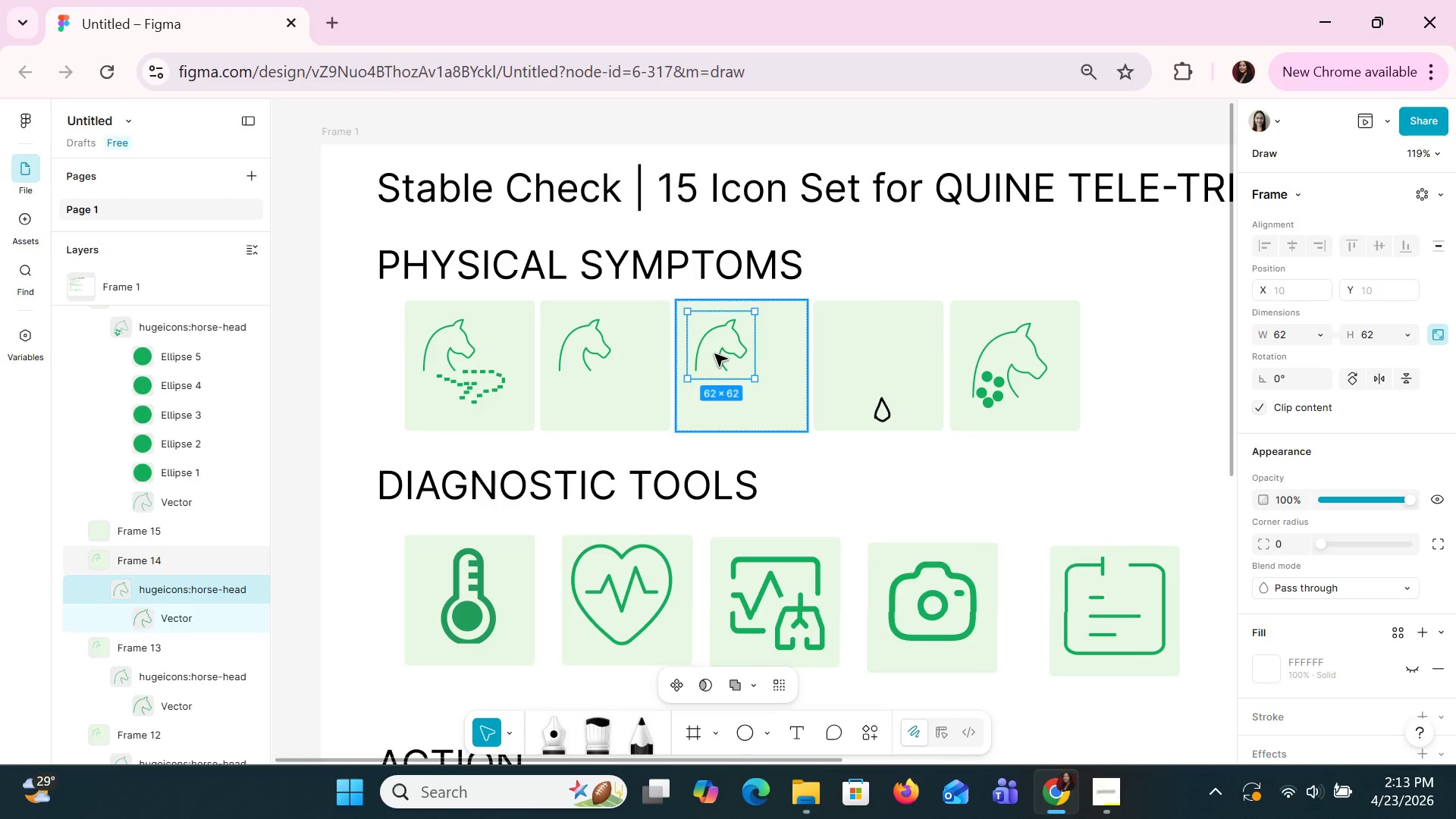 
left_click_drag(start_coordinate=[714, 353], to_coordinate=[887, 347])
 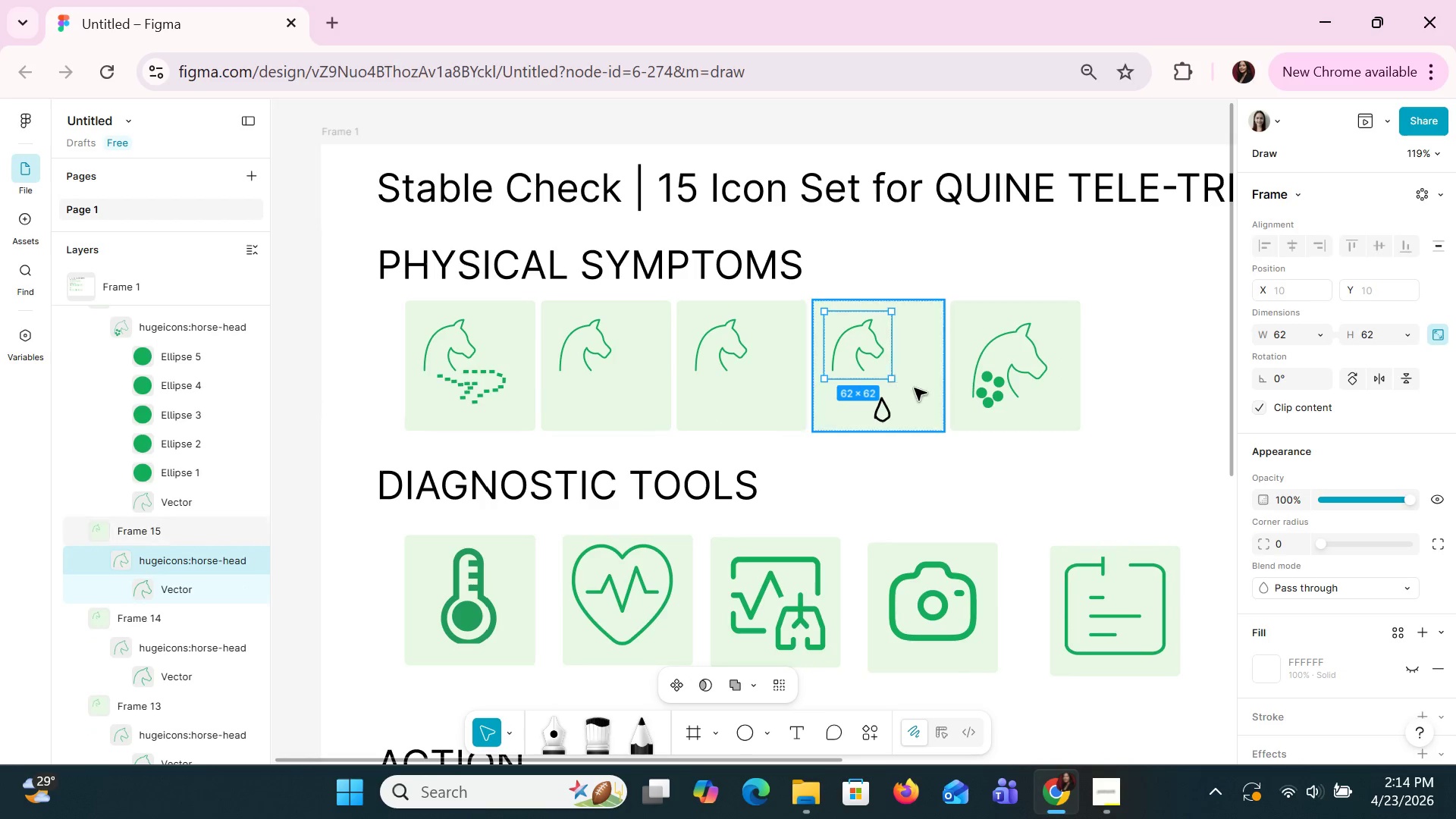 
wait(5.02)
 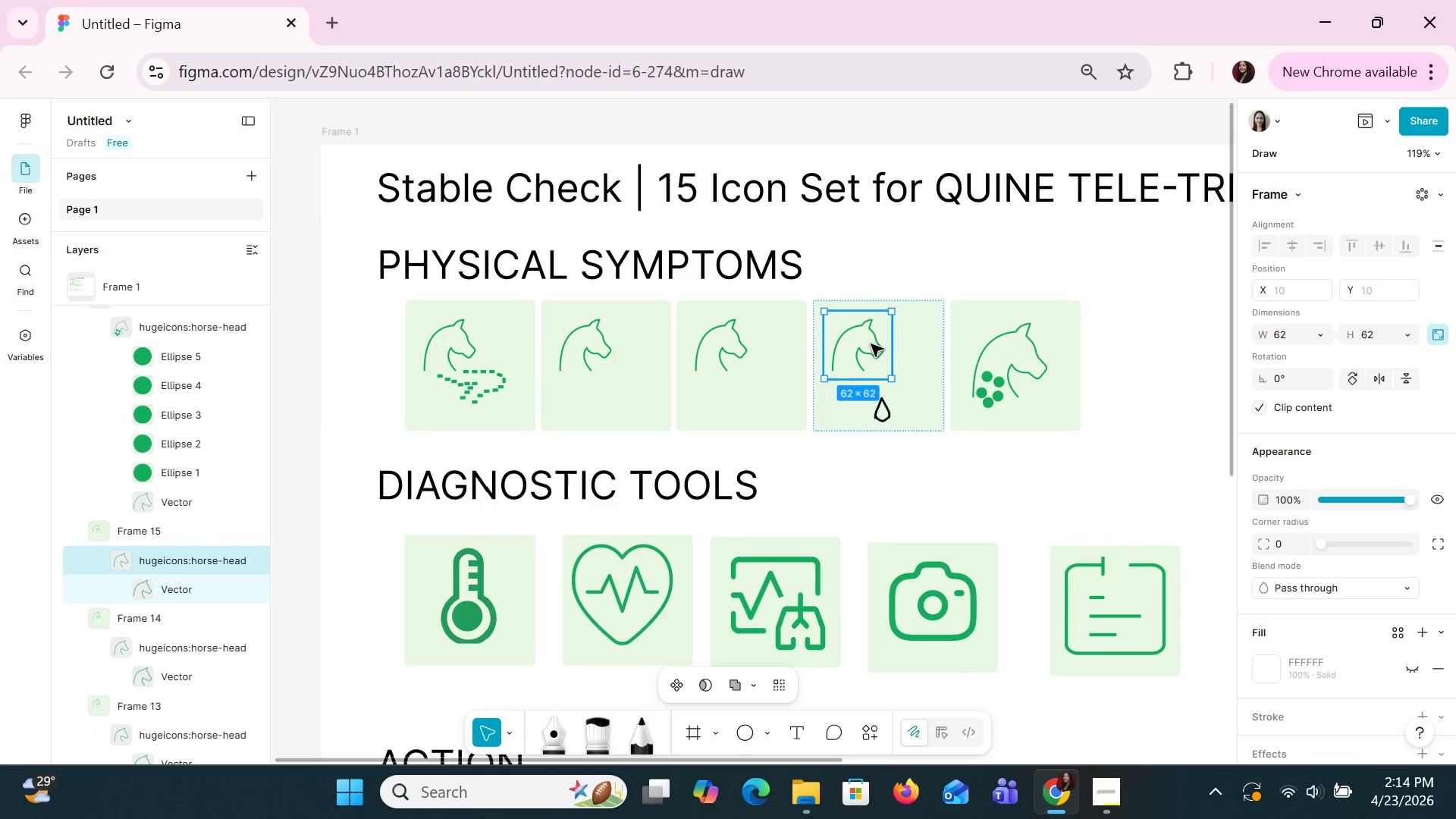 
left_click_drag(start_coordinate=[893, 379], to_coordinate=[918, 396])
 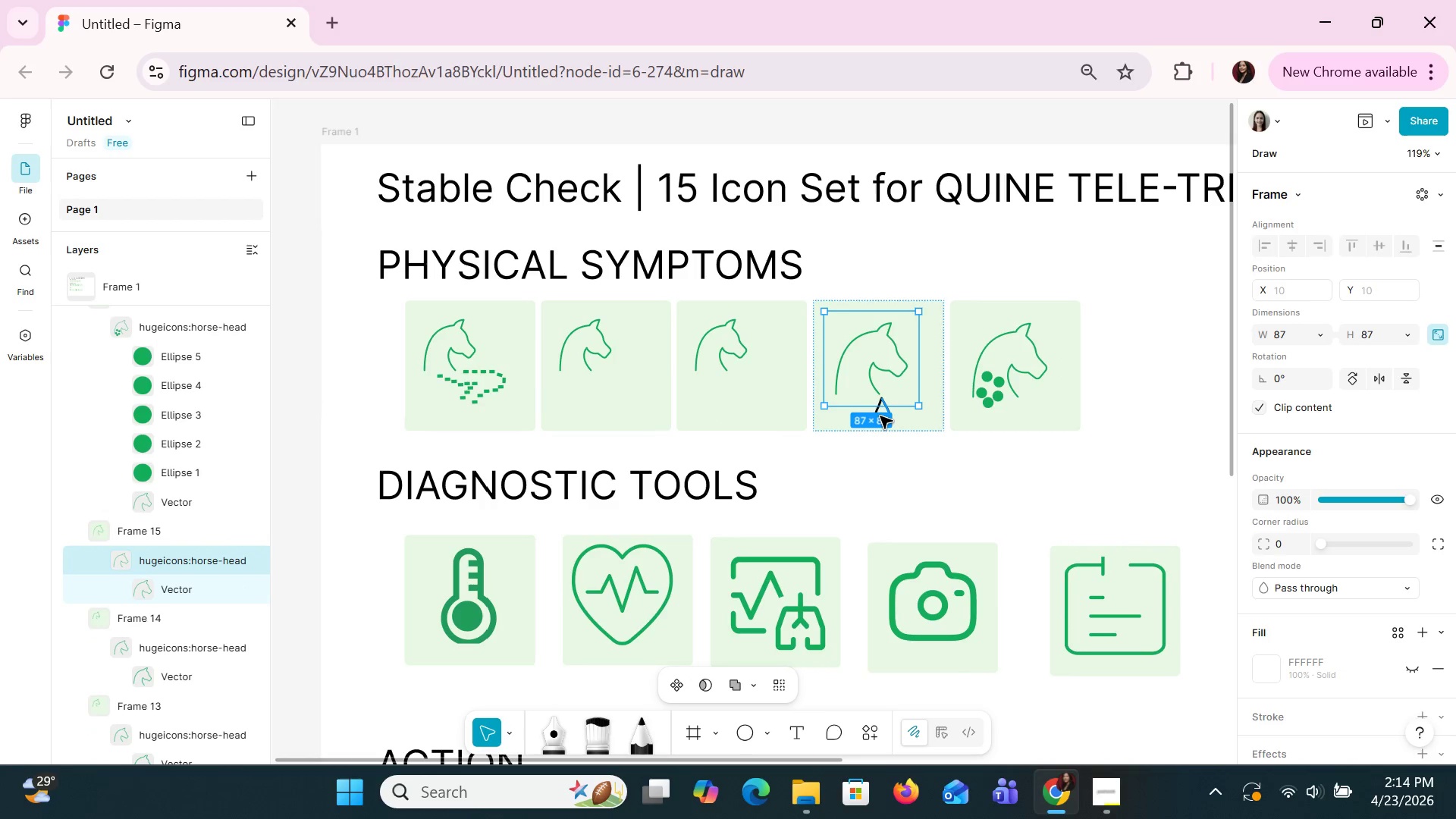 
left_click_drag(start_coordinate=[880, 416], to_coordinate=[861, 413])
 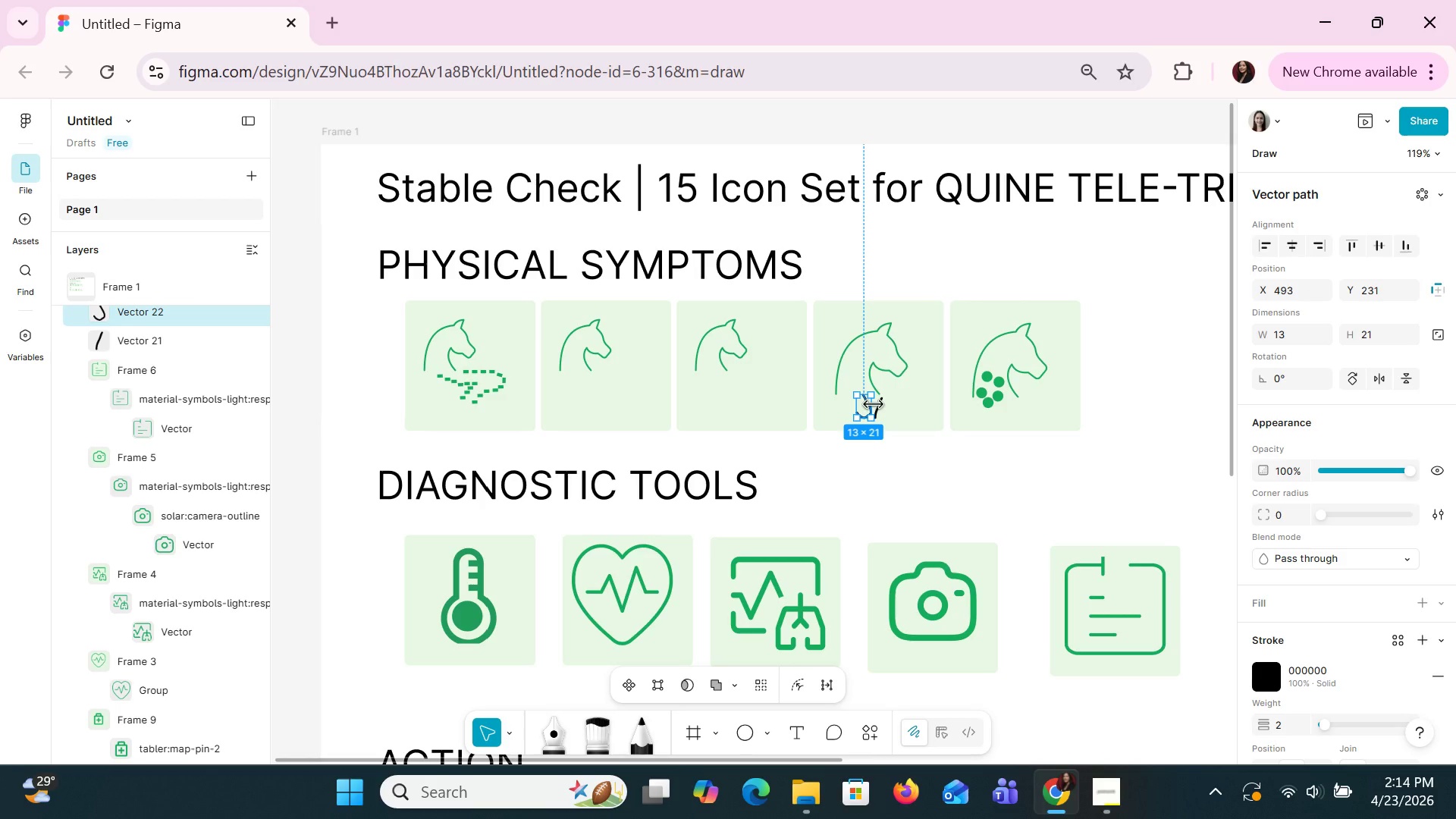 
hold_key(key=ControlLeft, duration=1.49)
 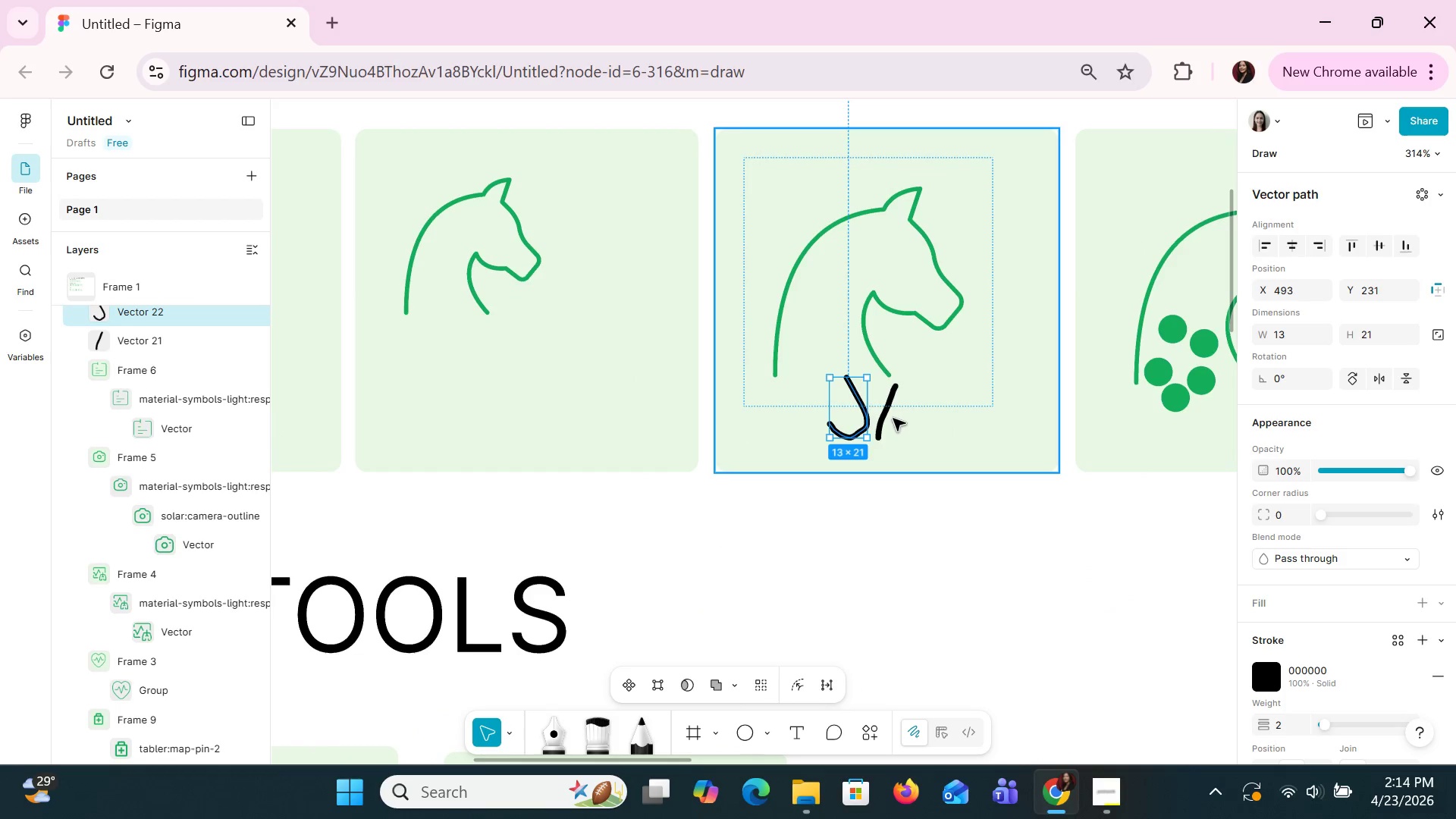 
hold_key(key=ControlLeft, duration=19.31)
 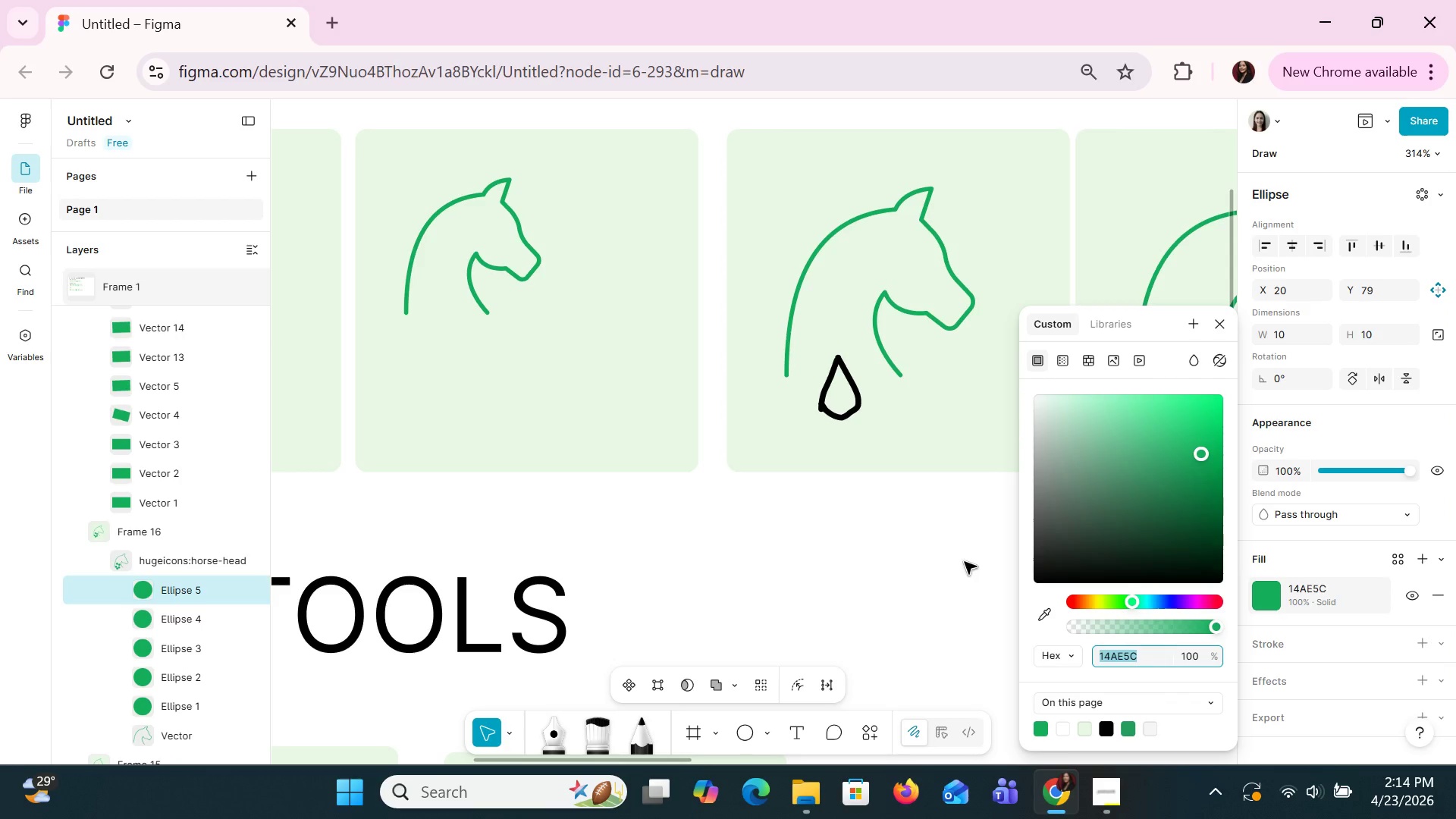 
scroll: coordinate [874, 405], scroll_direction: up, amount: 3.0
 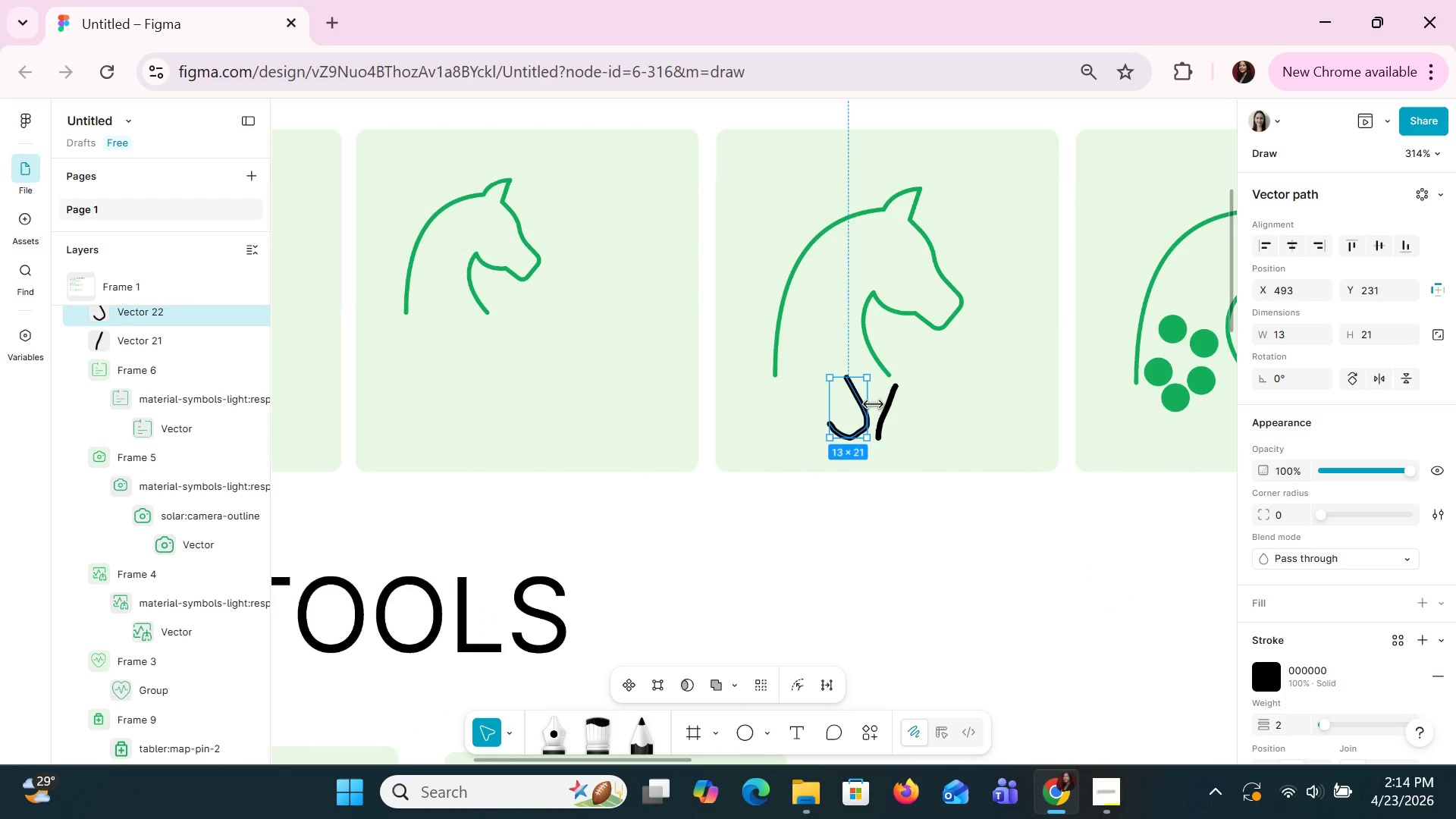 
left_click([883, 410])
 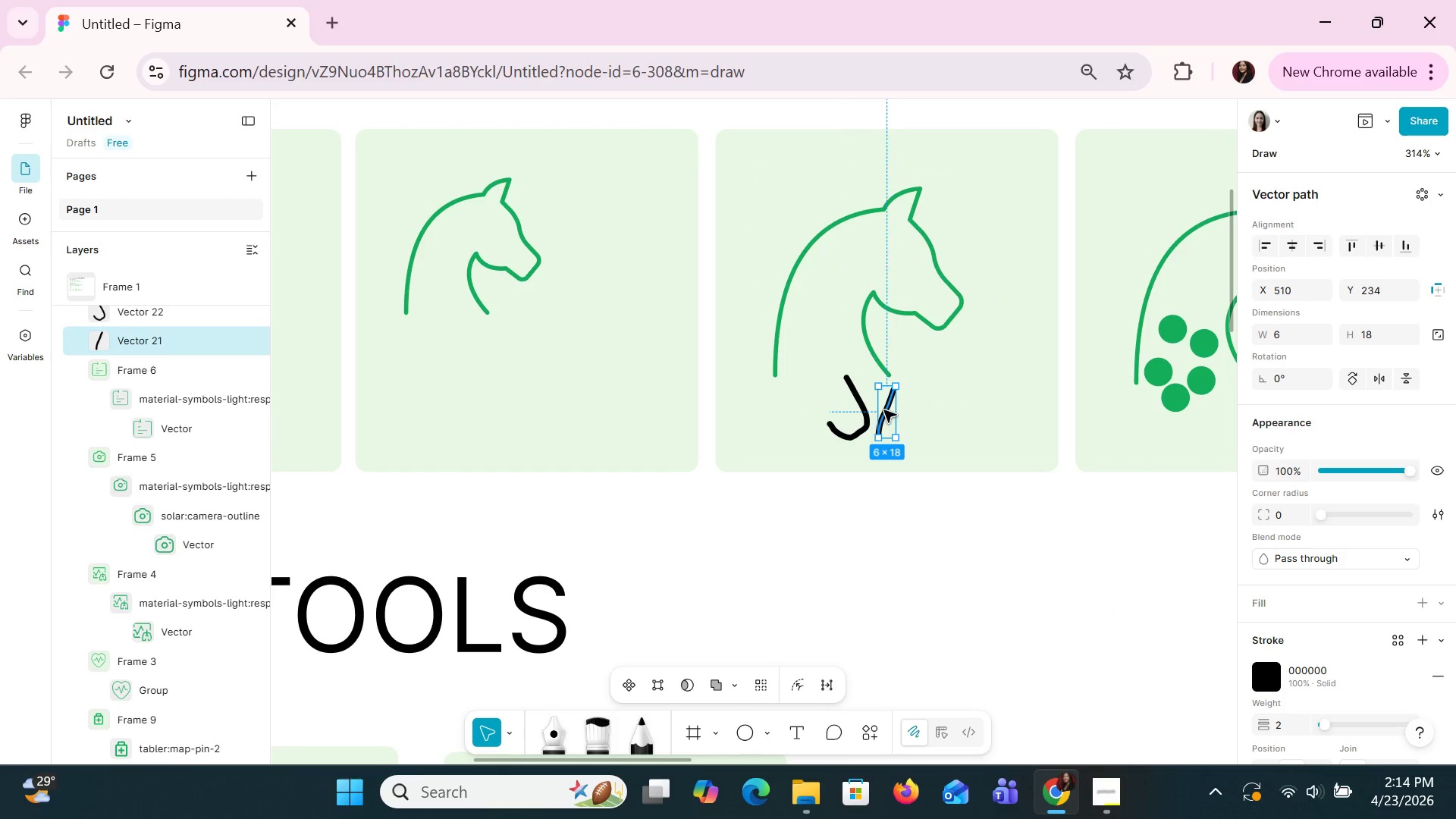 
left_click_drag(start_coordinate=[883, 410], to_coordinate=[835, 400])
 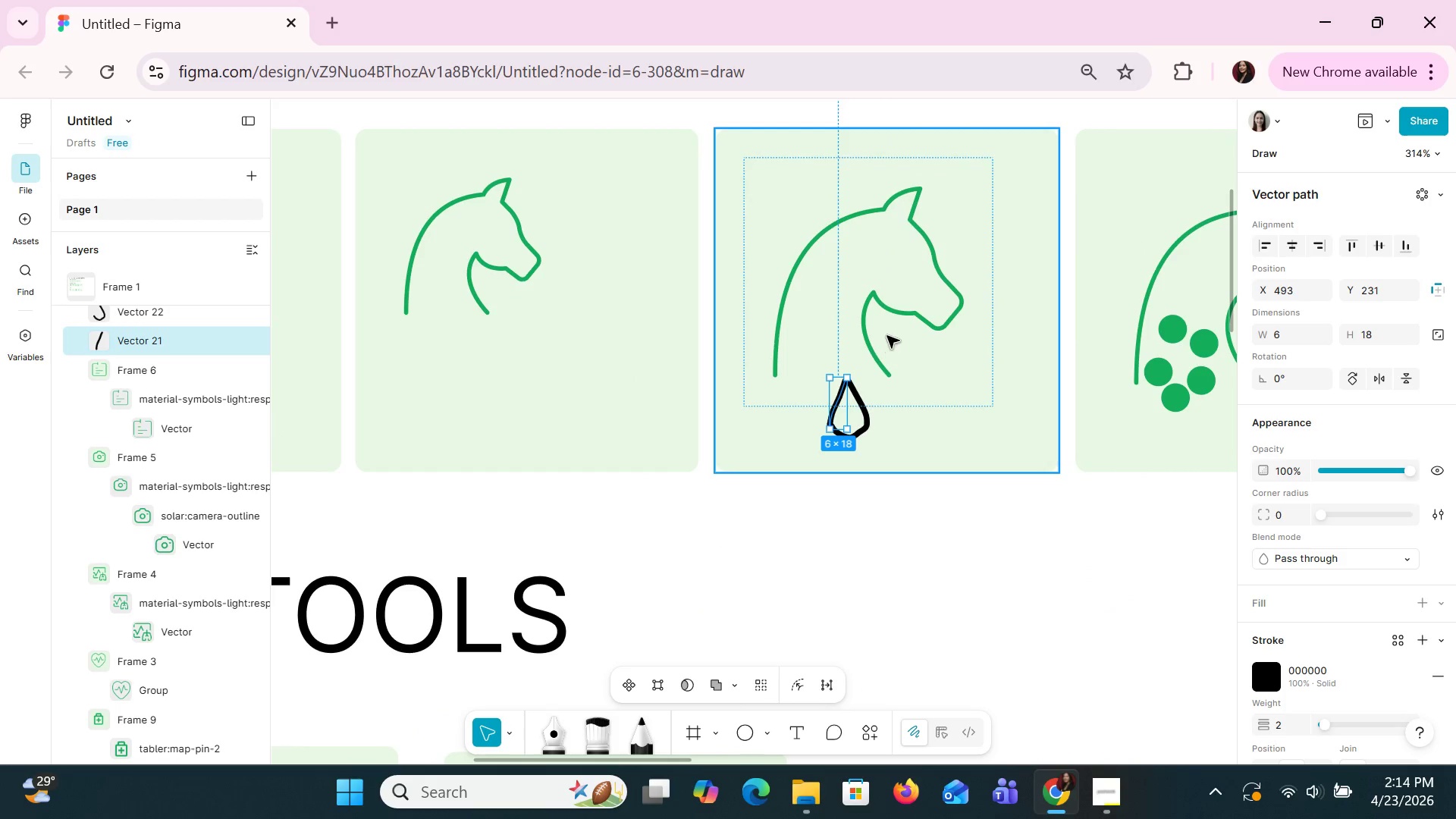 
left_click_drag(start_coordinate=[886, 309], to_coordinate=[899, 309])
 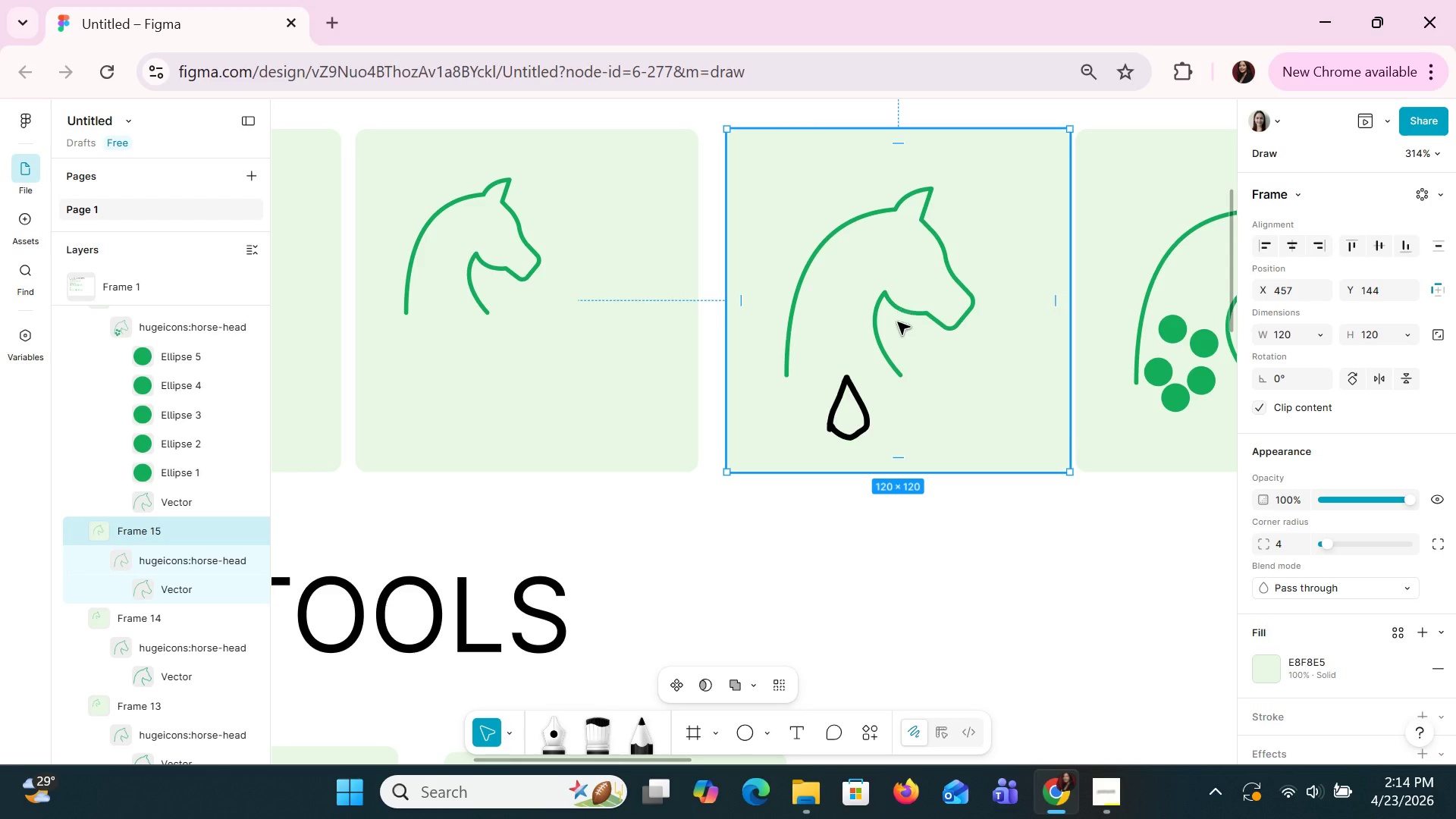 
left_click([866, 430])
 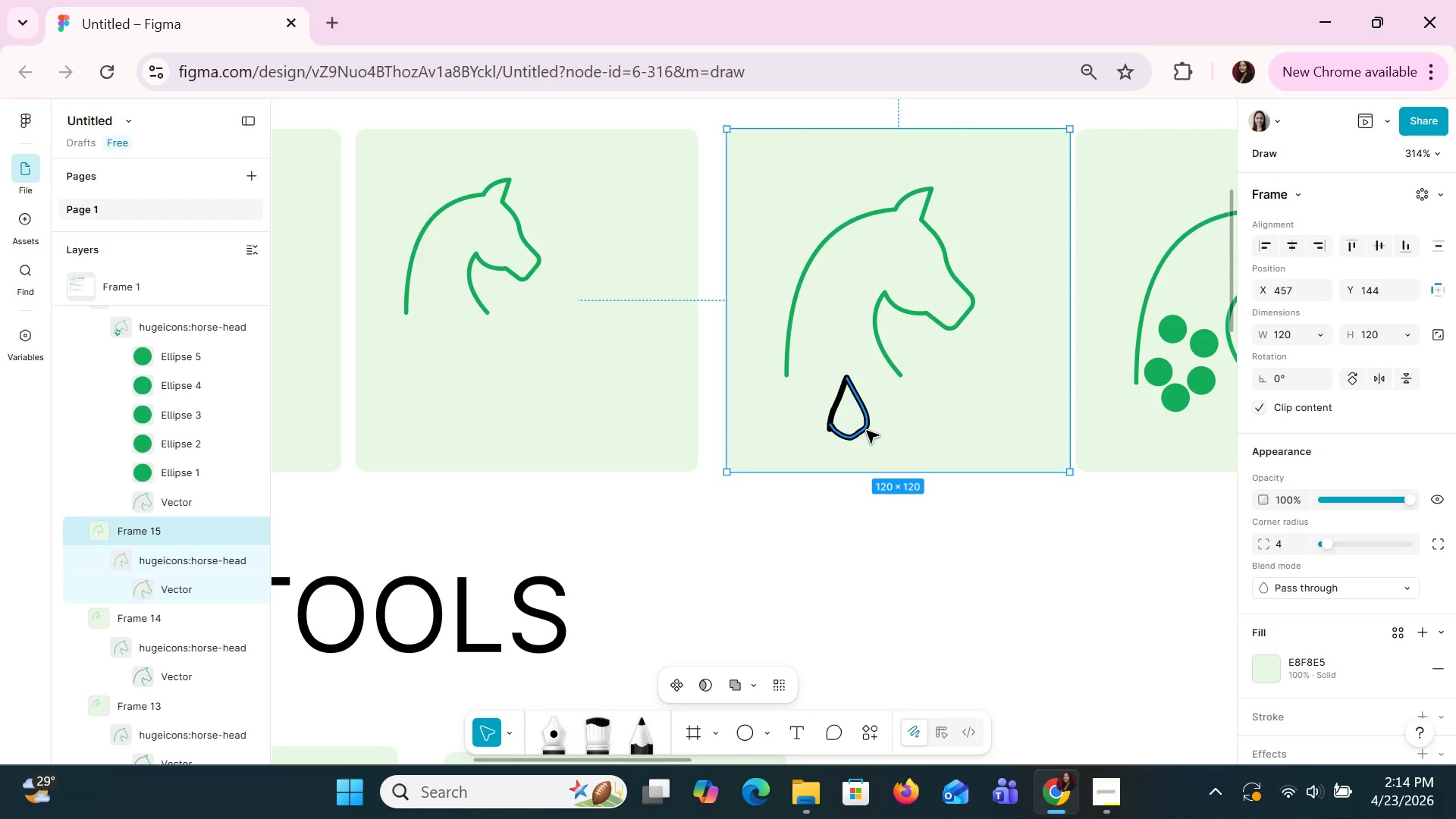 
hold_key(key=ShiftLeft, duration=1.09)
left_click([841, 391])
 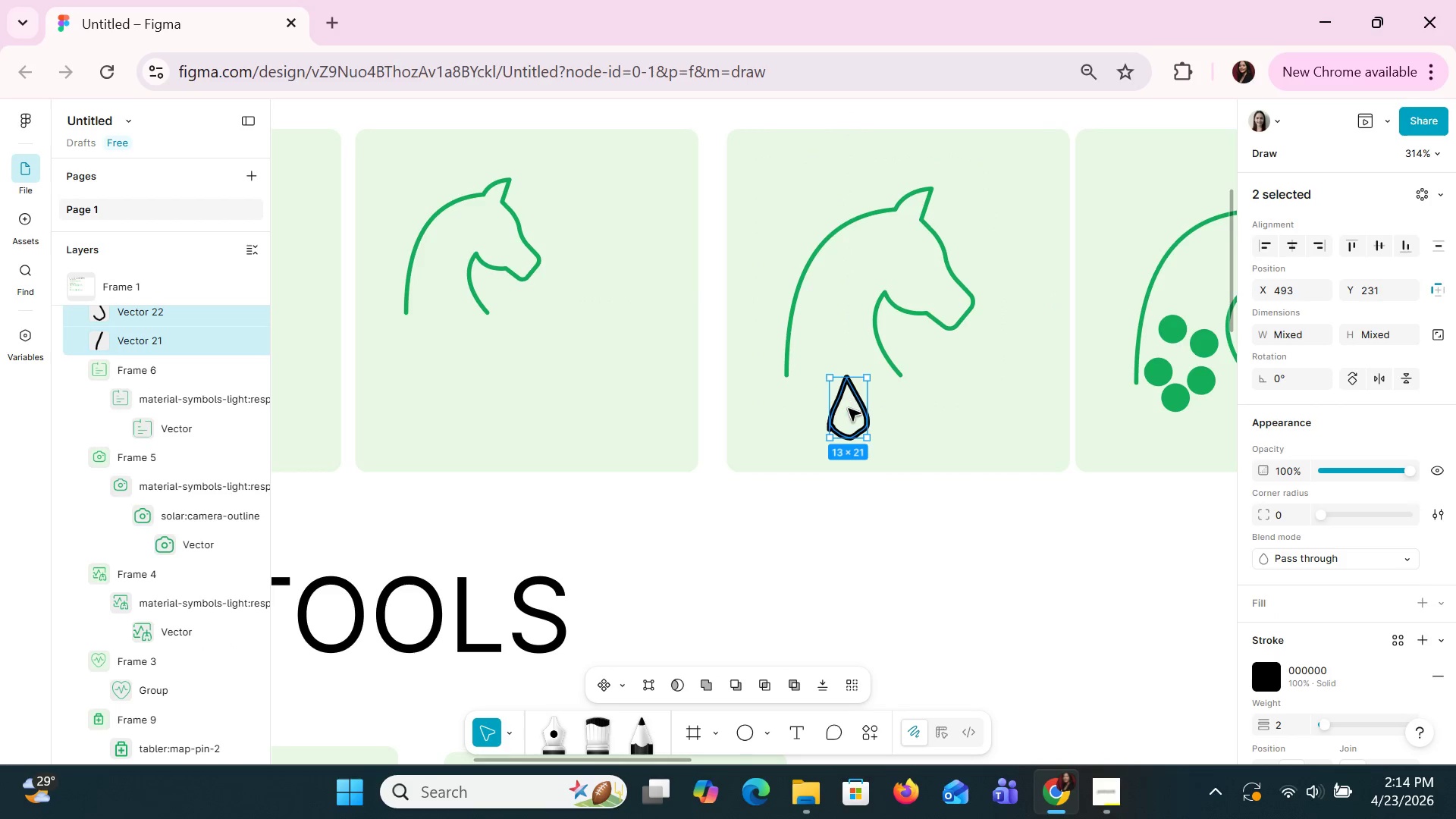 
left_click_drag(start_coordinate=[858, 420], to_coordinate=[849, 402])
 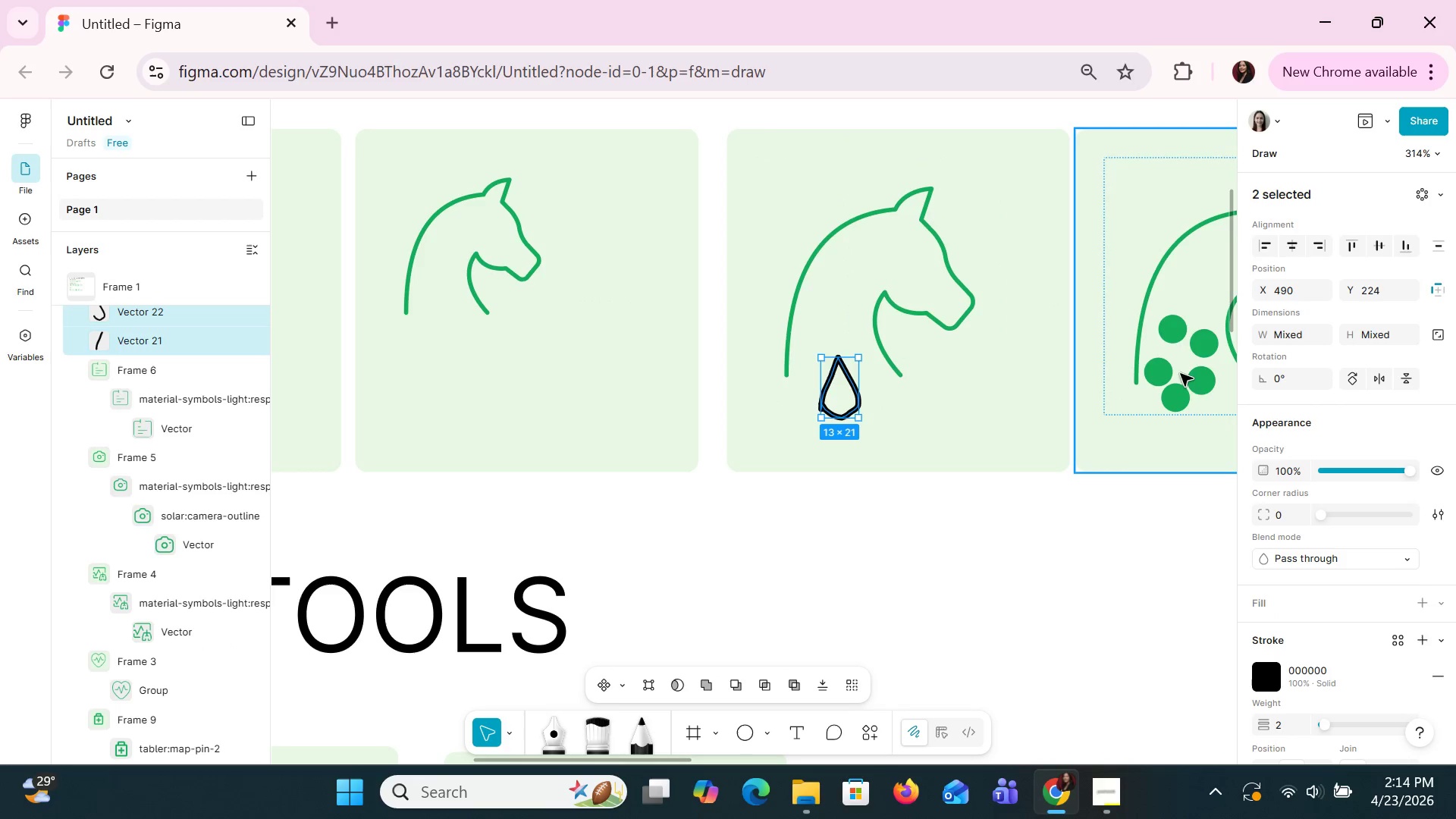 
left_click([1185, 396])
 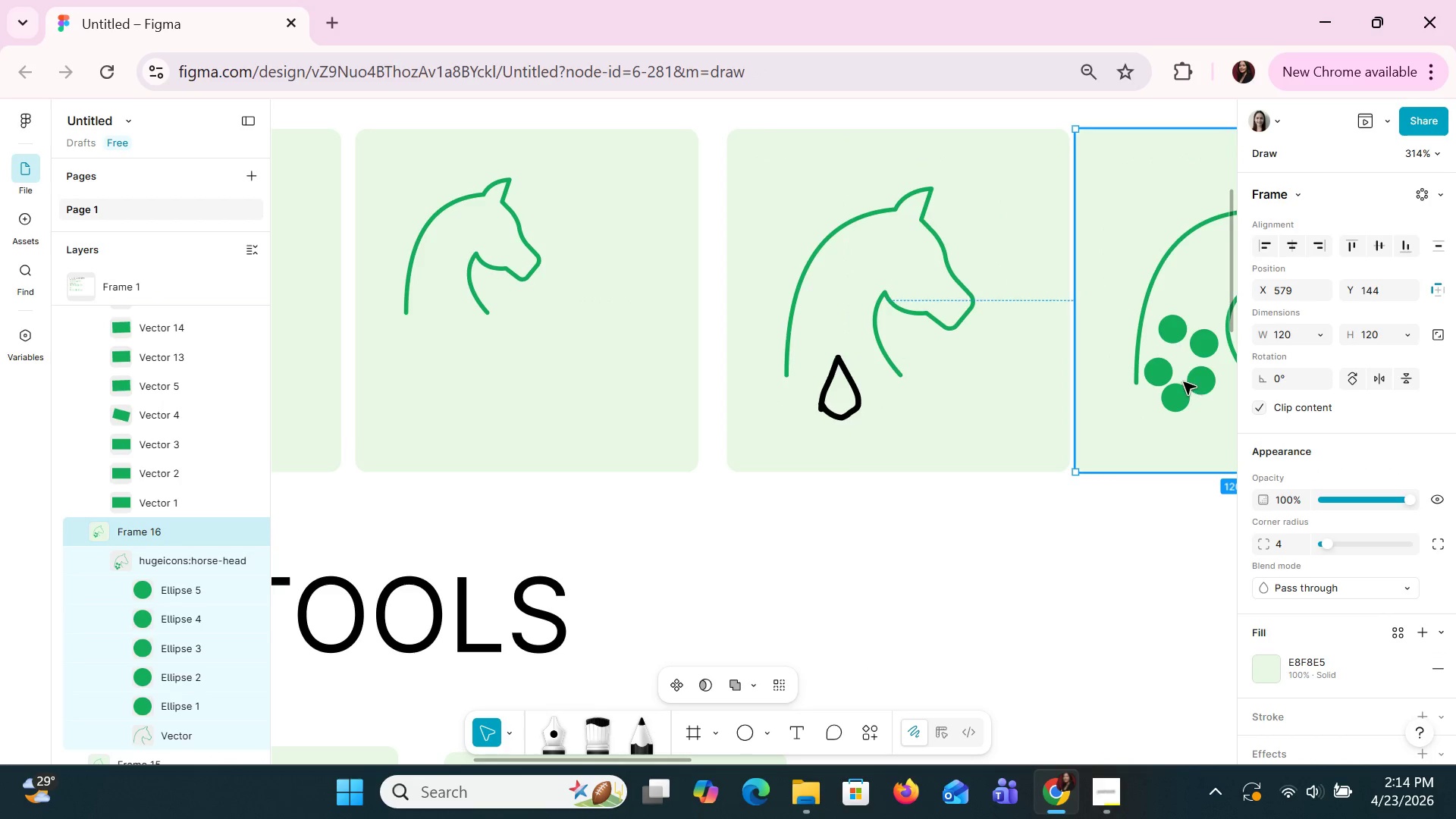 
double_click([1179, 400])
 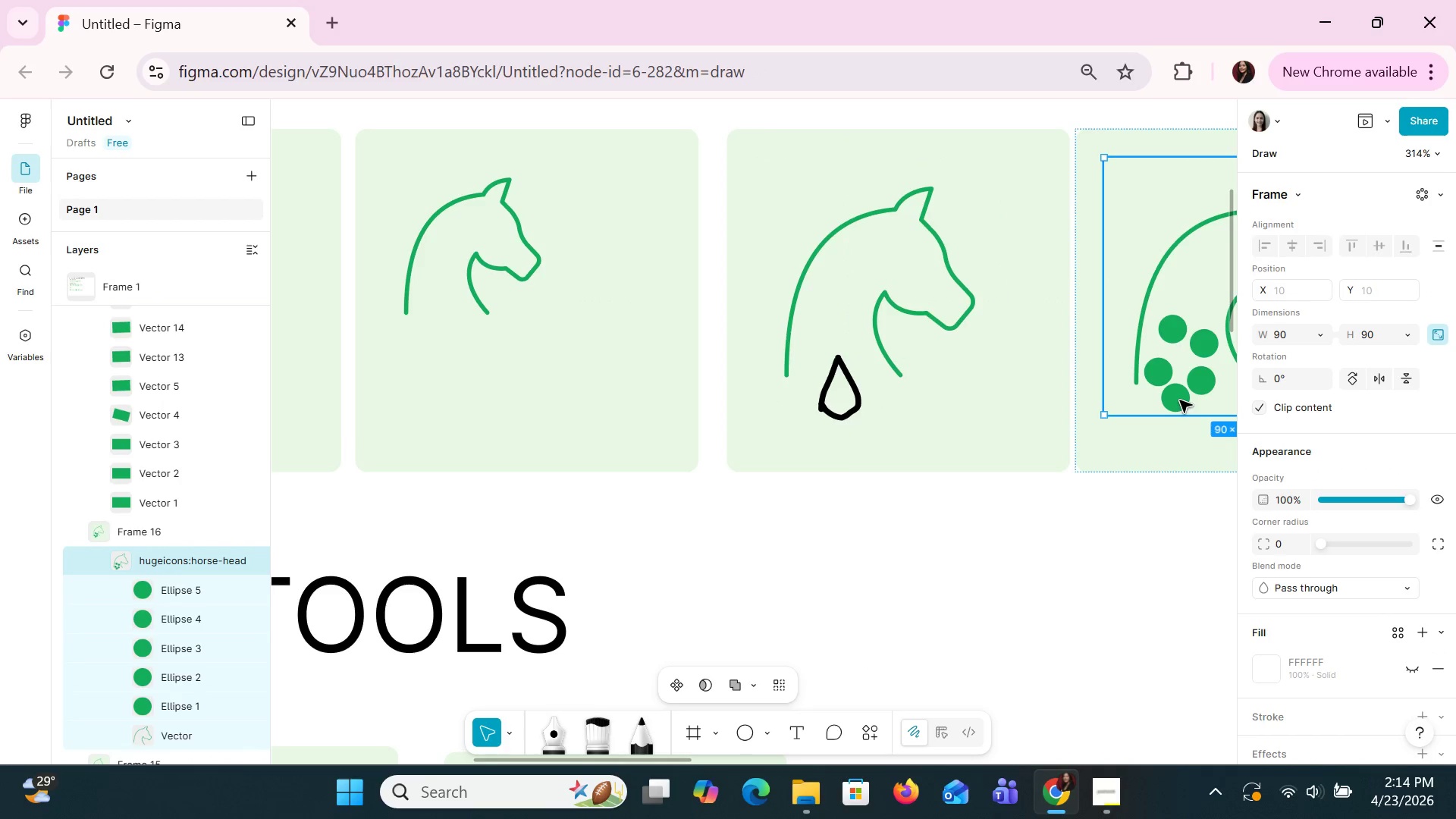 
left_click([1179, 400])
 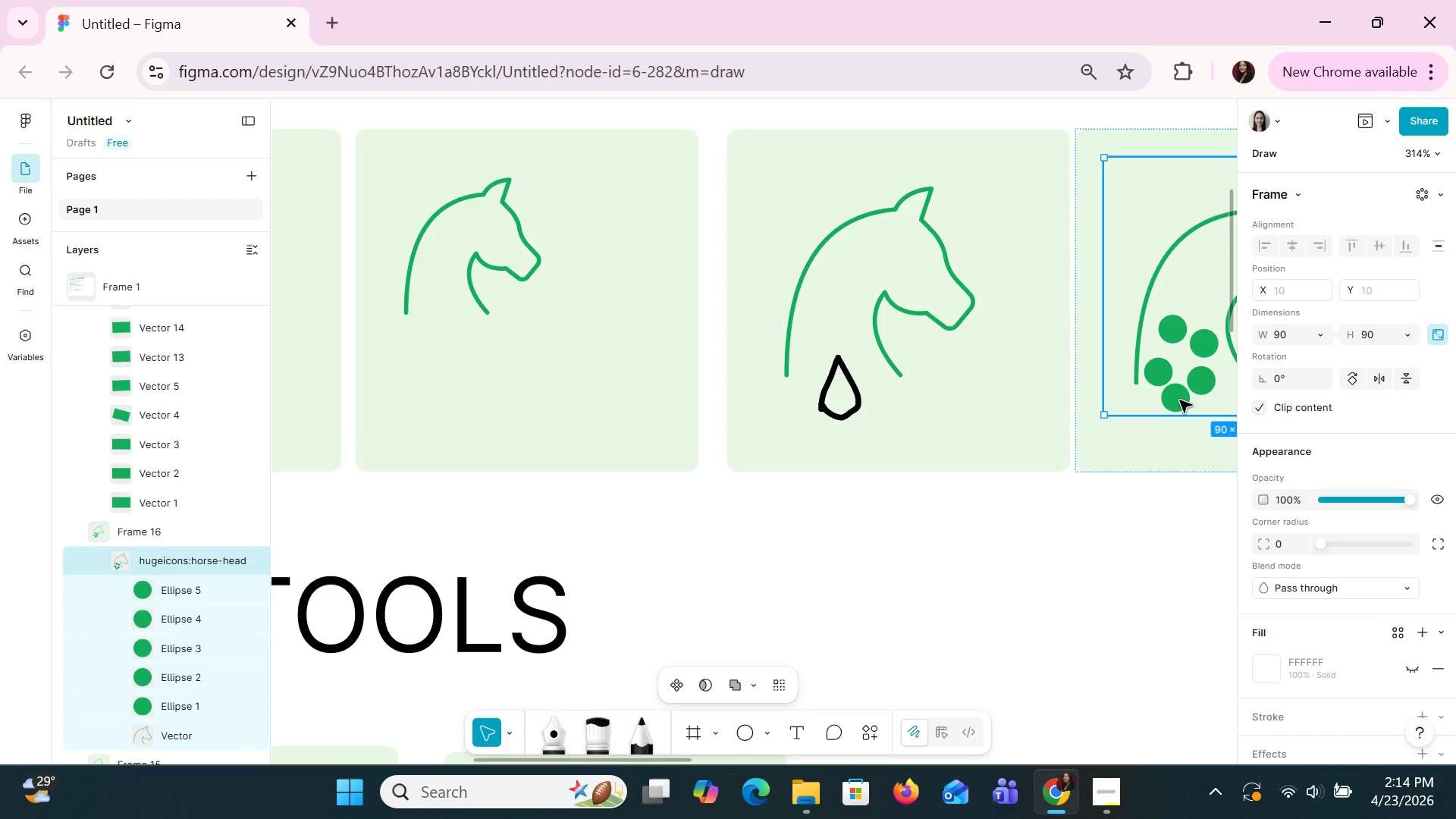 
double_click([1179, 400])
 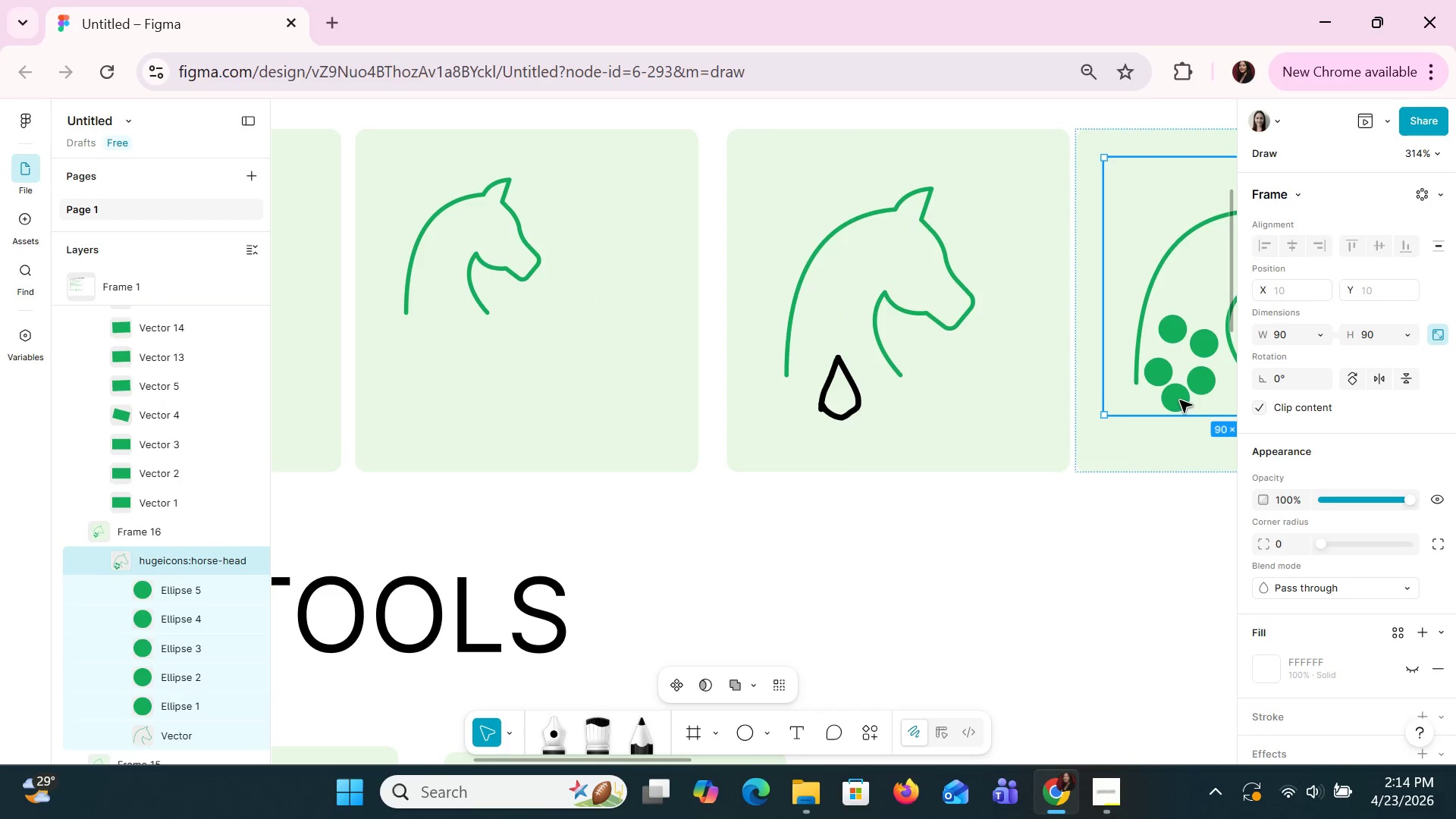 
triple_click([1179, 400])
 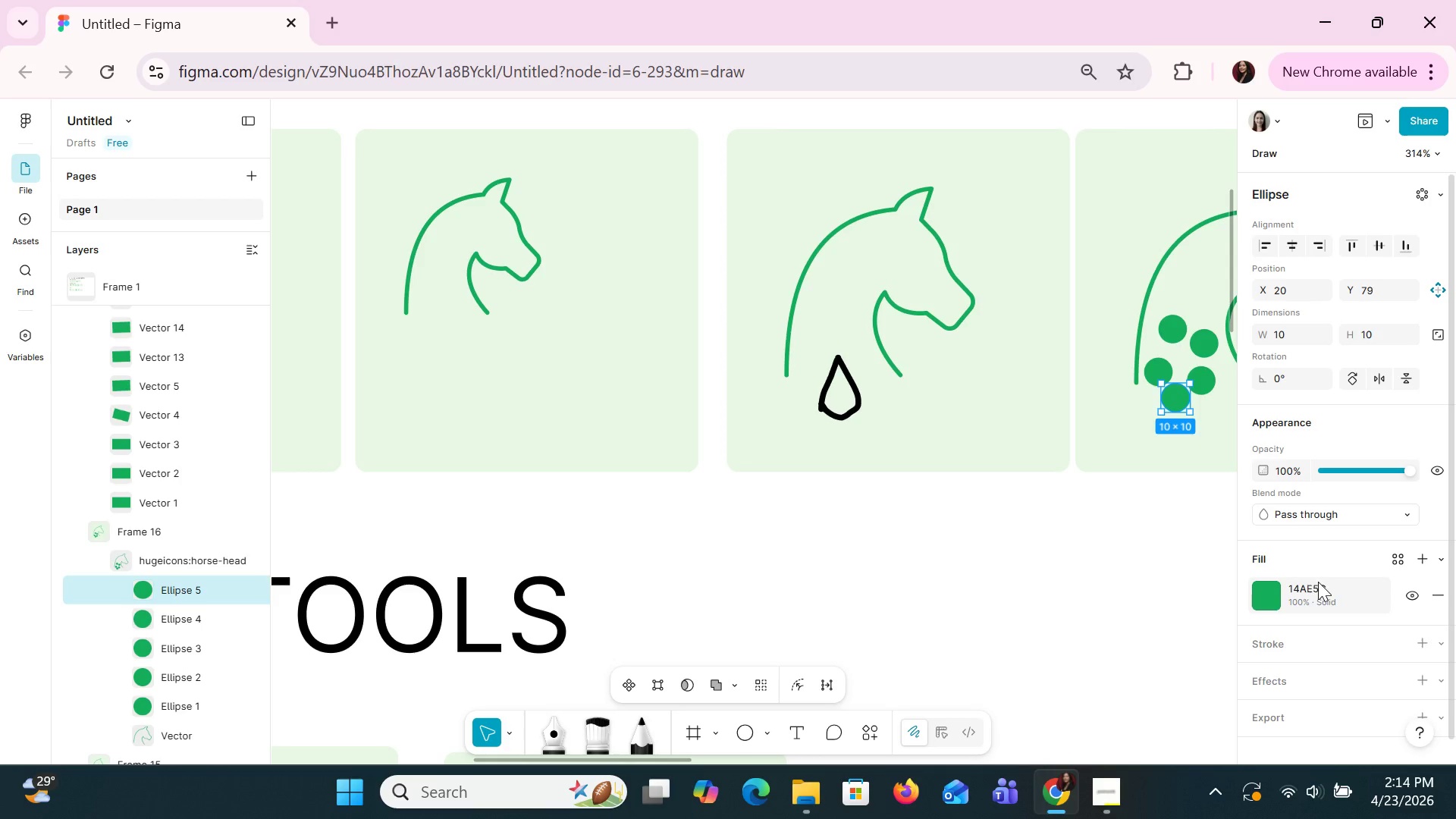 
left_click([1319, 590])
 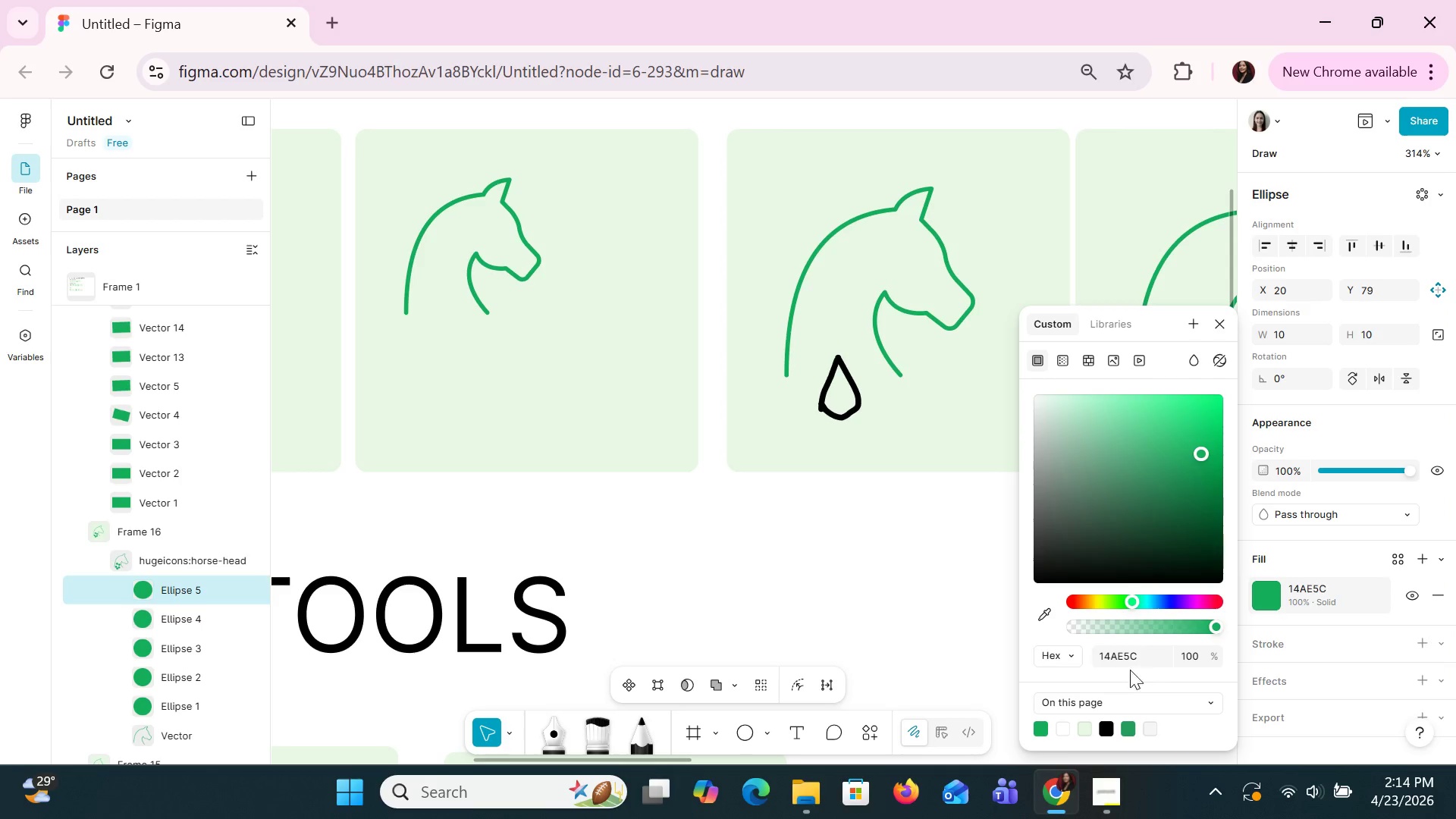 
left_click([1124, 661])
 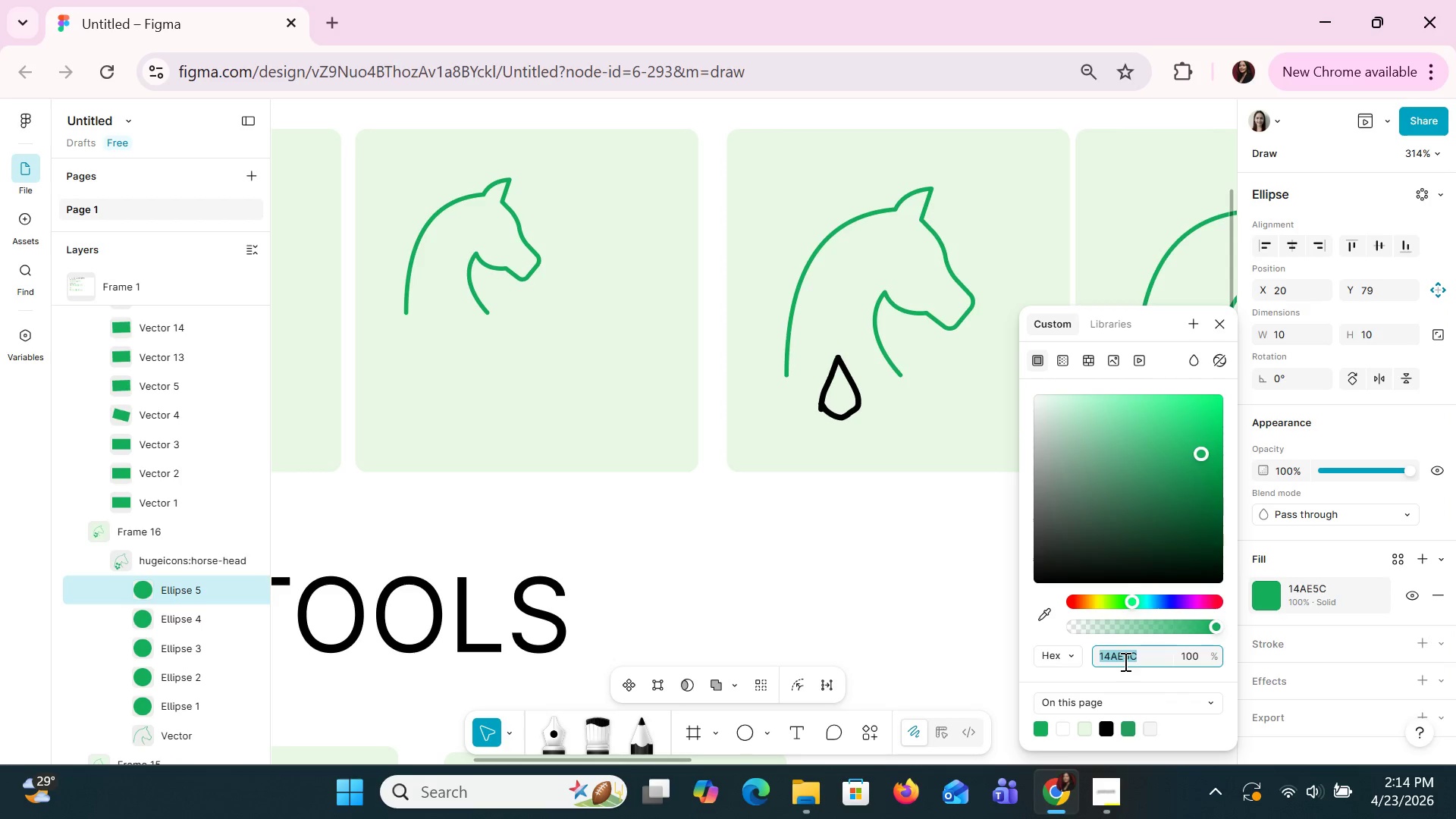 
key(Control+C)
 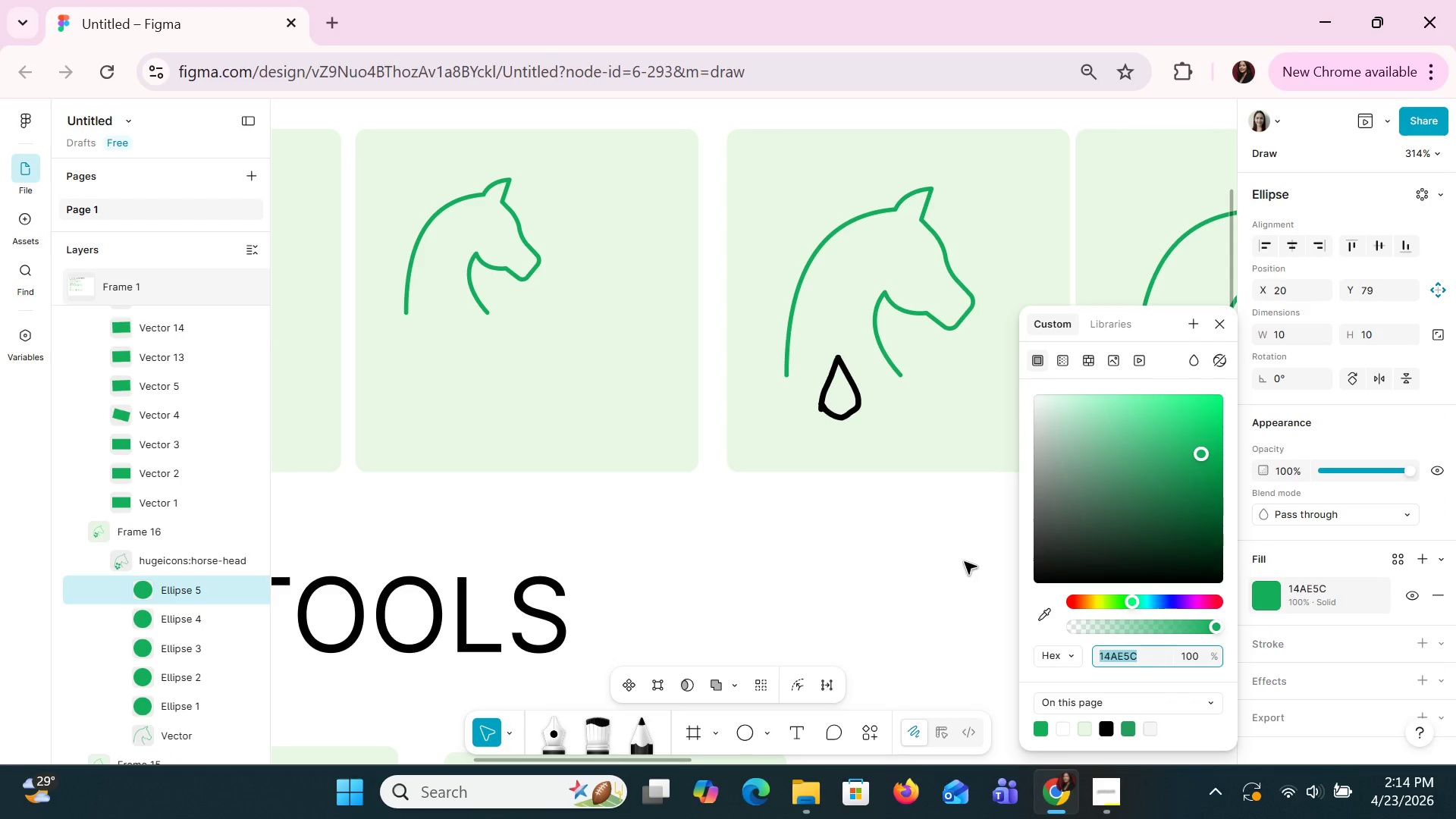 
key(Control+C)
 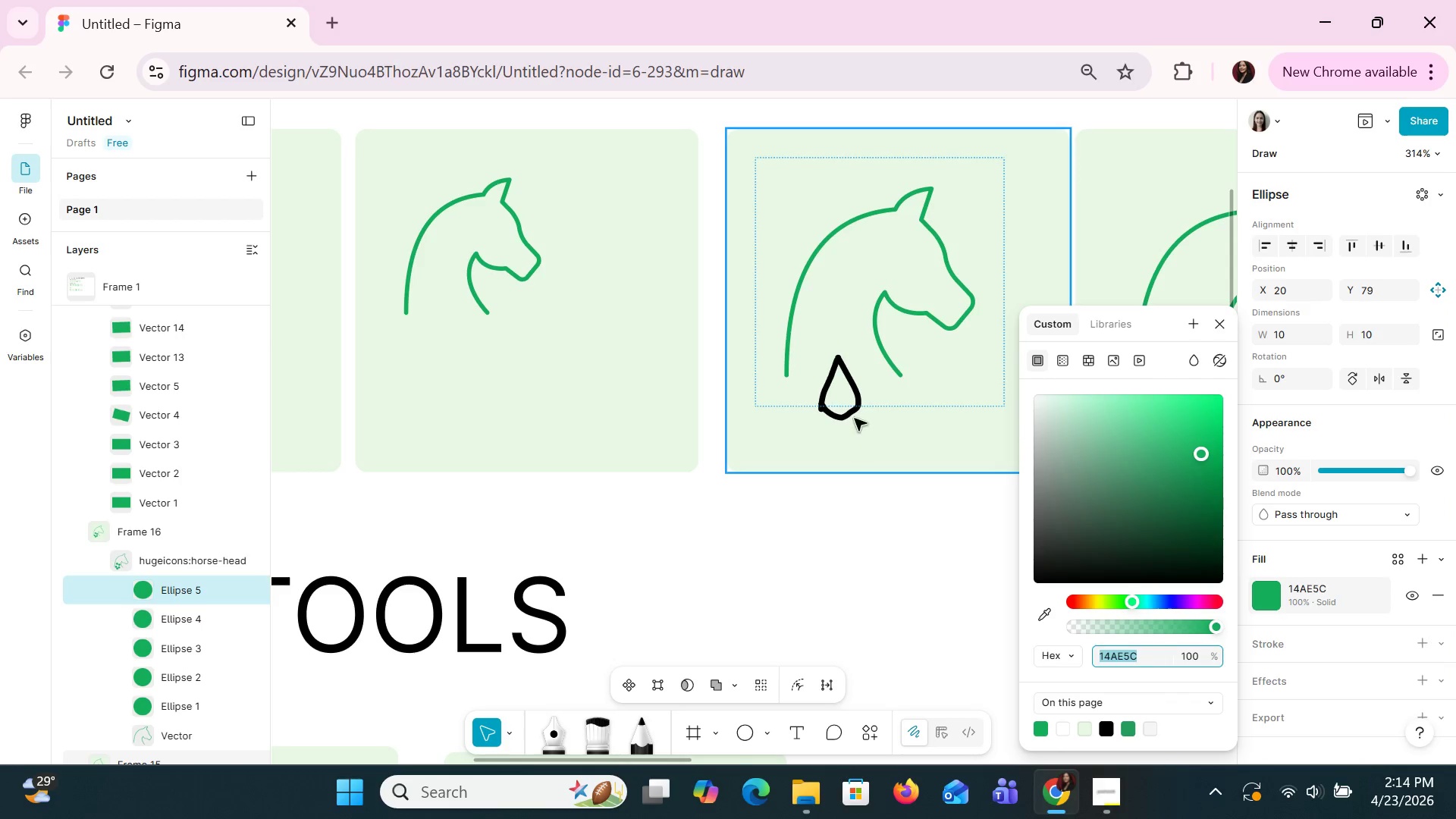 
left_click([854, 416])
 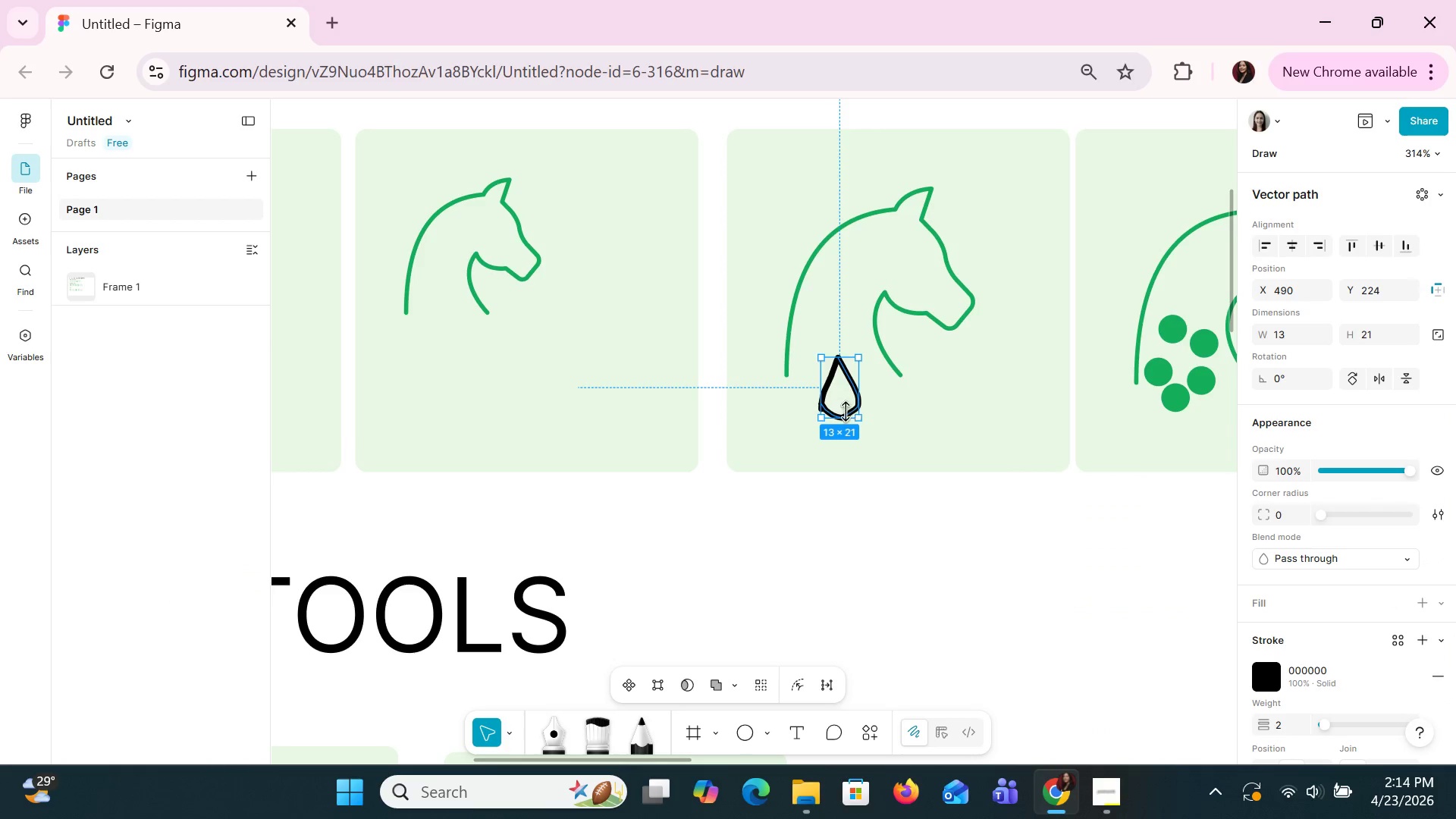 
hold_key(key=ShiftLeft, duration=1.05)
left_click([827, 381])
 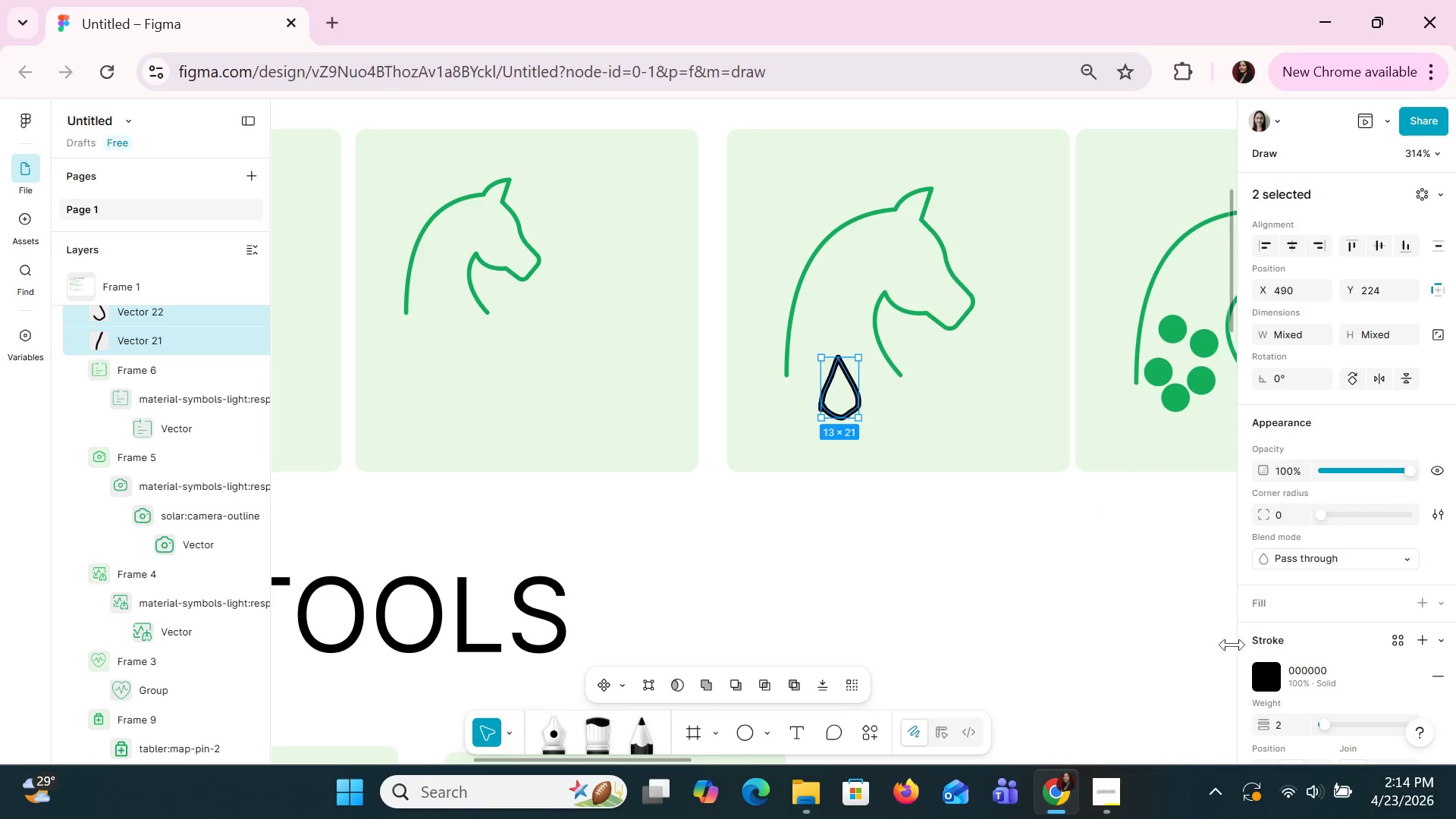 
left_click([1287, 667])
 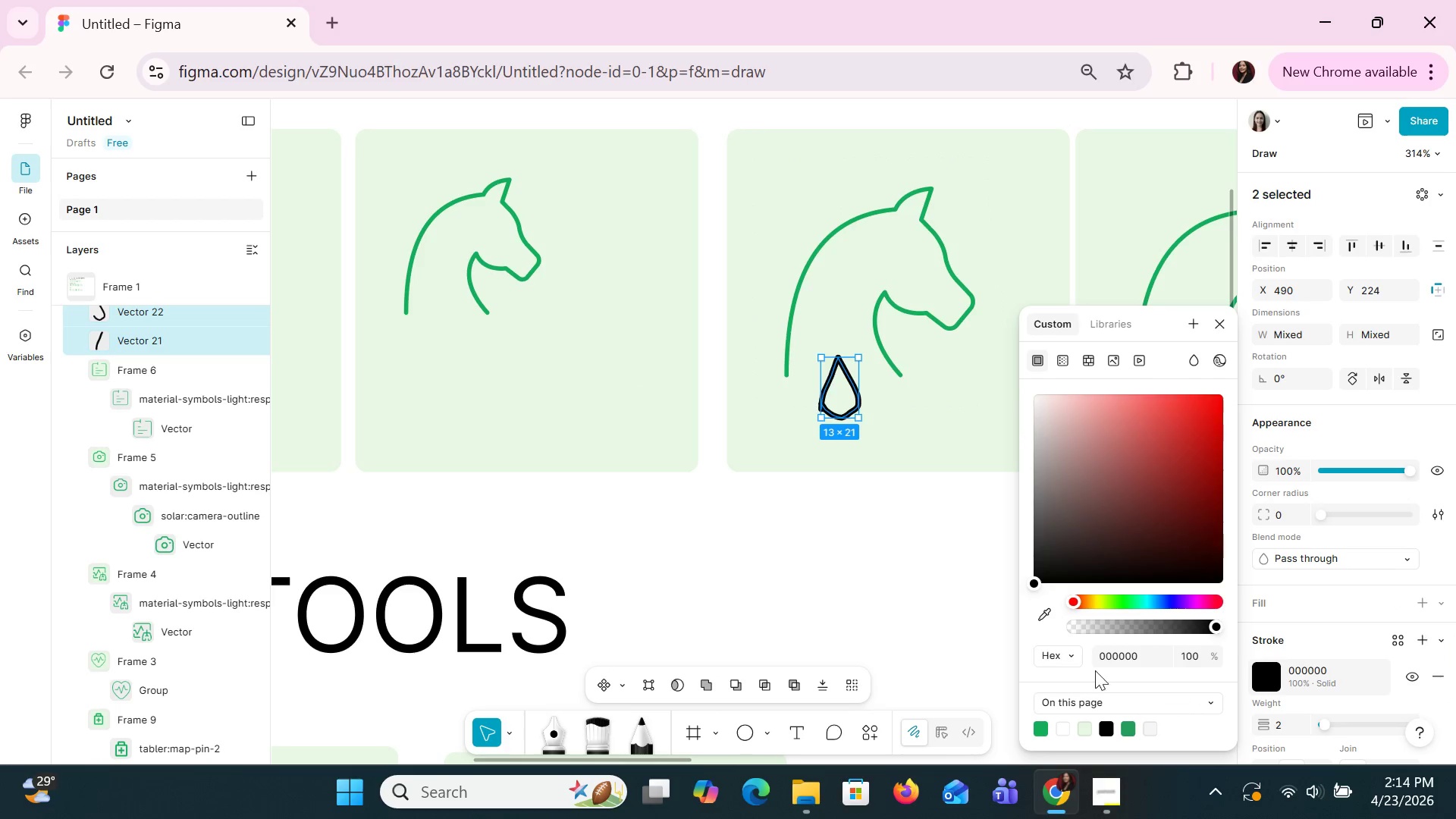 
left_click([1094, 652])
 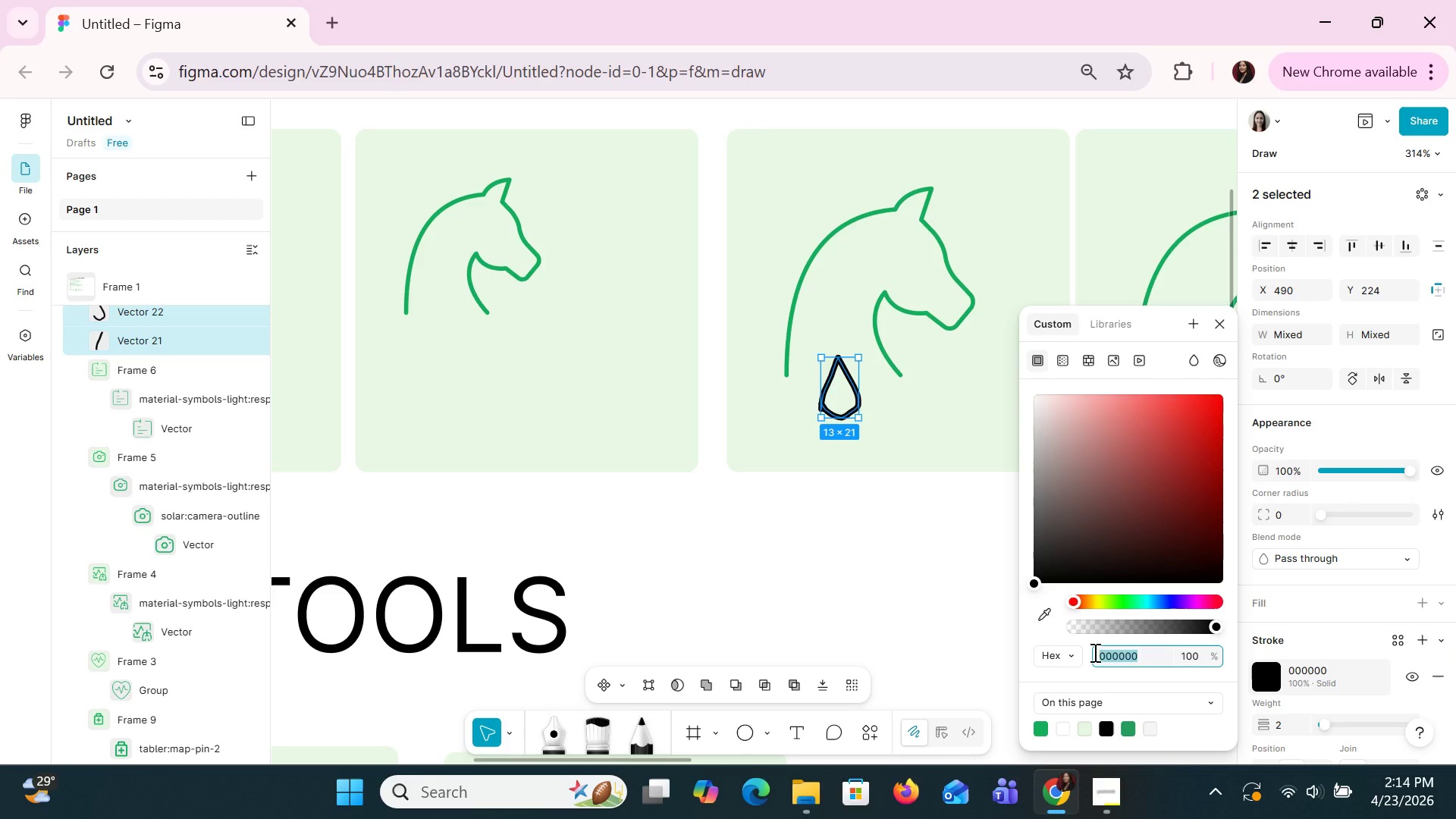 
key(Control+V)
 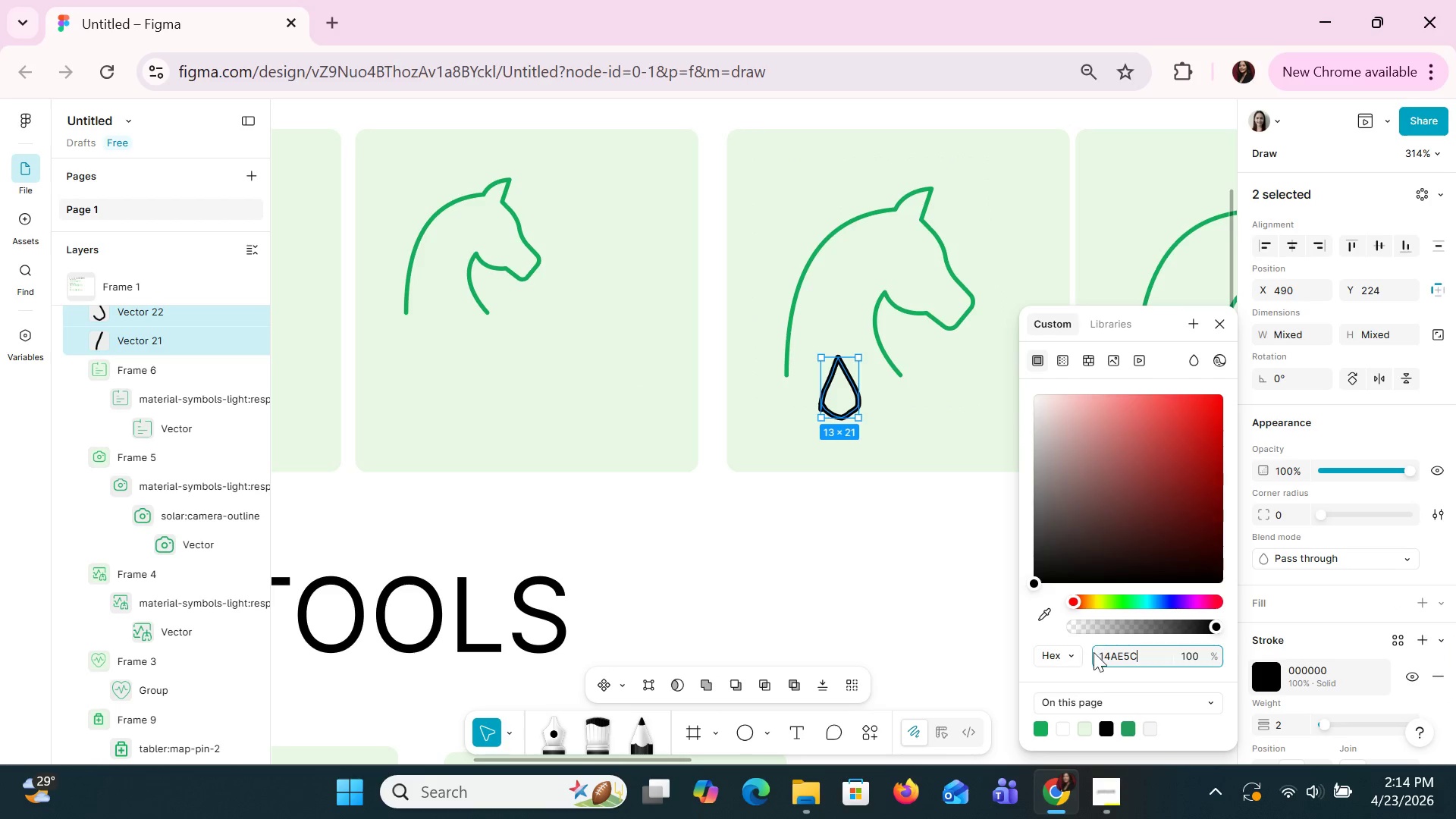 
key(Enter)
 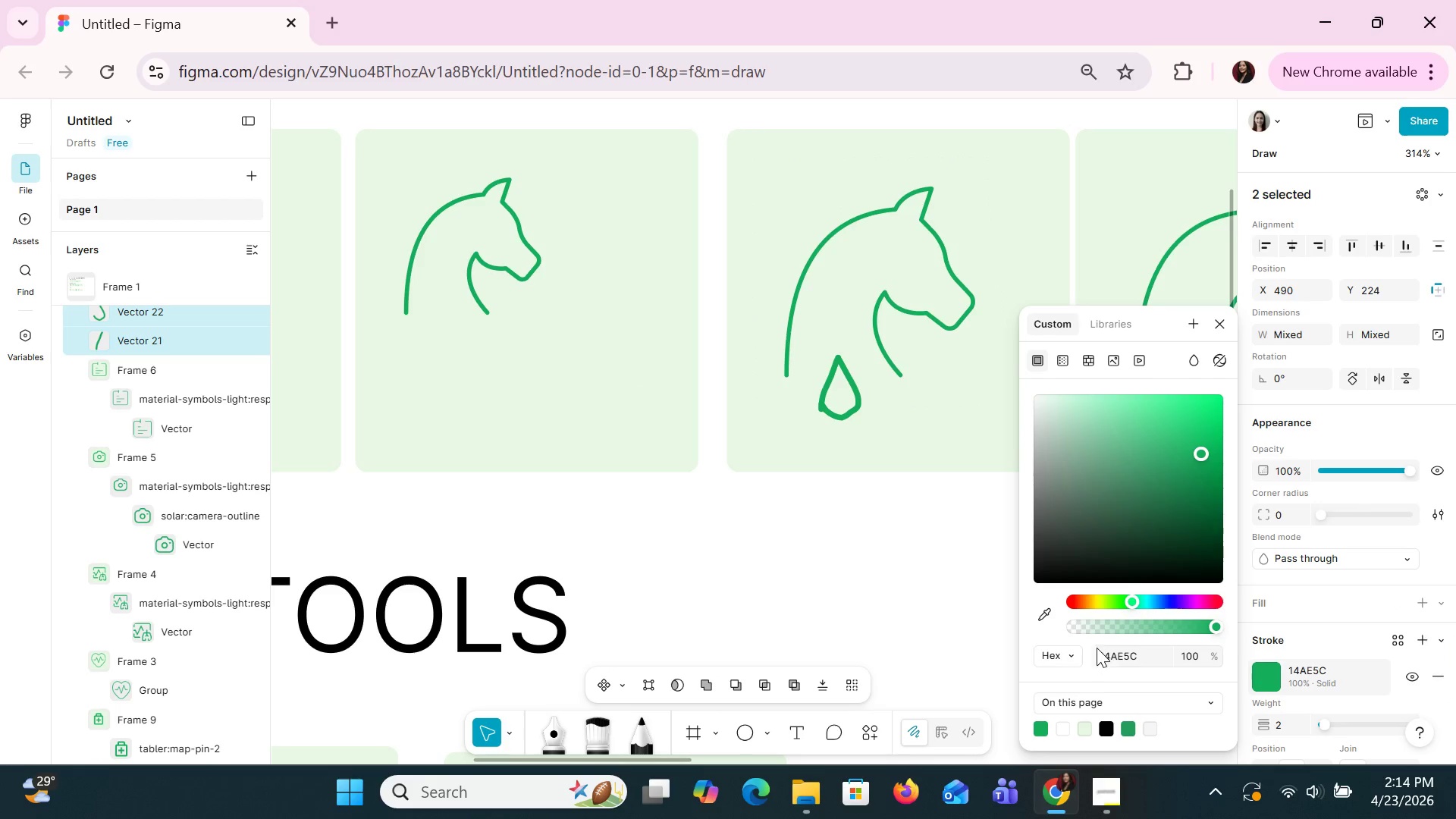 
left_click_drag(start_coordinate=[1225, 417], to_coordinate=[1302, 330])
 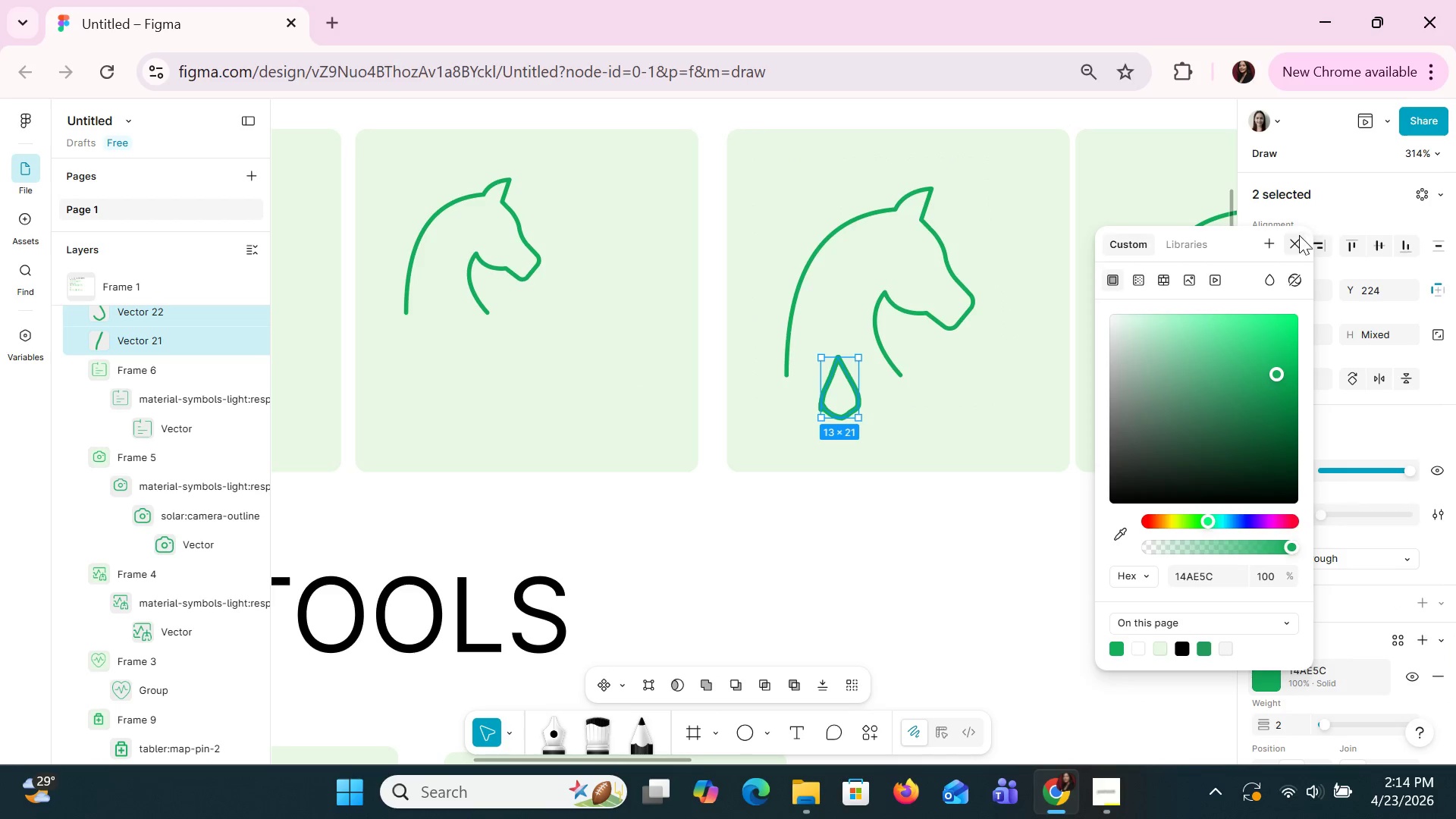 
left_click([1298, 240])
 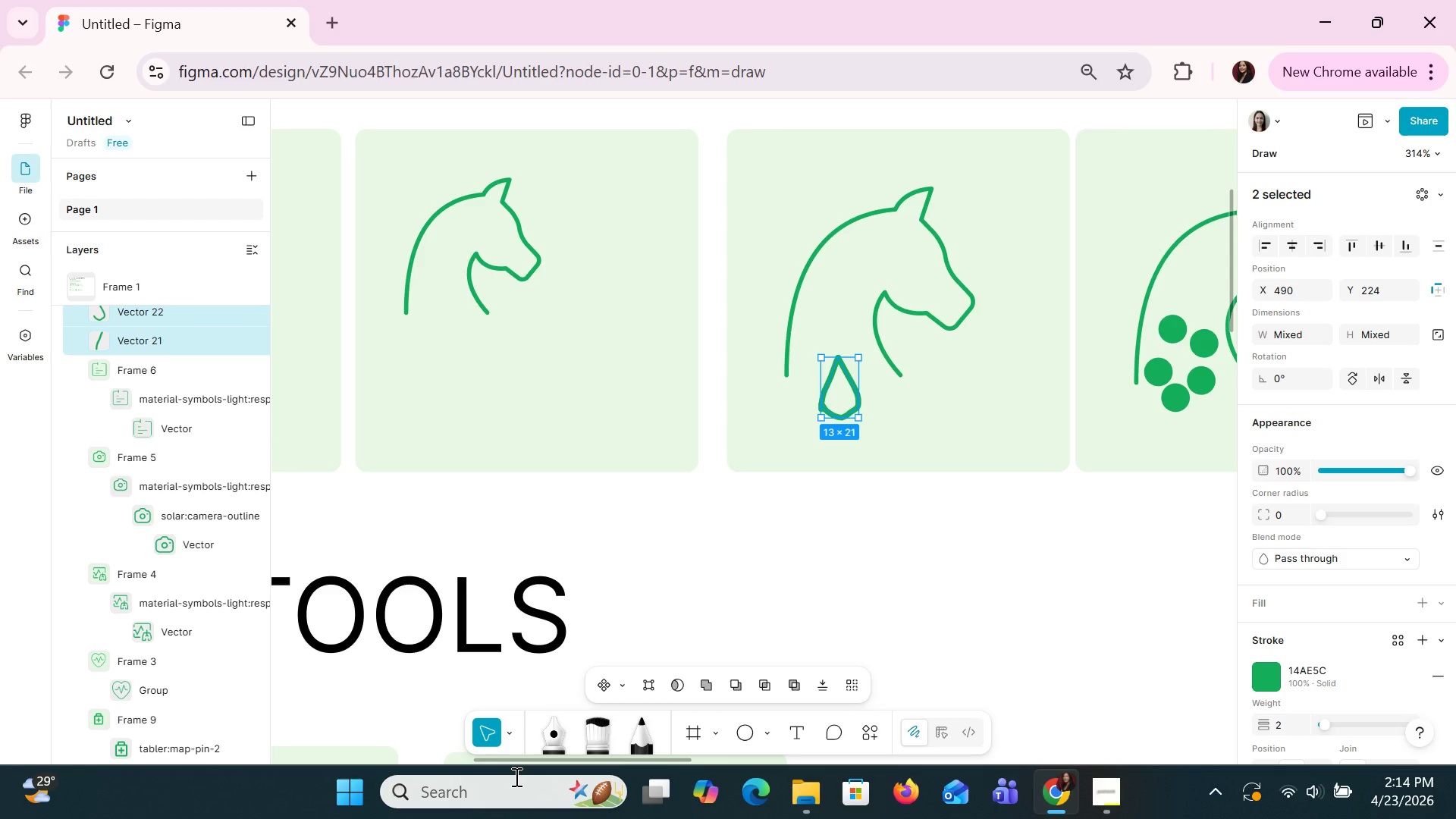 
left_click_drag(start_coordinate=[529, 764], to_coordinate=[448, 754])
 